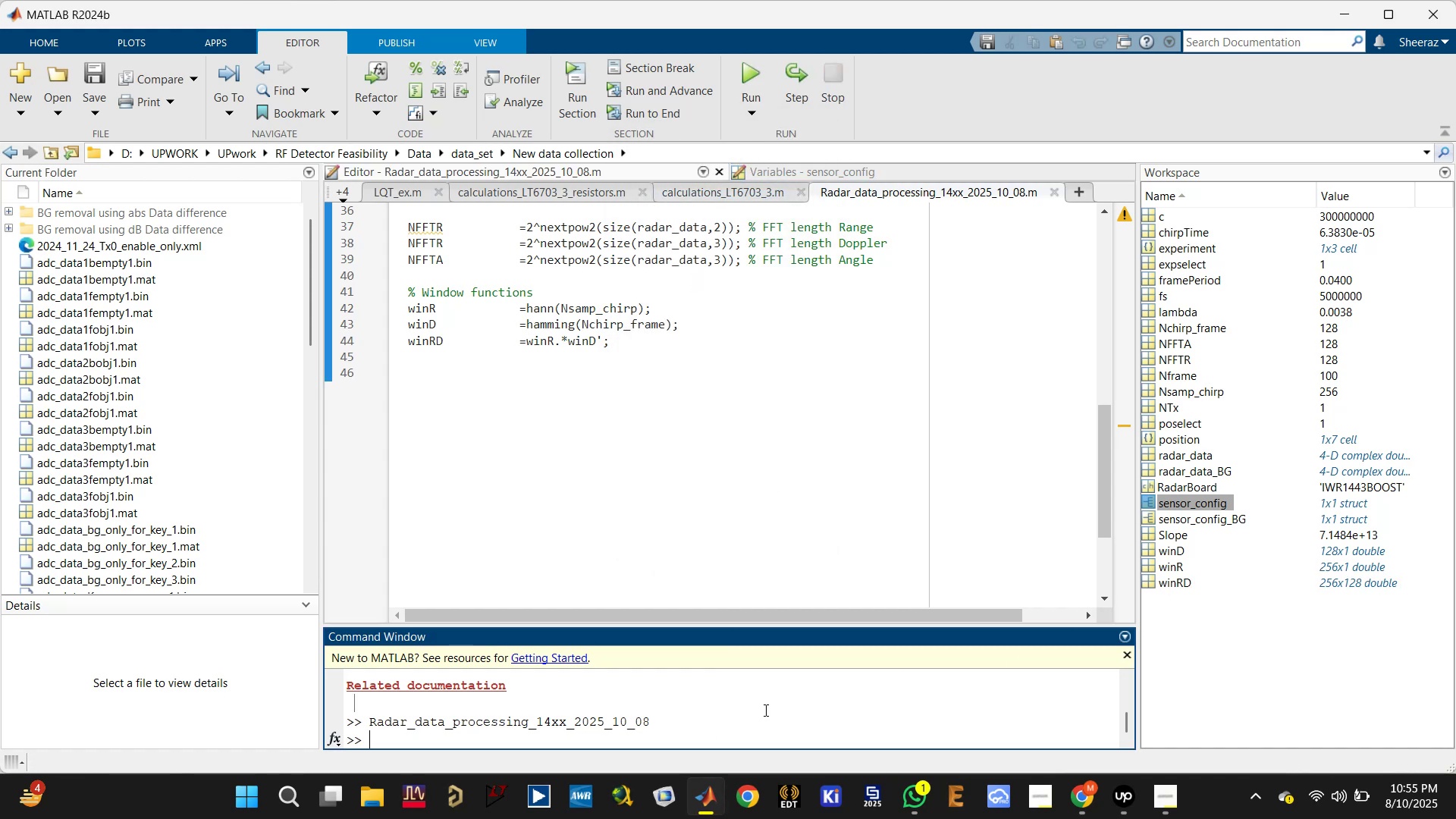 
type(clear all)
 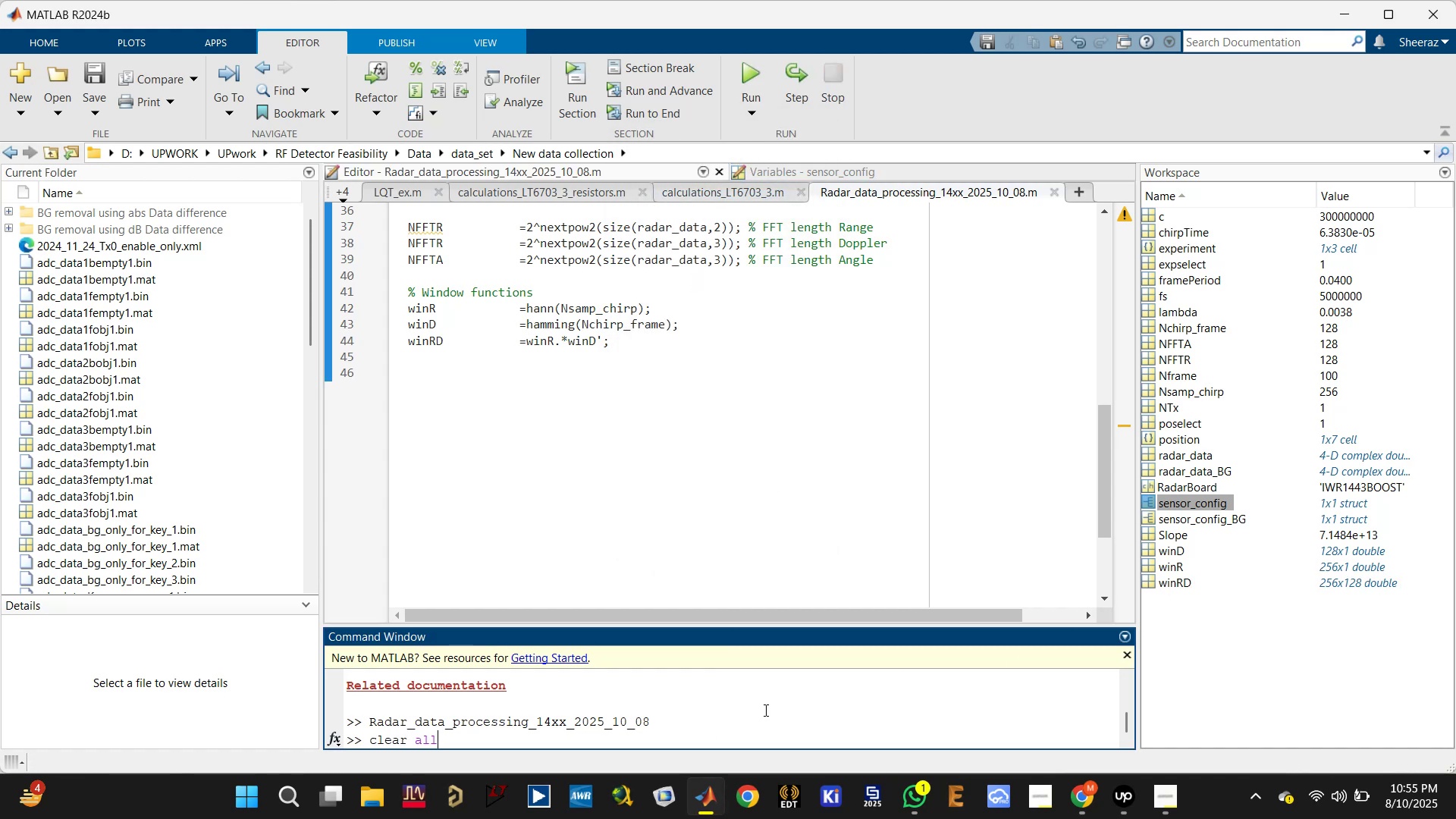 
key(Enter)
 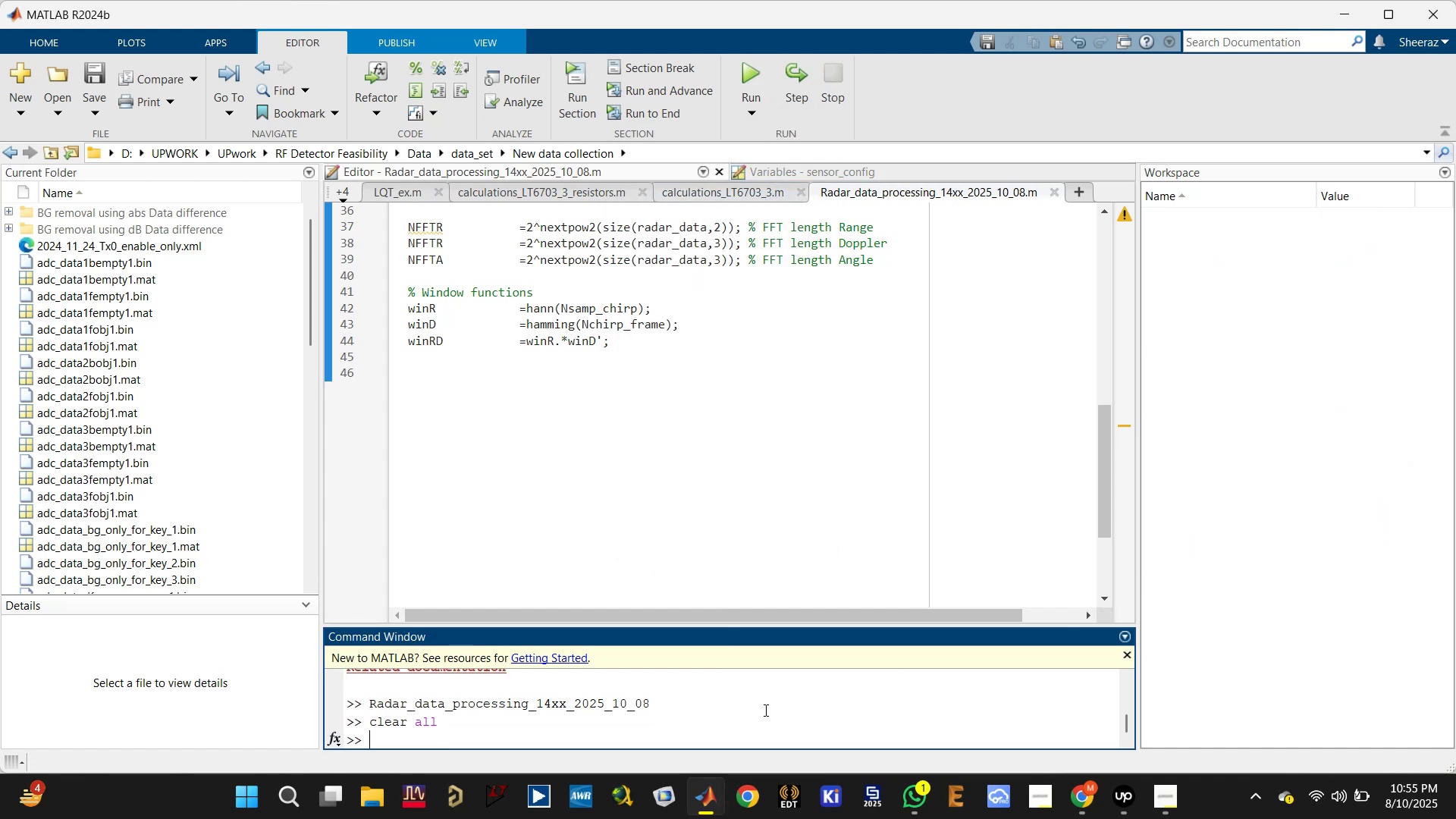 
type(clc)
 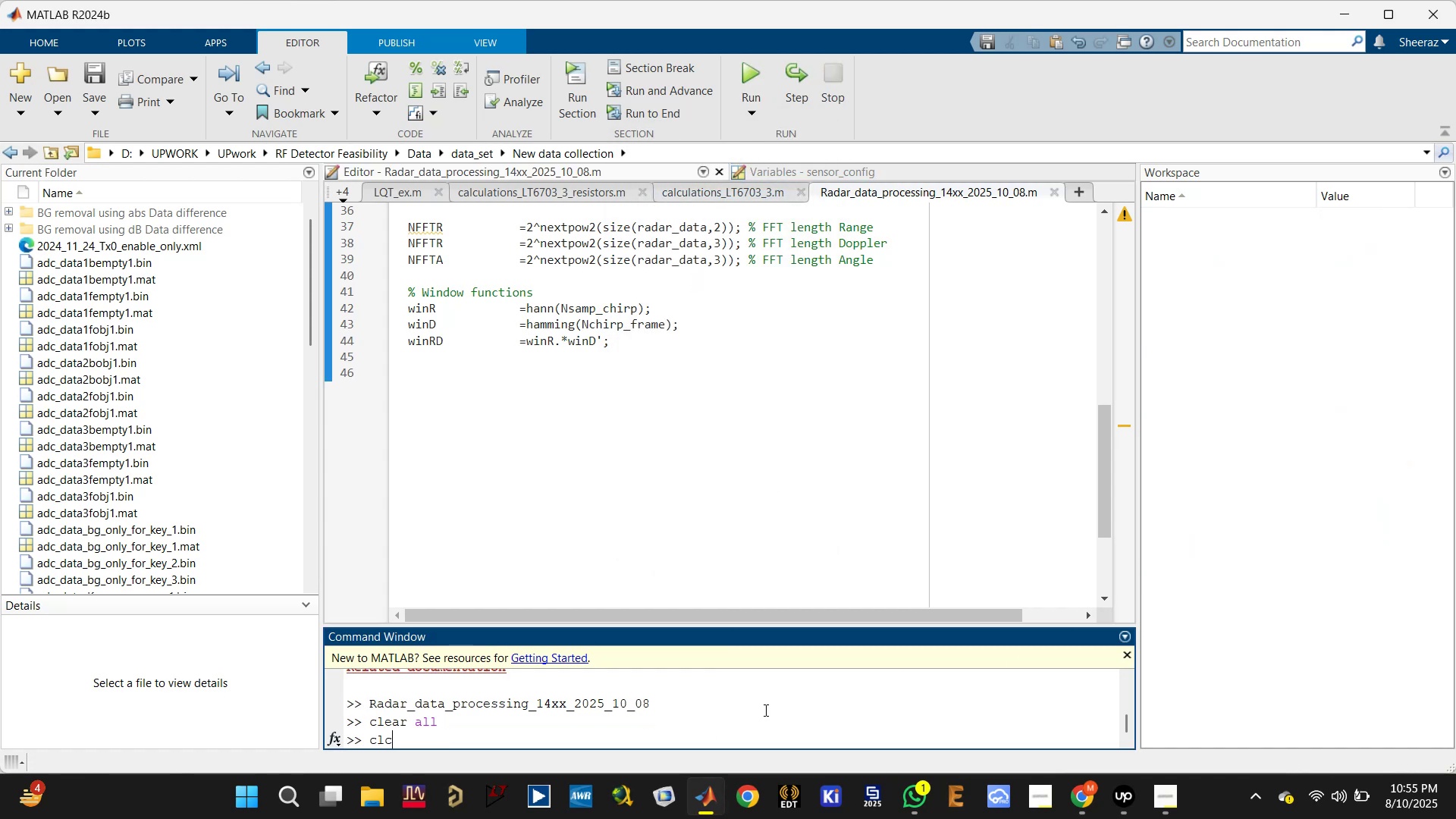 
key(Enter)
 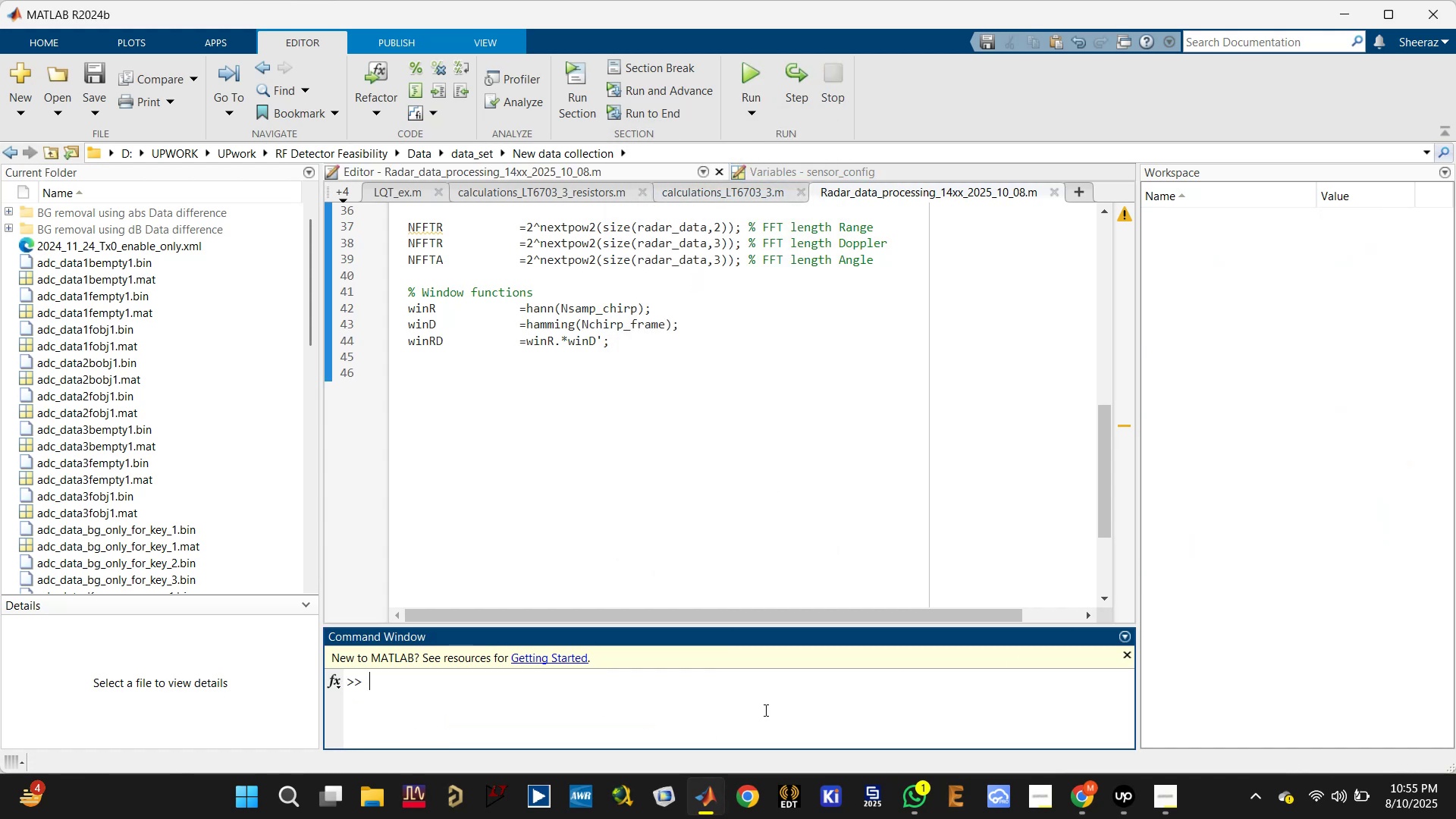 
key(Control+ControlLeft)
 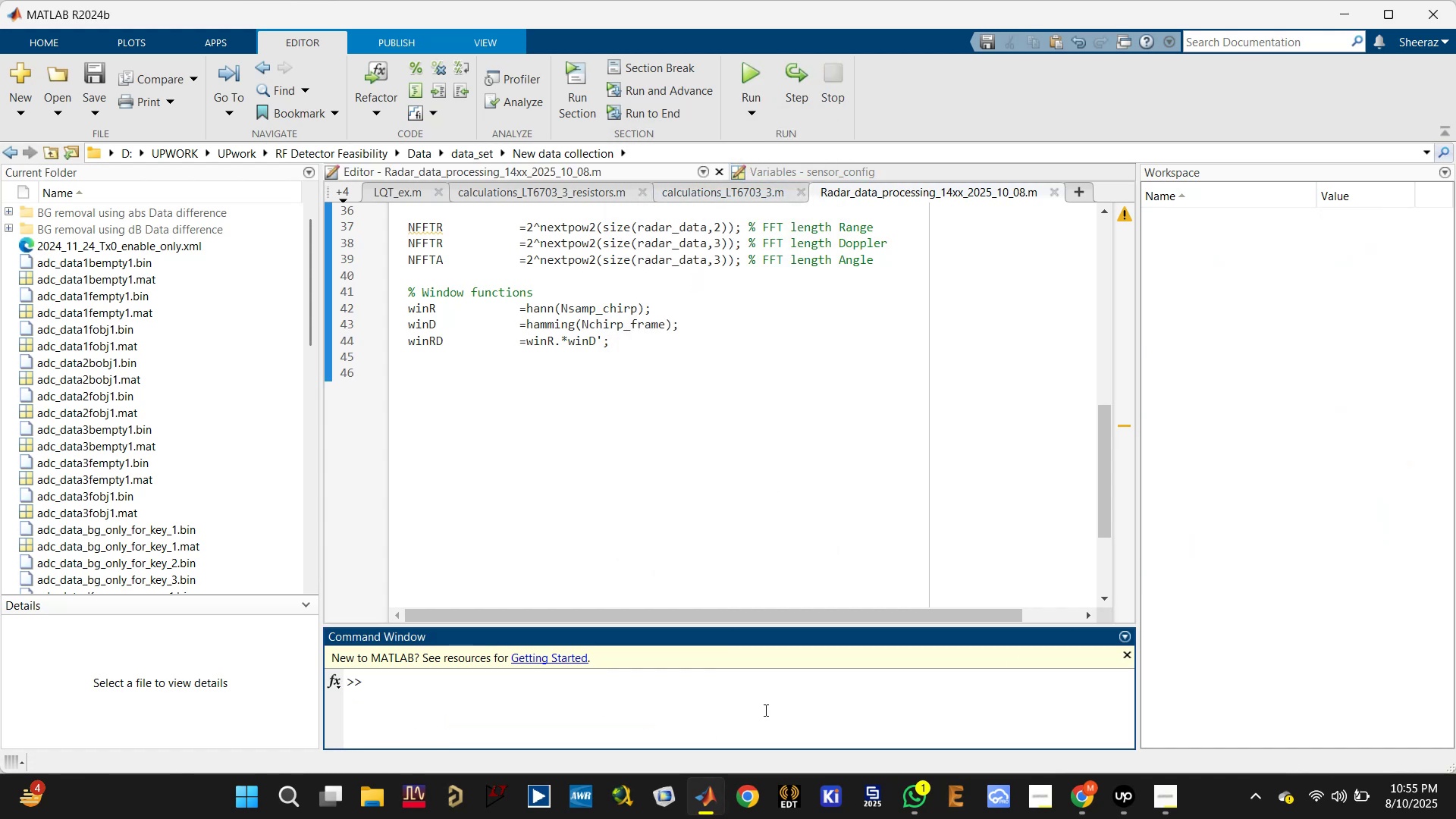 
key(Control+S)
 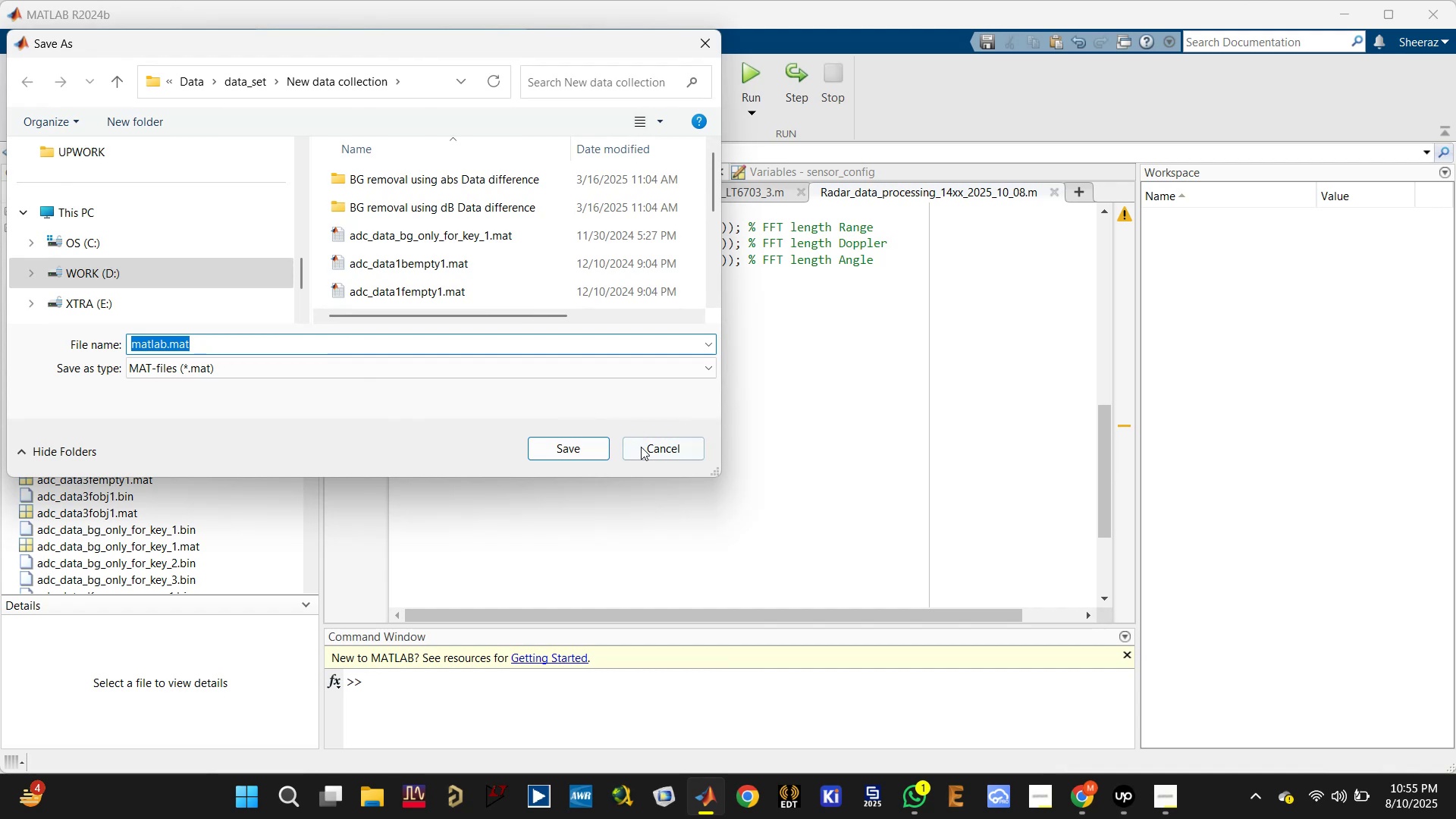 
double_click([648, 442])
 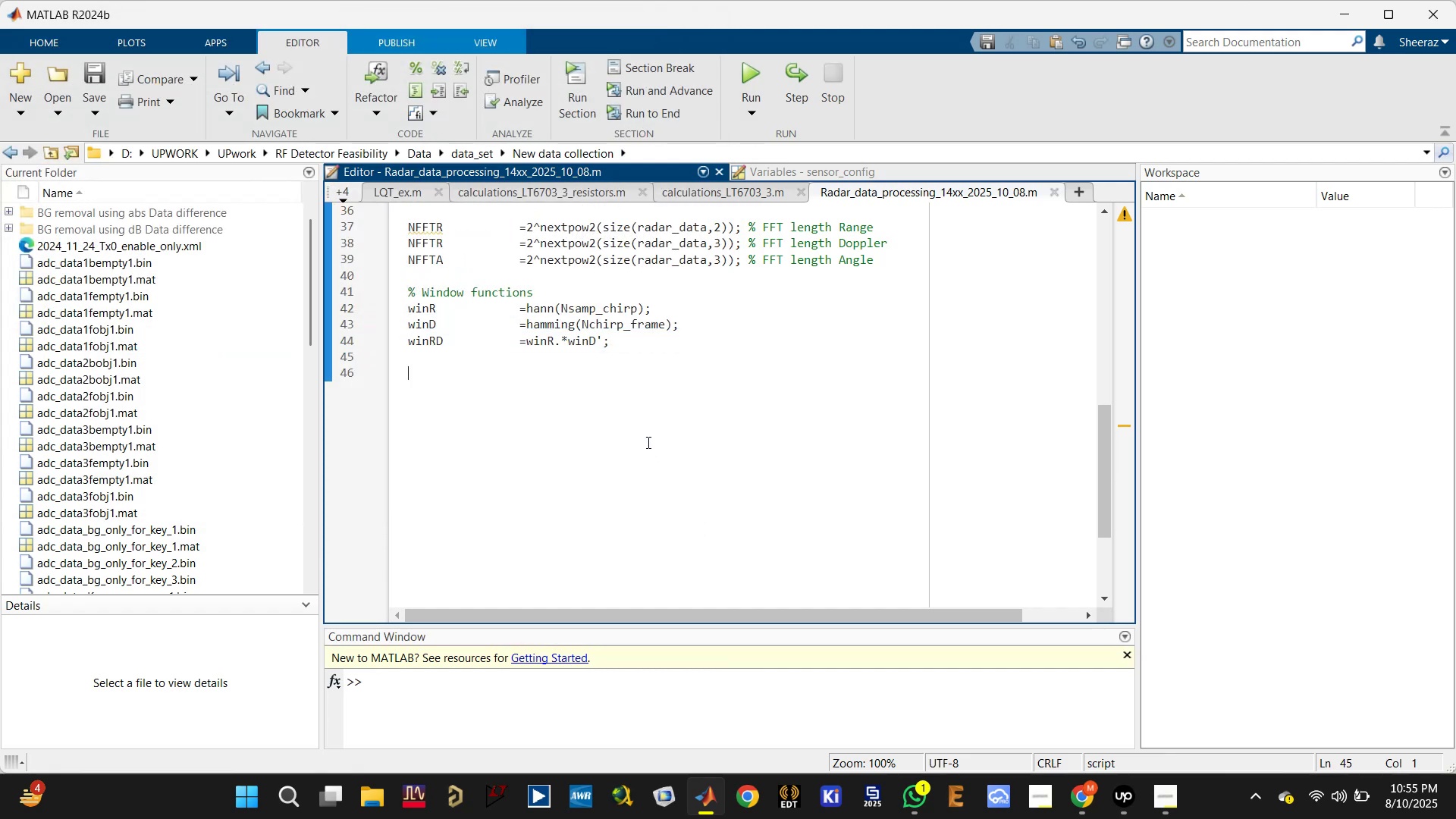 
triple_click([647, 442])
 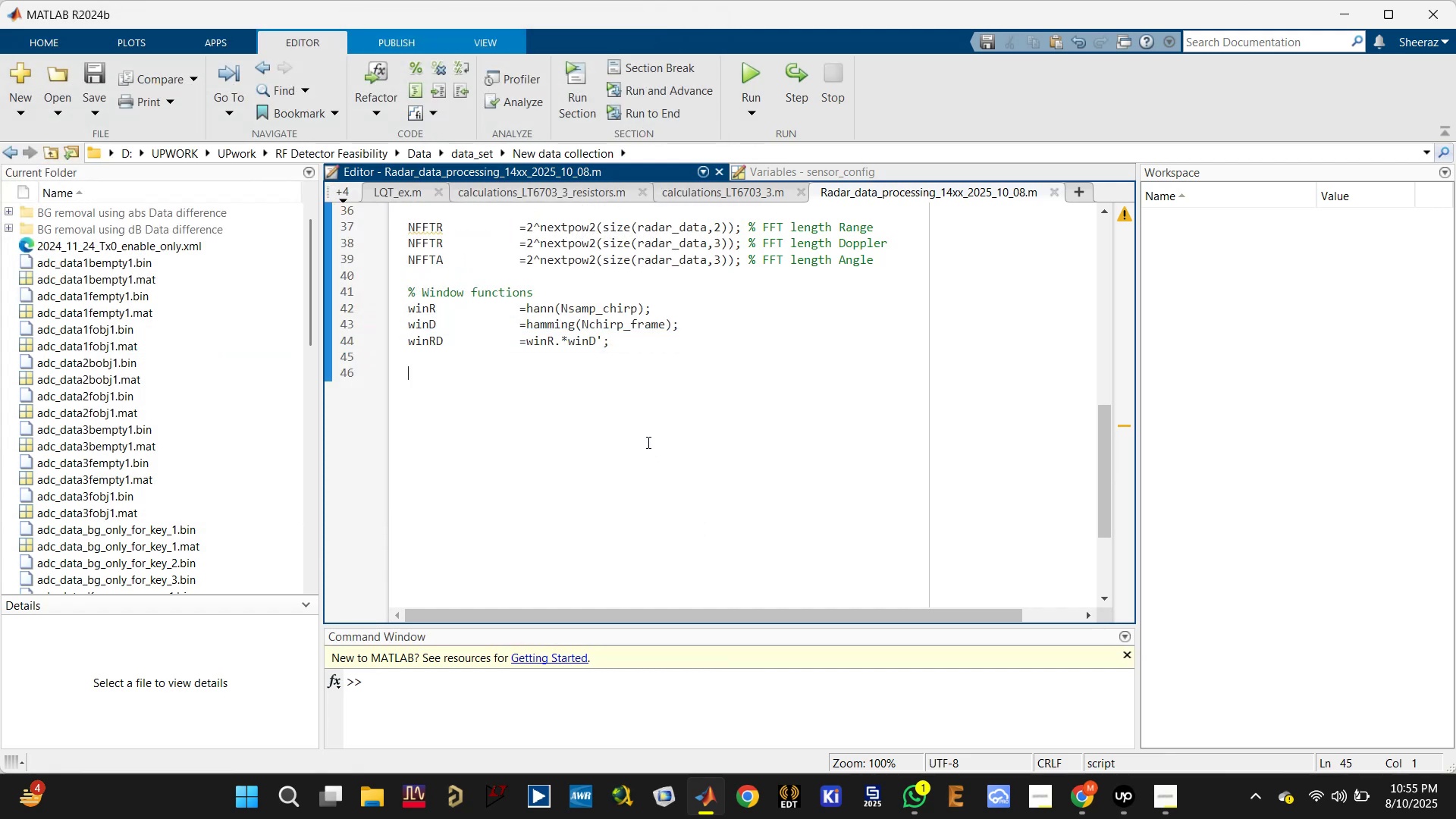 
key(Control+ControlLeft)
 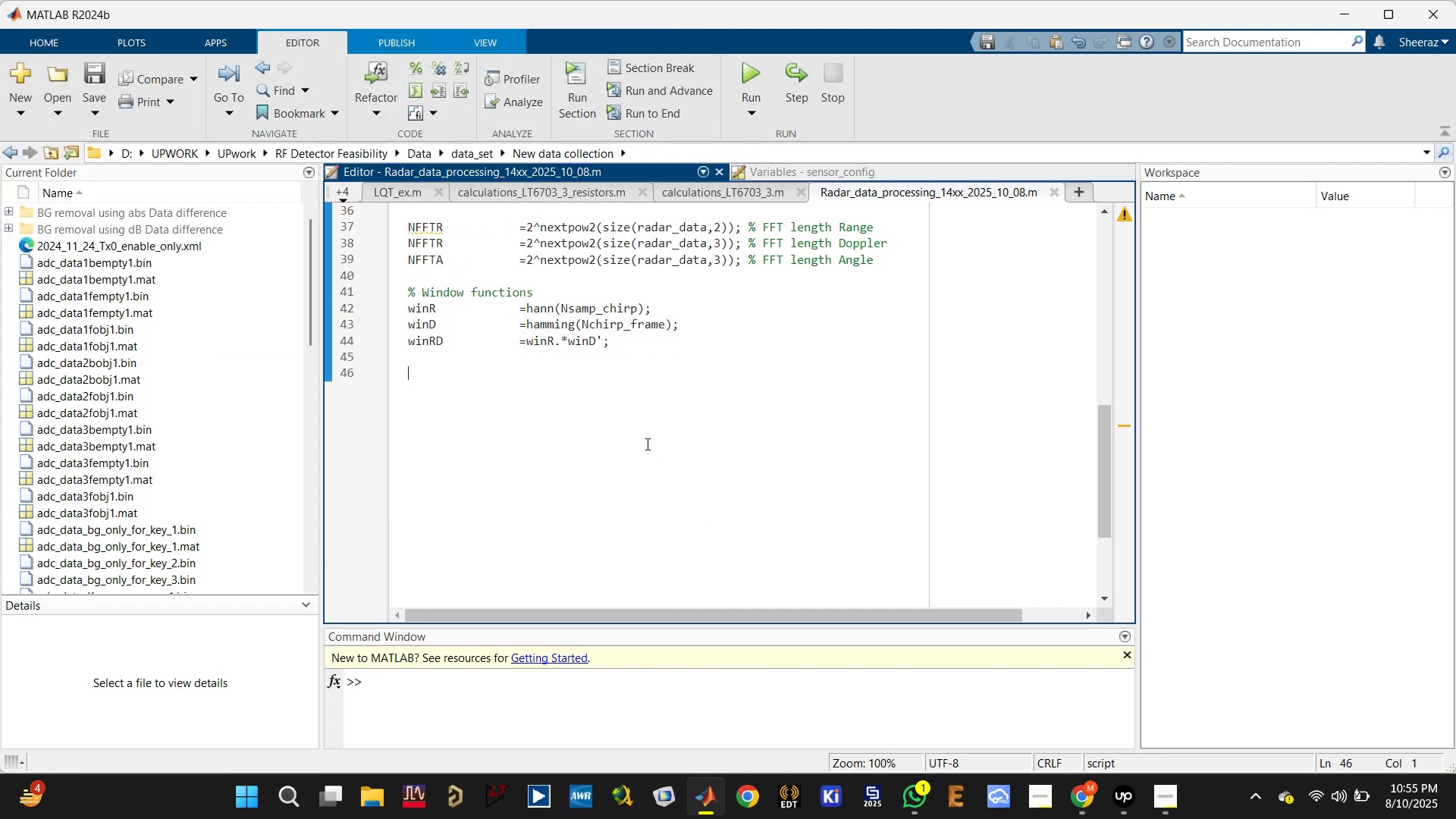 
key(Control+S)
 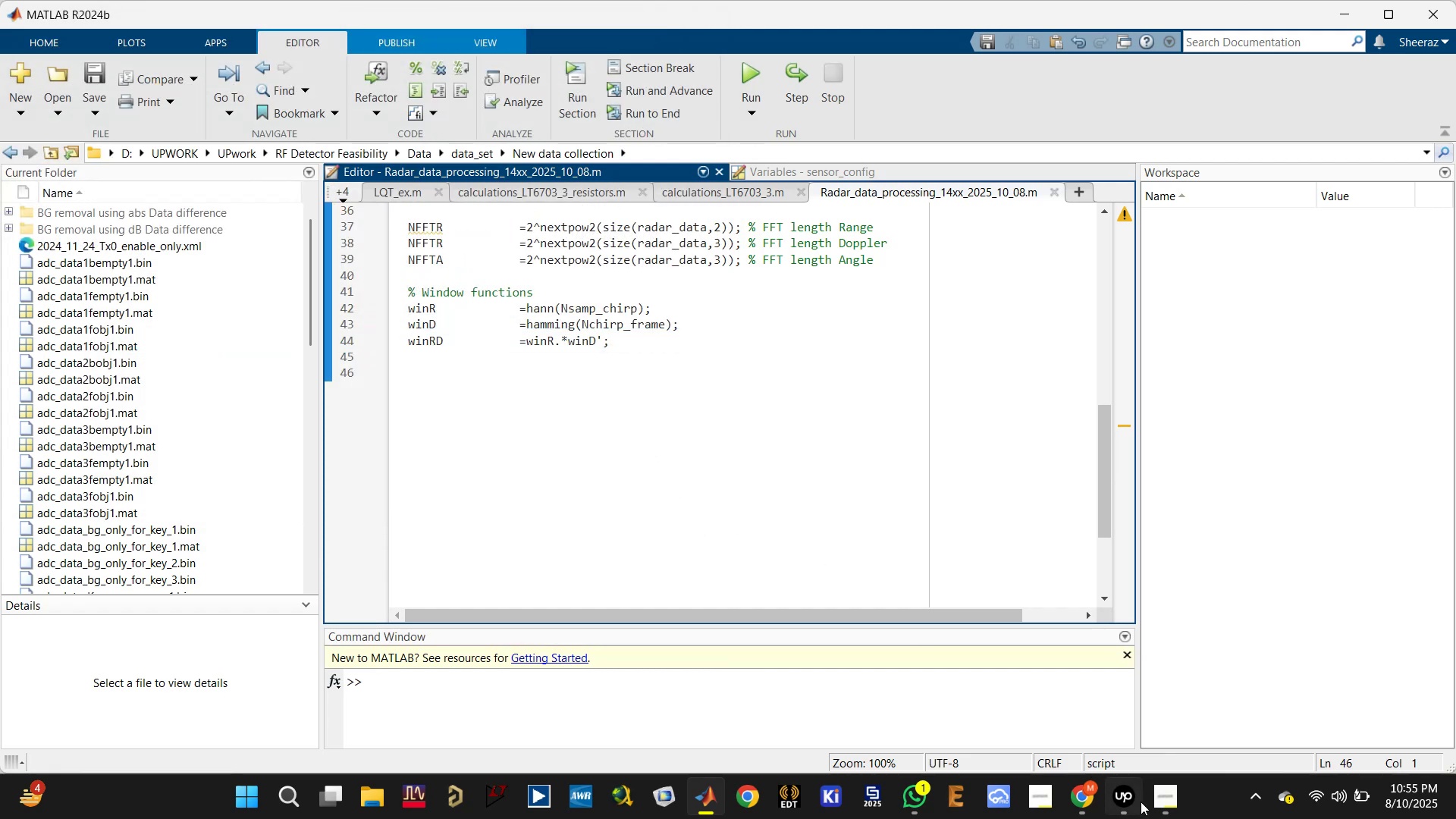 
left_click([1128, 802])
 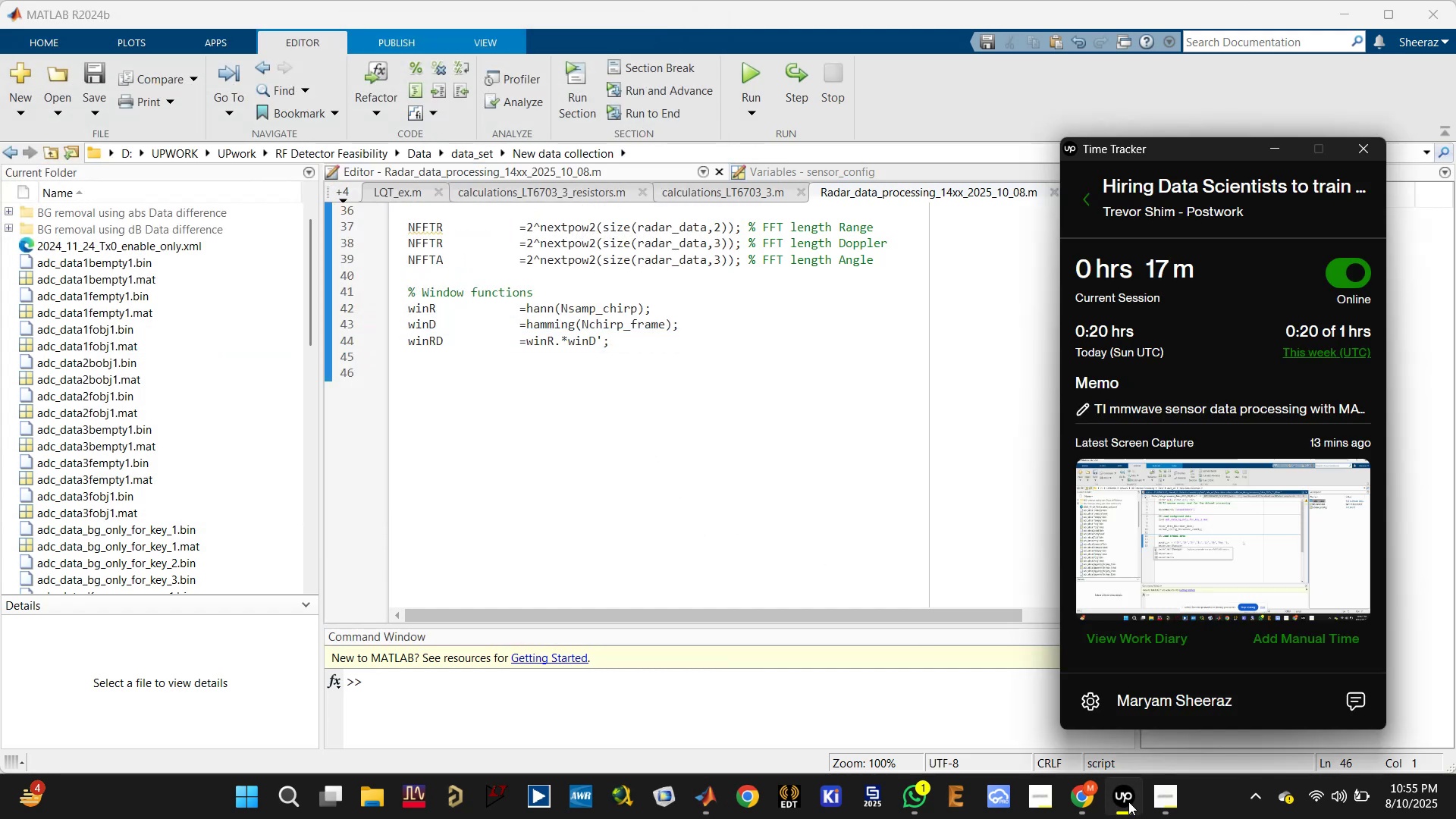 
left_click([1128, 802])
 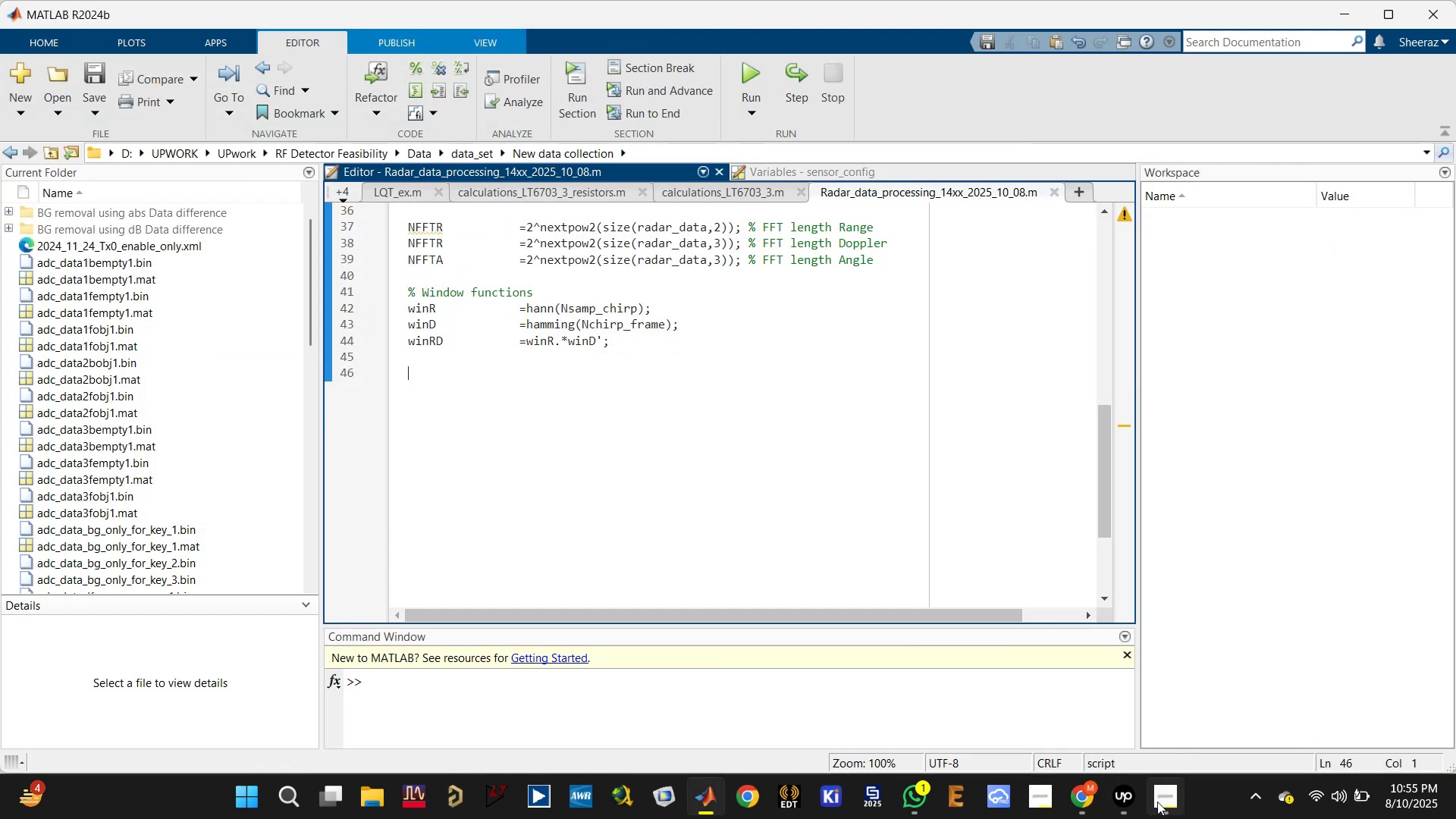 
left_click([1159, 802])
 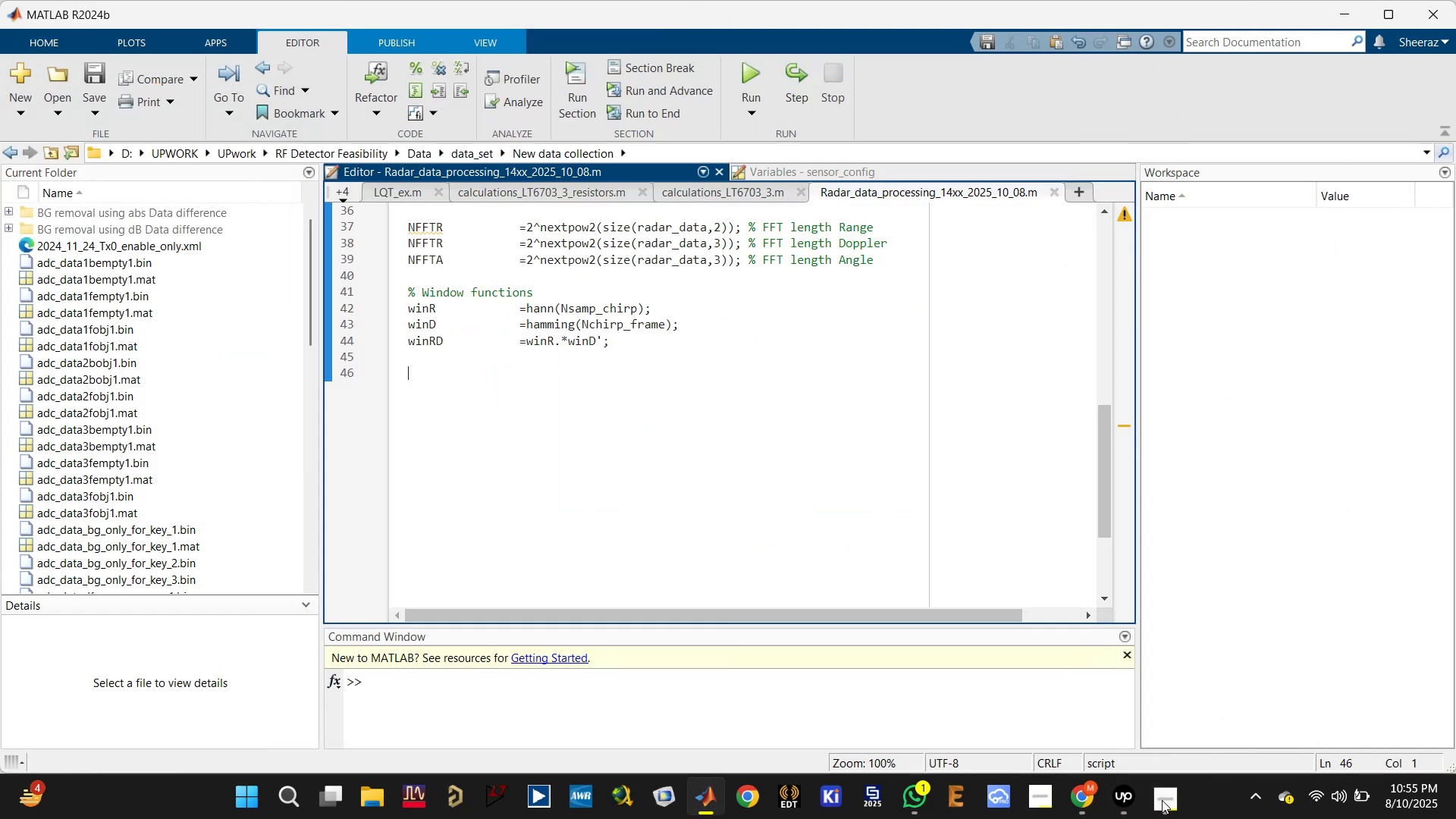 
left_click([1093, 805])
 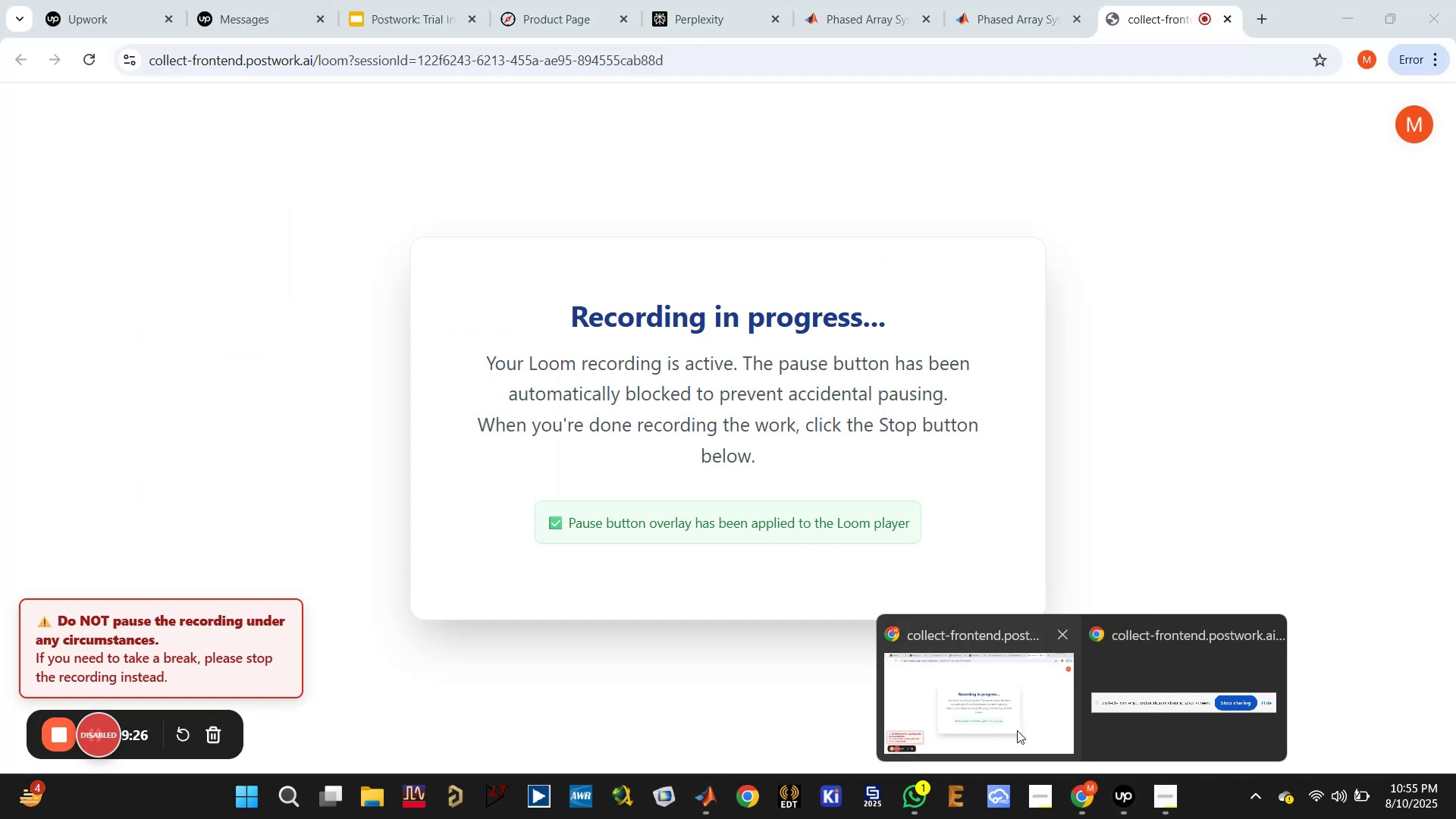 
left_click([1031, 730])
 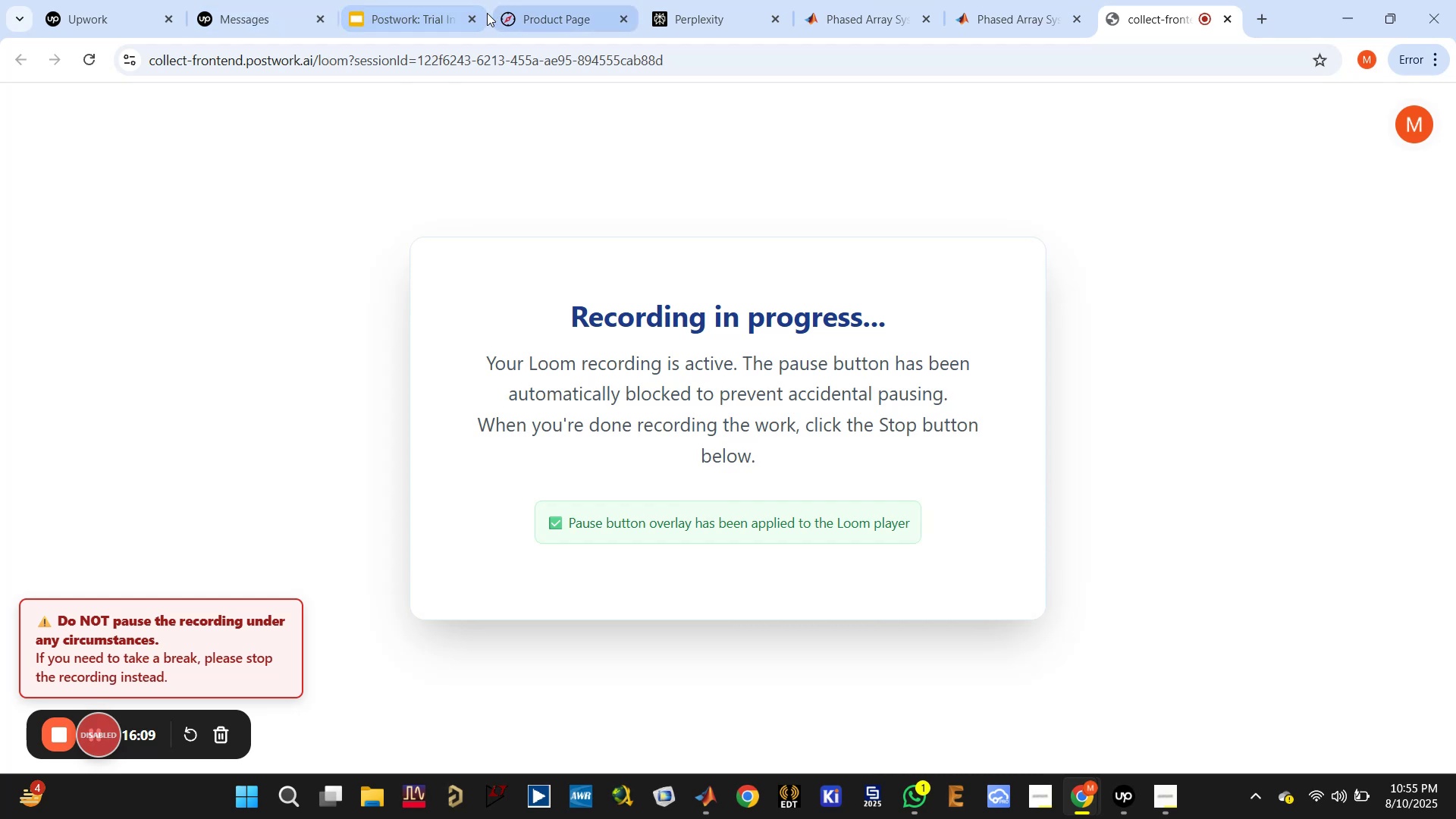 
left_click([554, 12])
 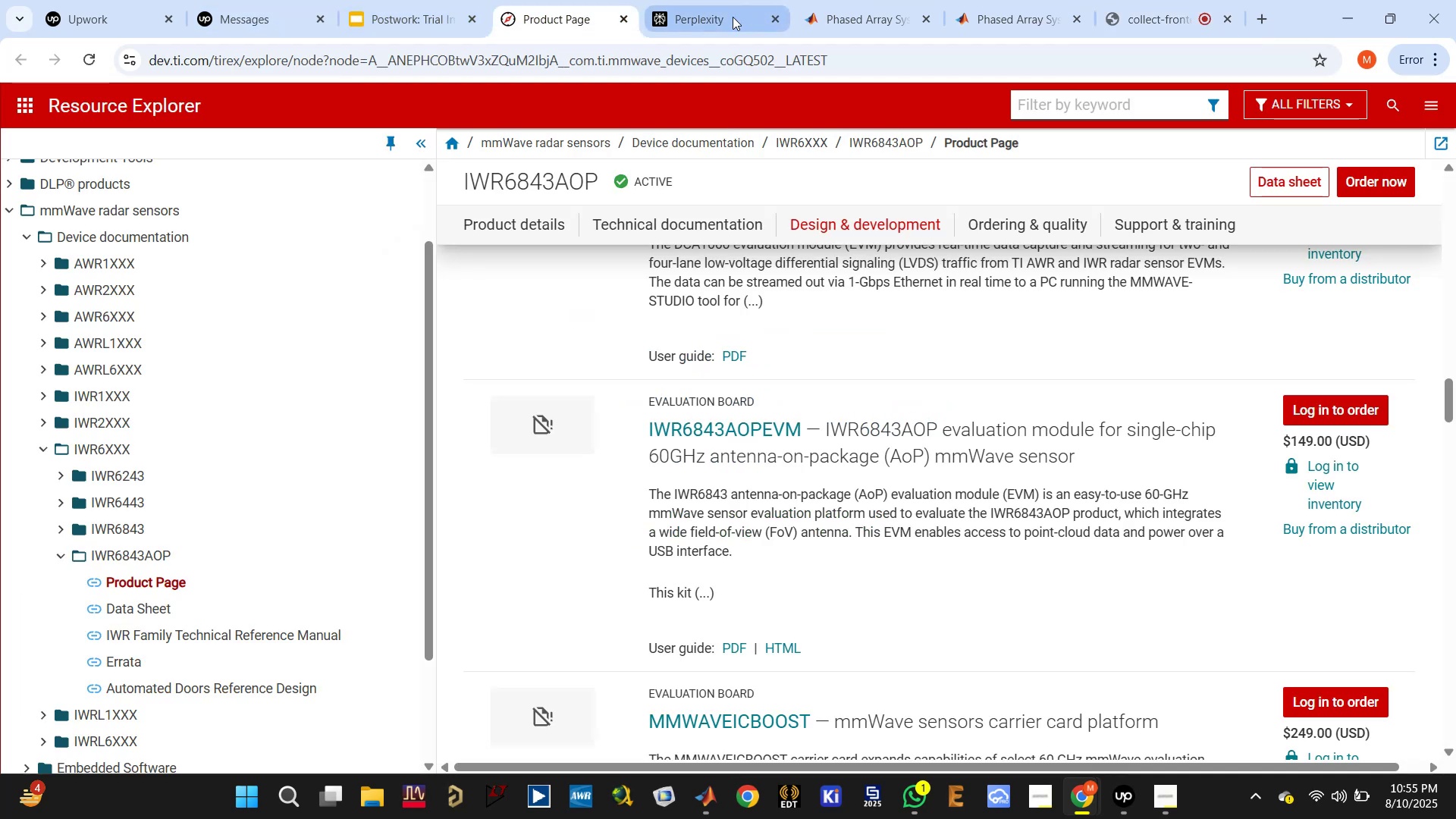 
left_click([709, 17])
 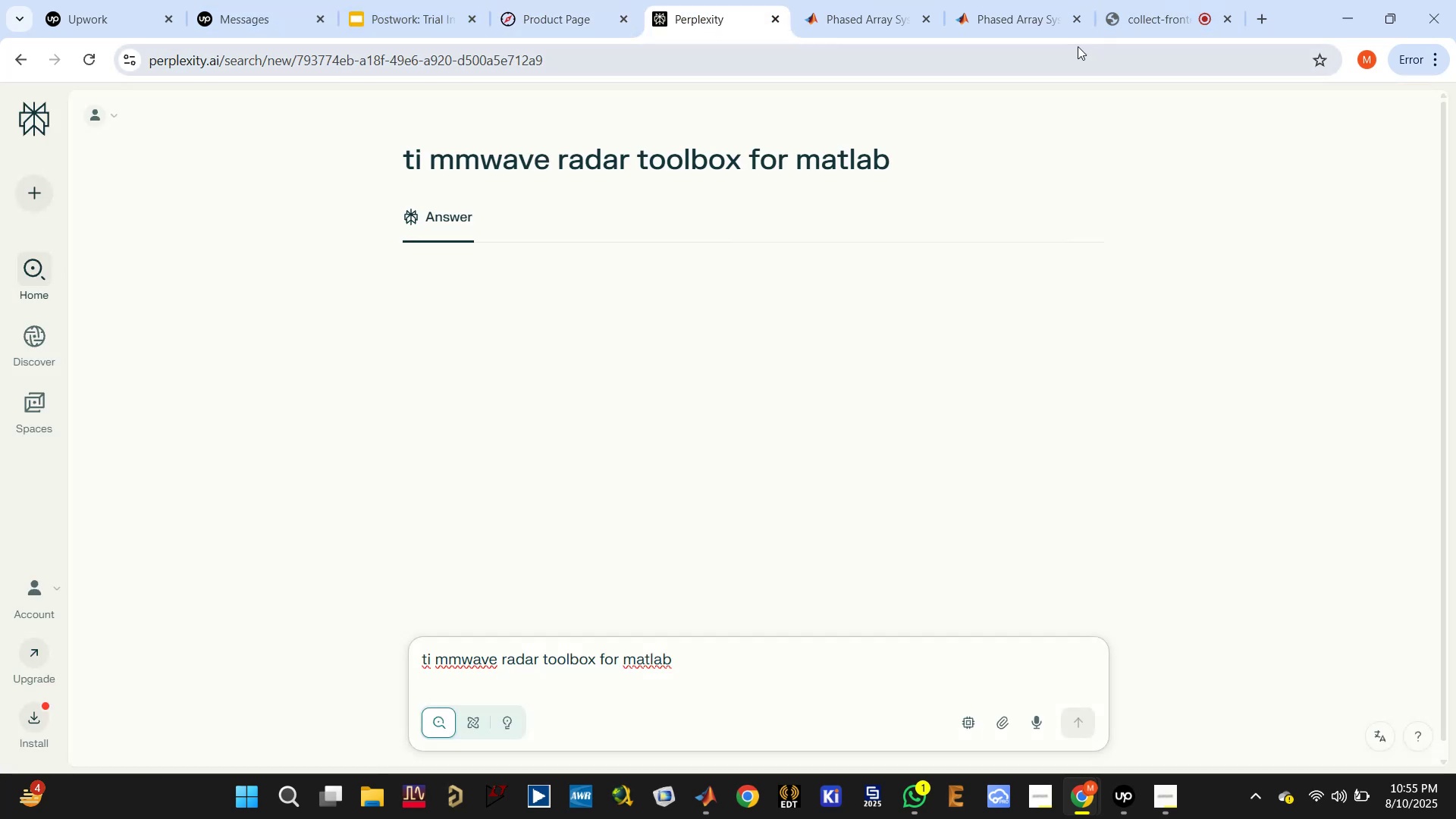 
left_click([993, 7])
 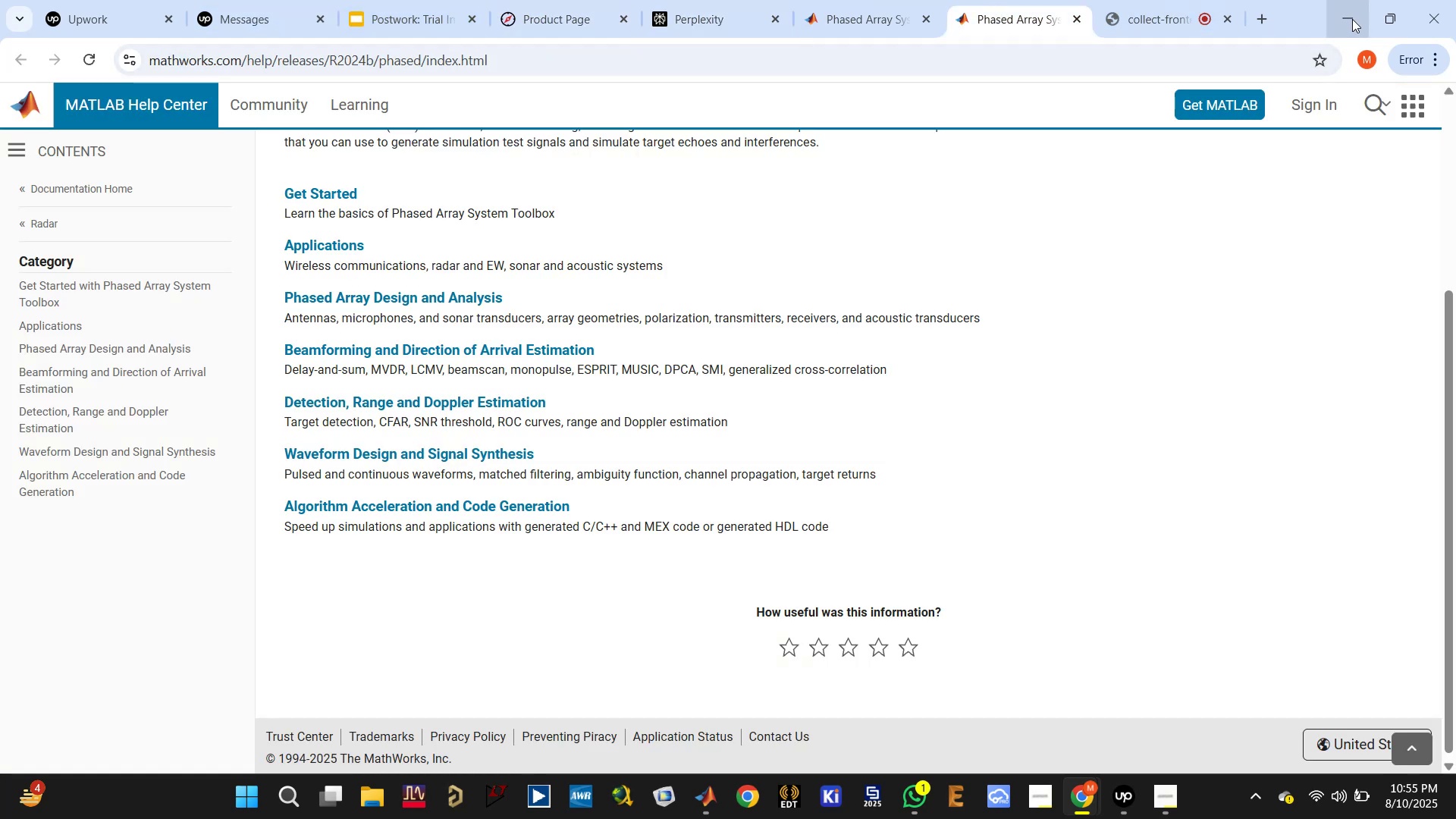 
left_click_drag(start_coordinate=[1338, 13], to_coordinate=[1343, 13])
 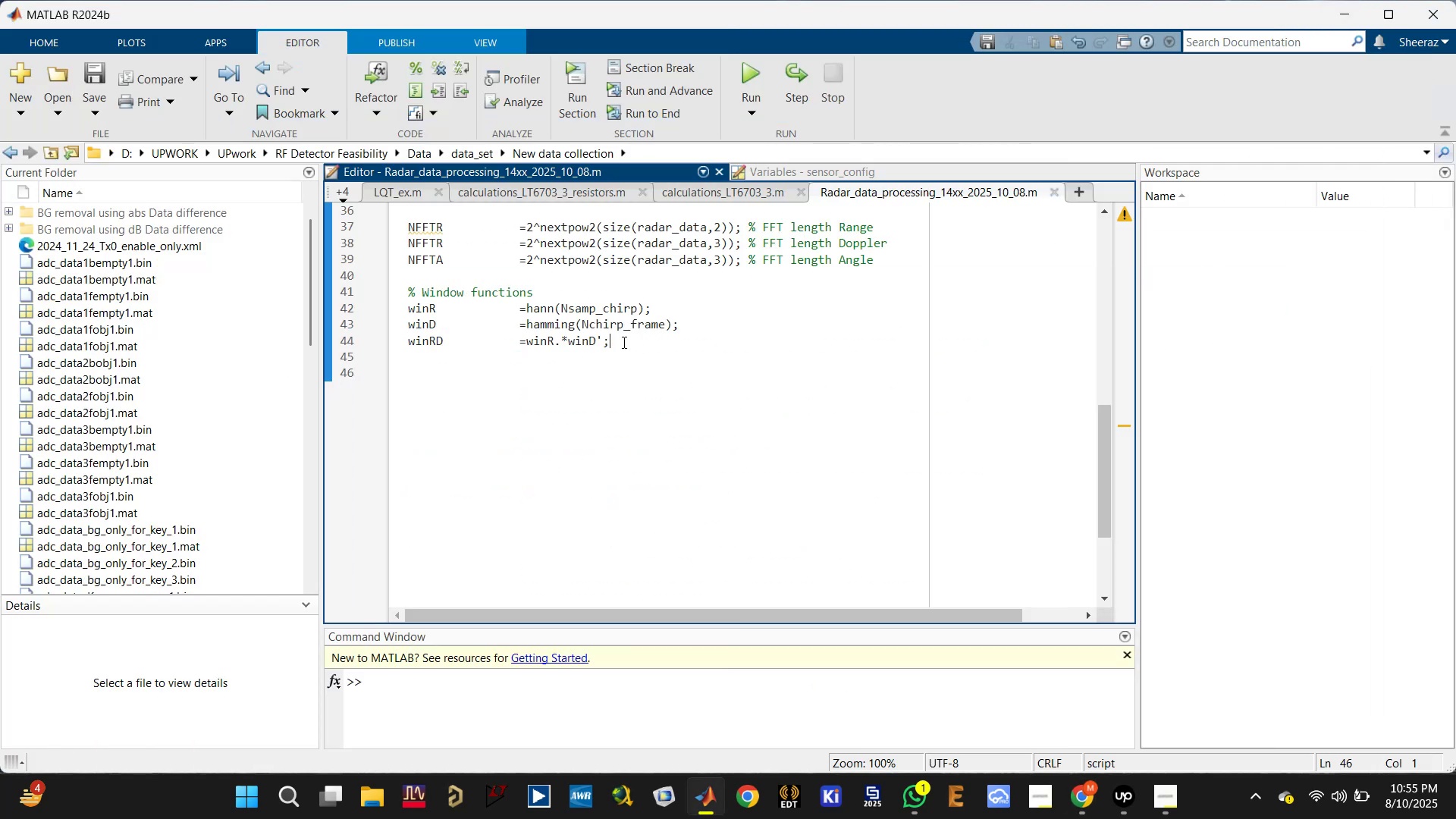 
double_click([471, 373])
 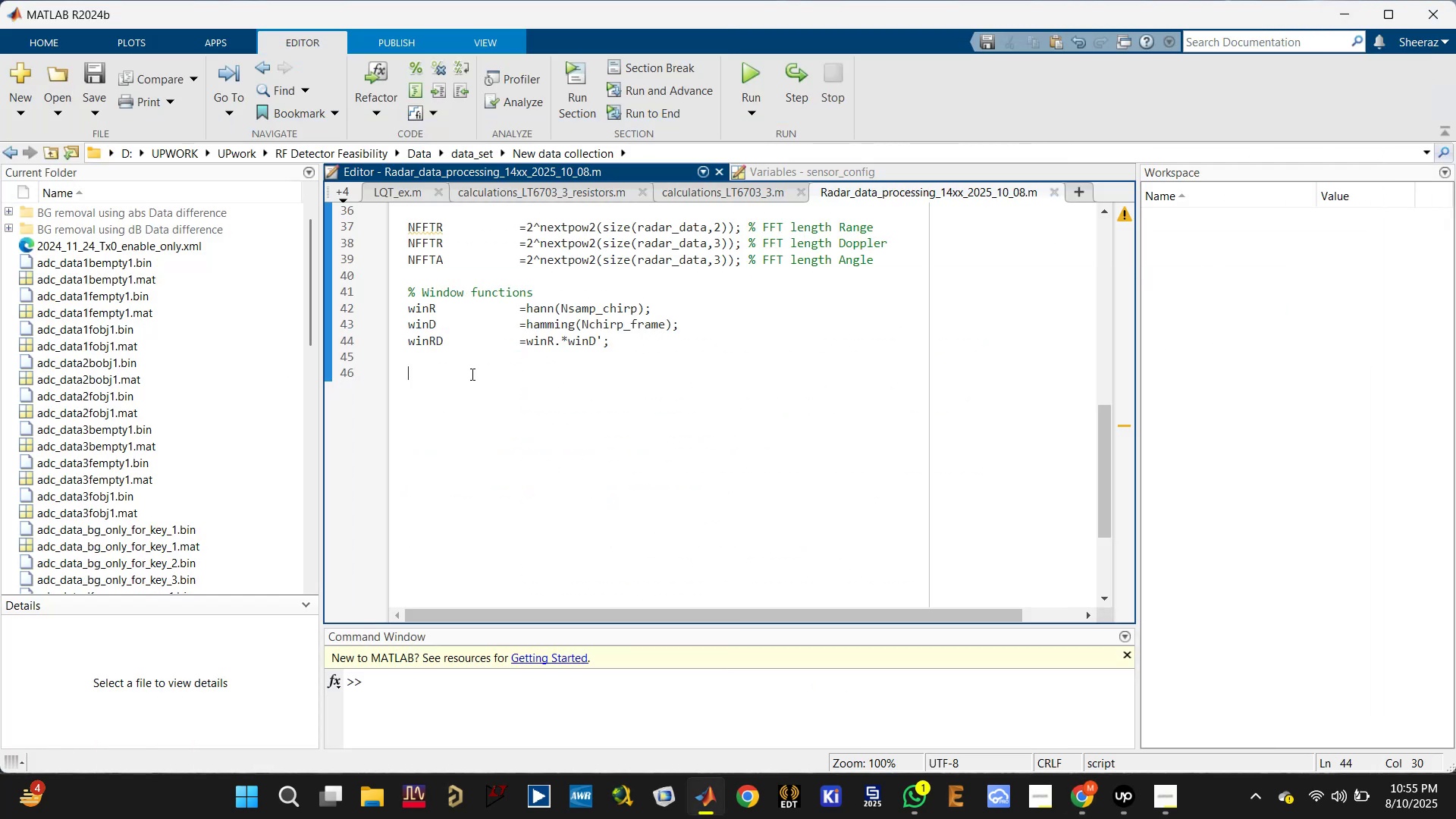 
key(Control+ControlLeft)
 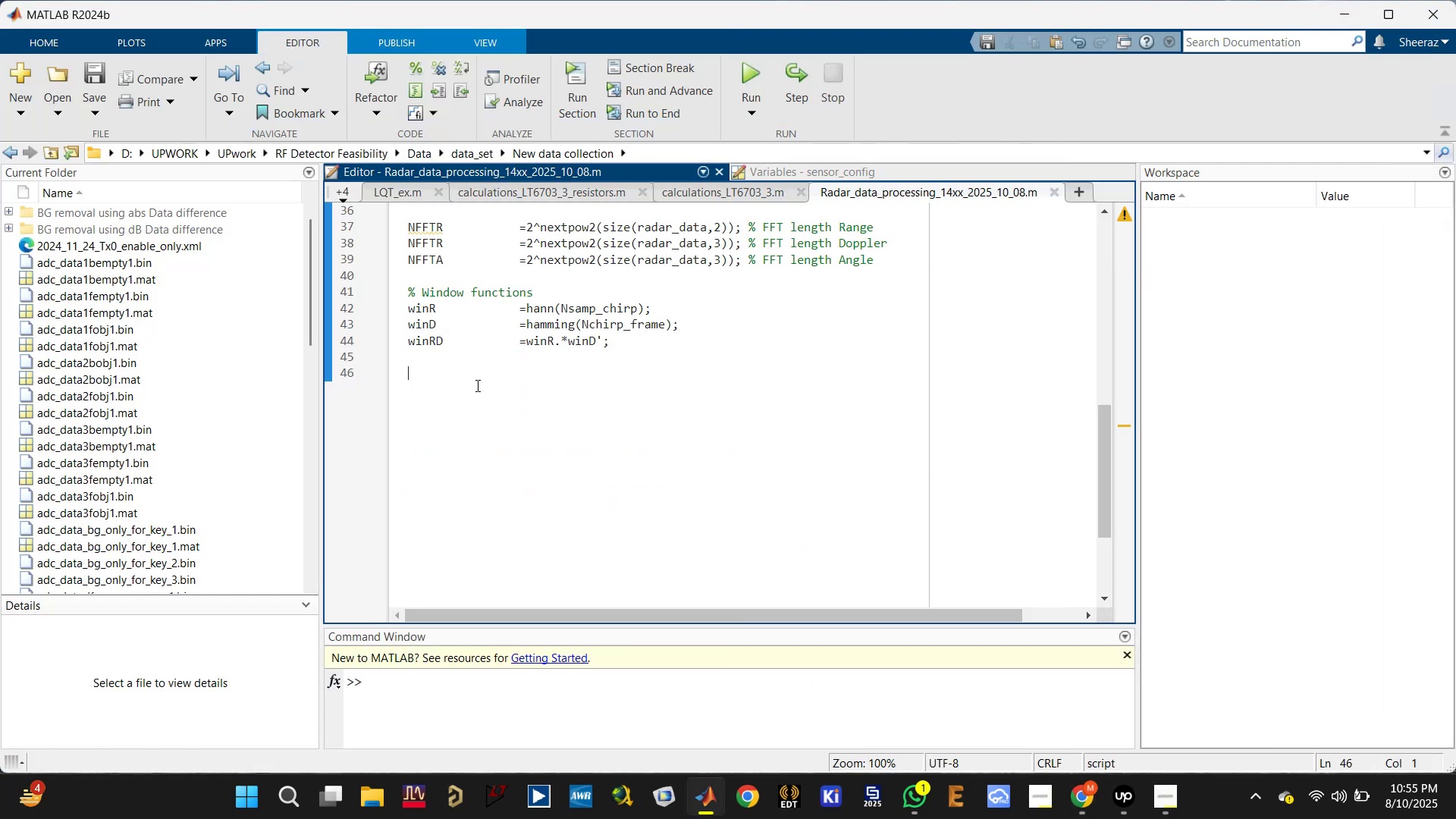 
key(Control+S)
 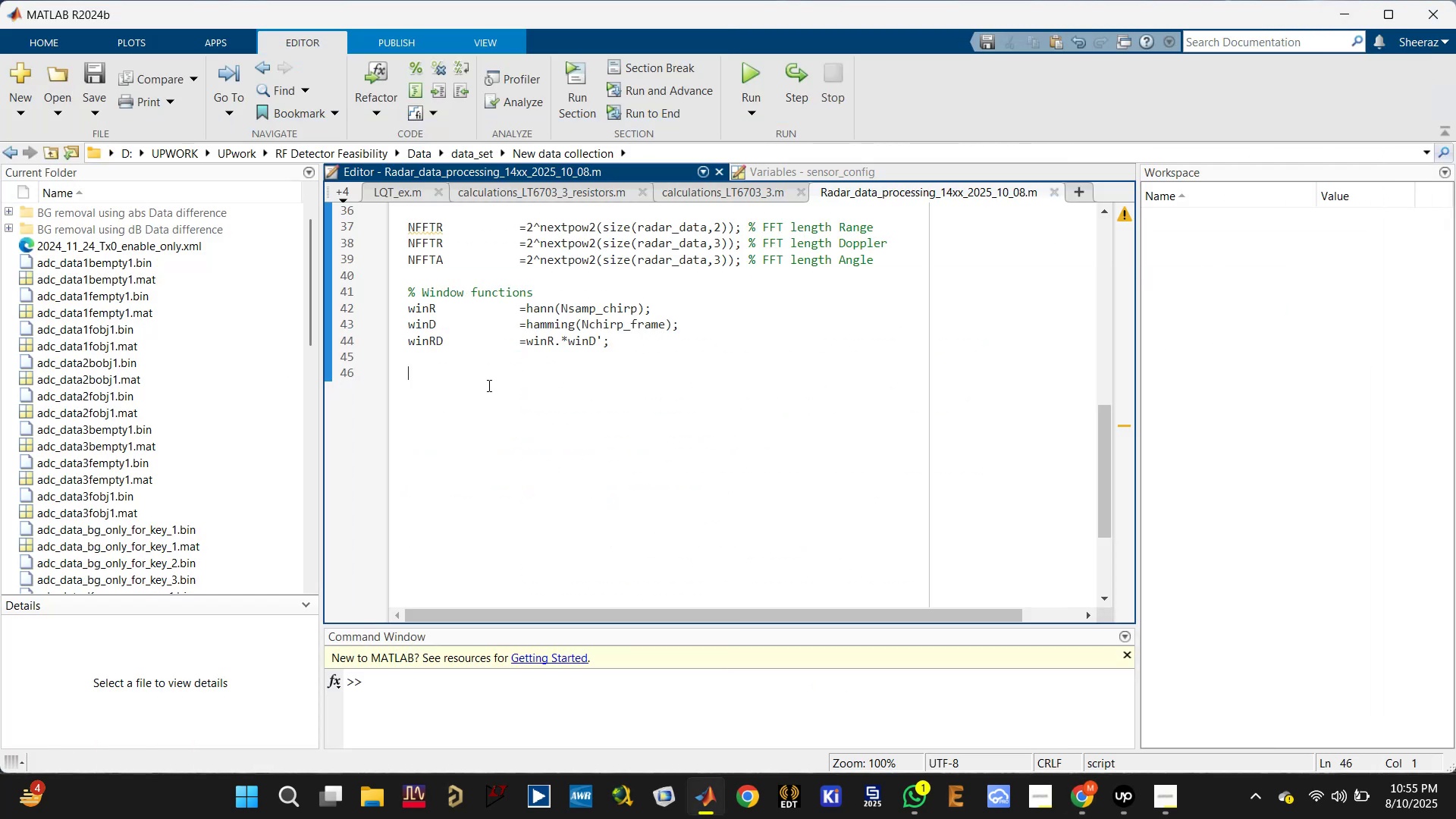 
type(%% a)
key(Backspace)
type(Axes creatio)
 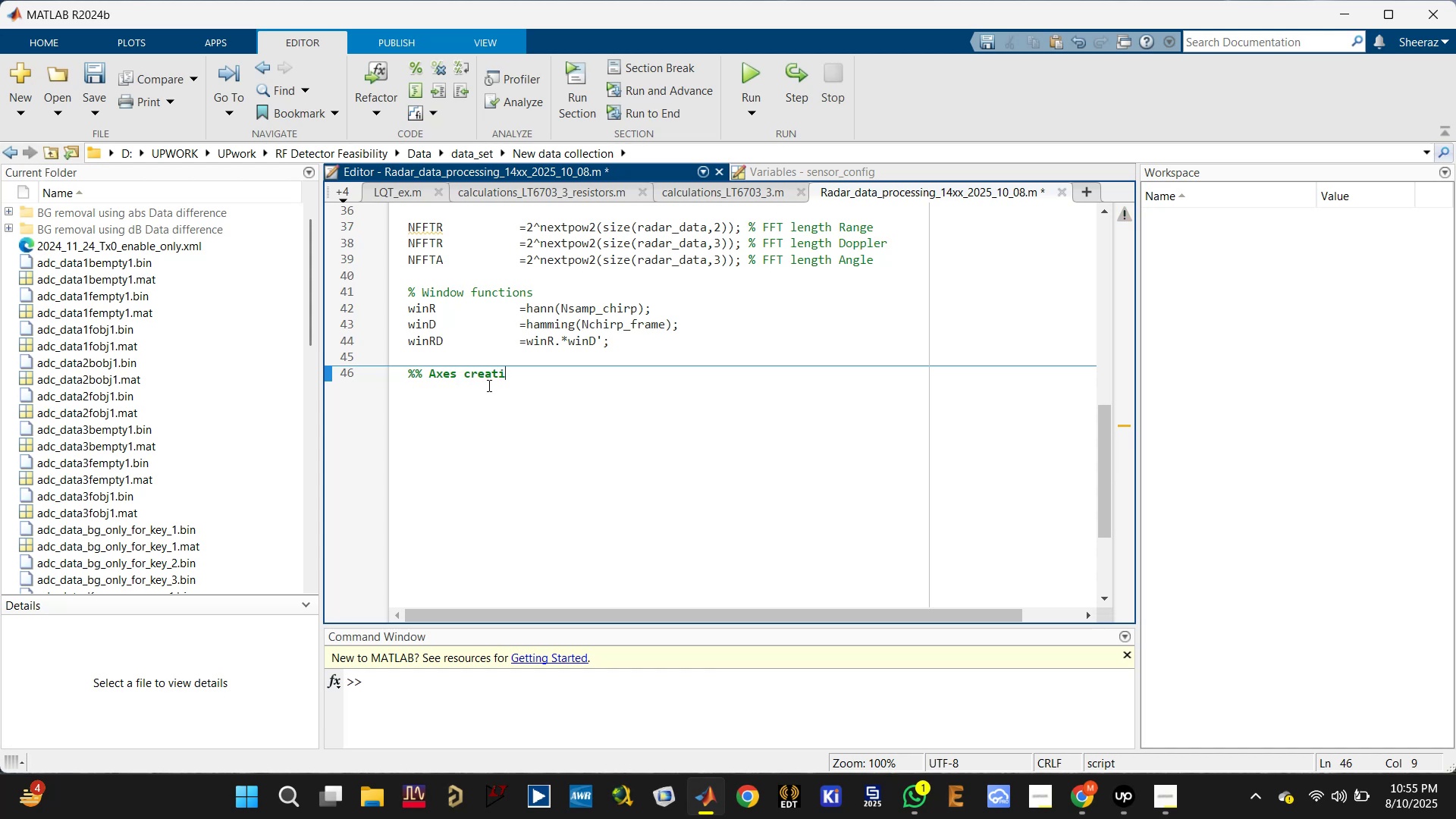 
left_click([488, 385])
 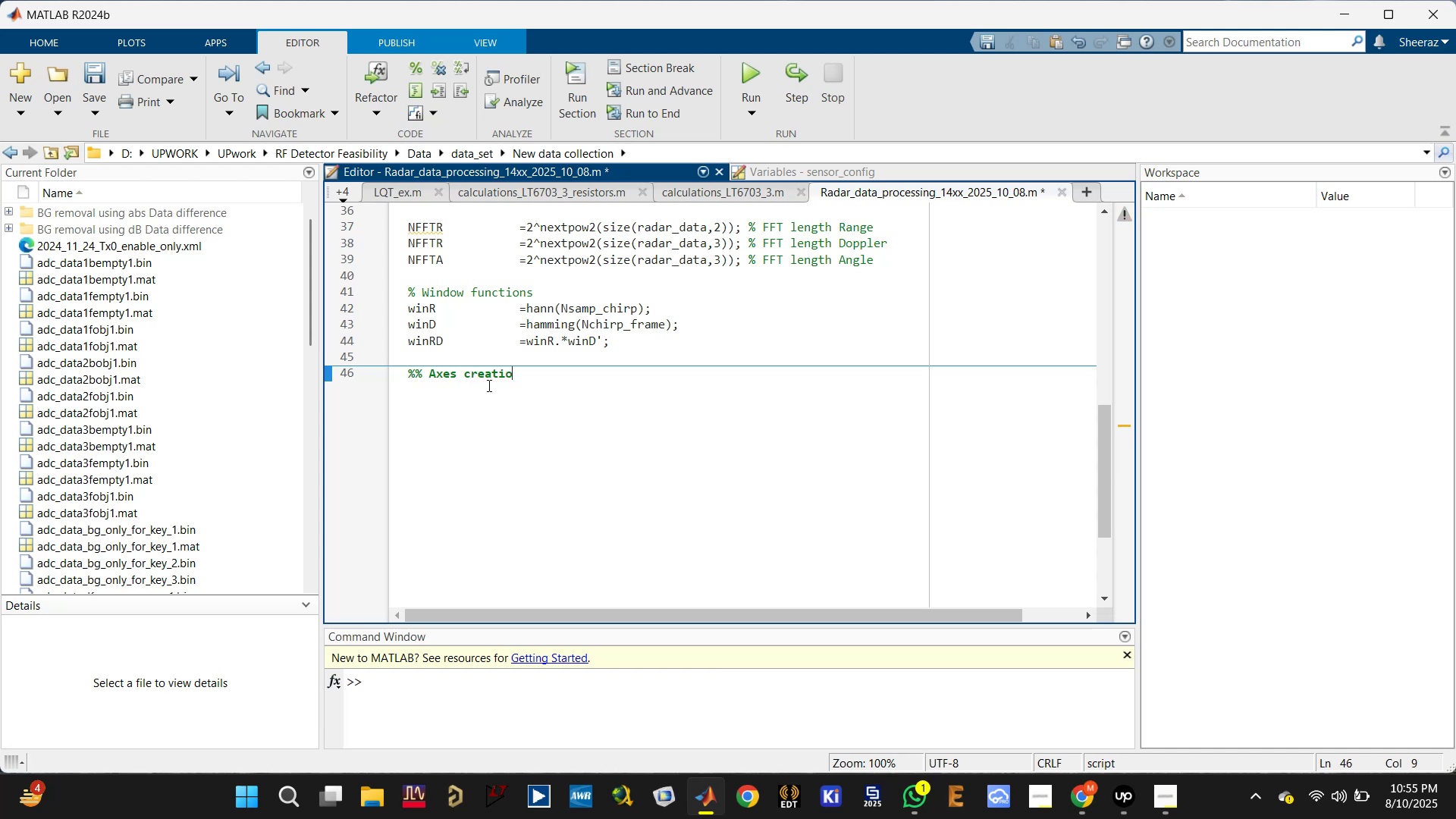 
type(n for the p)
 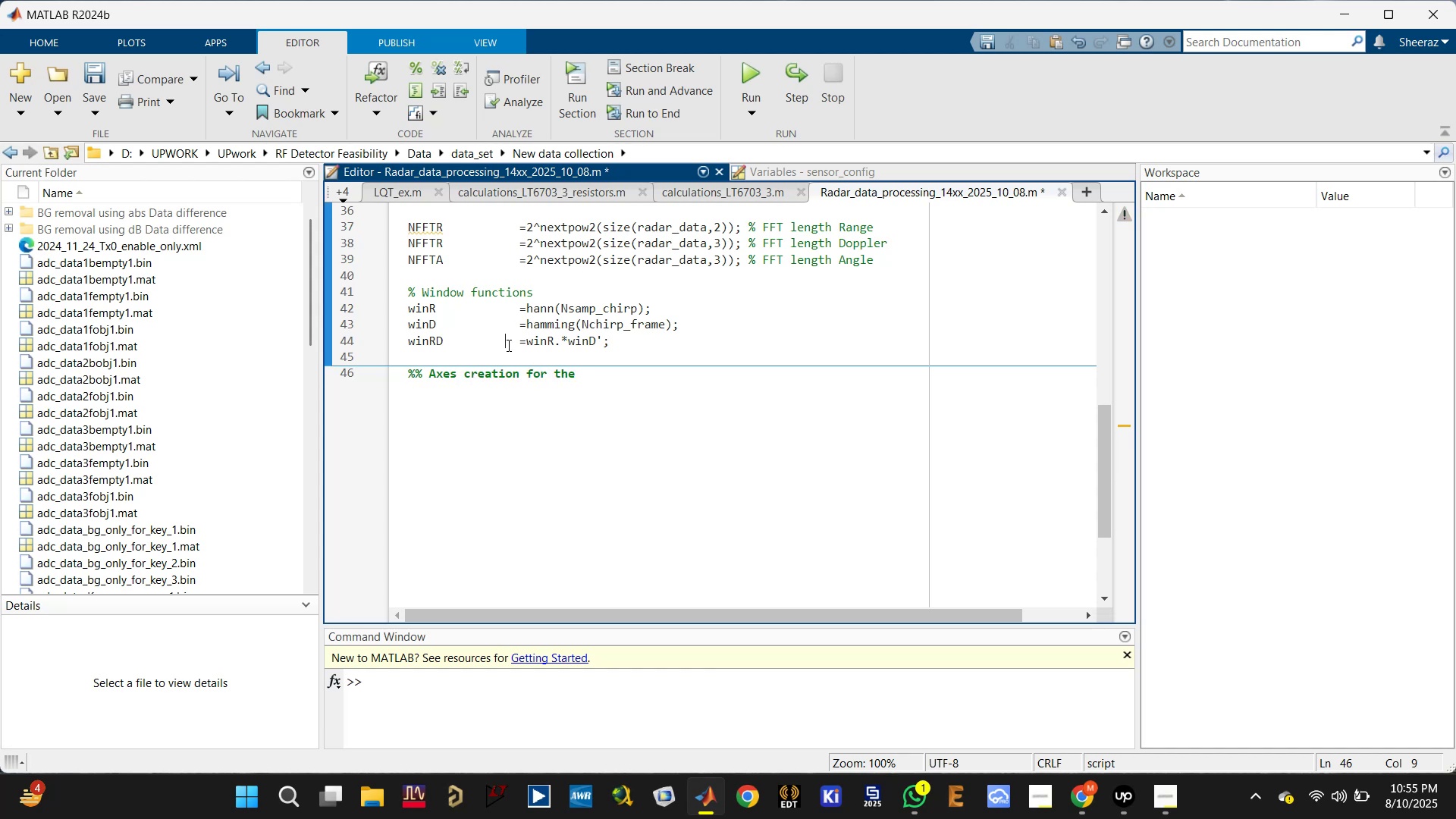 
left_click([507, 345])
 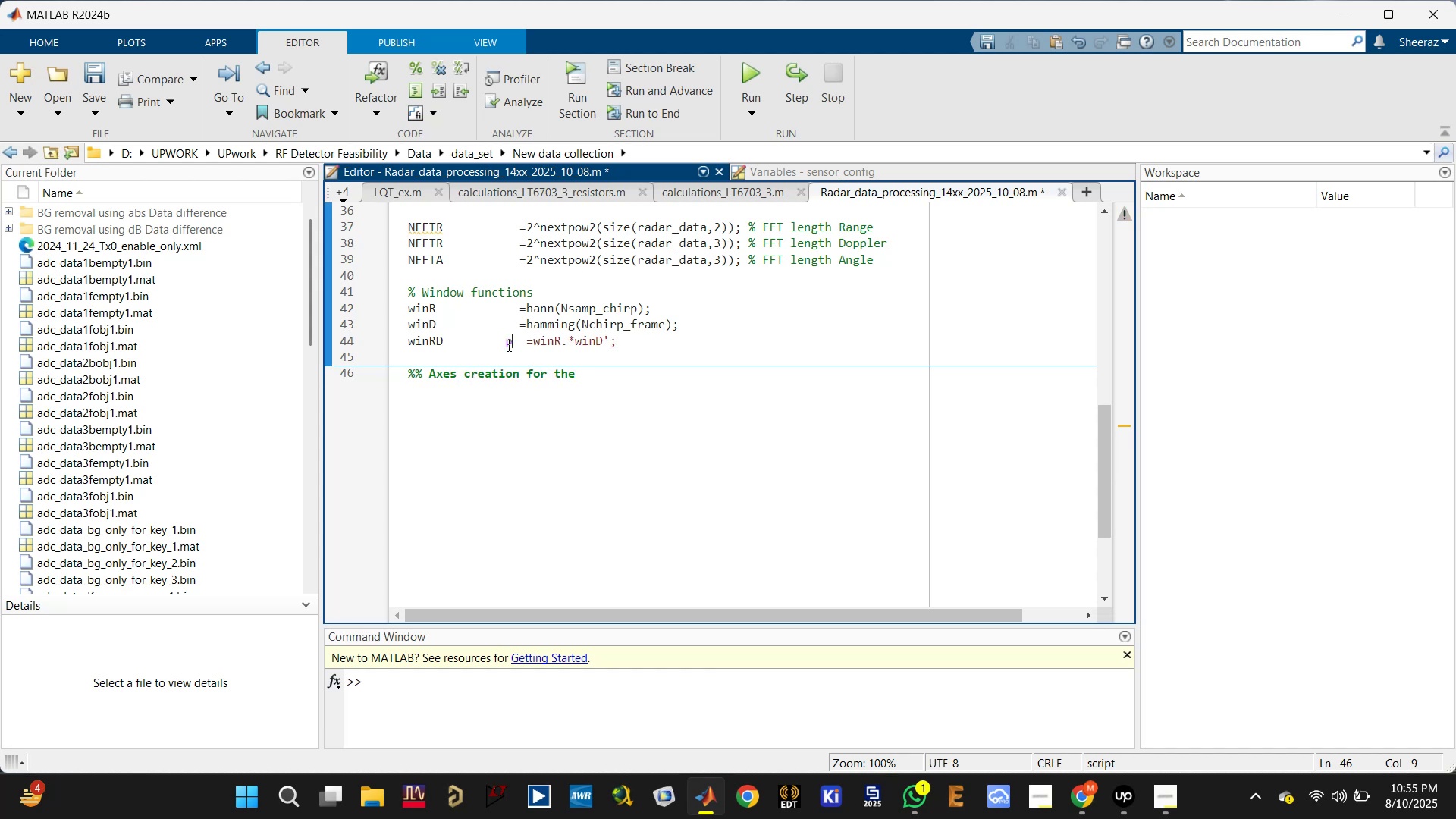 
type(lot)
 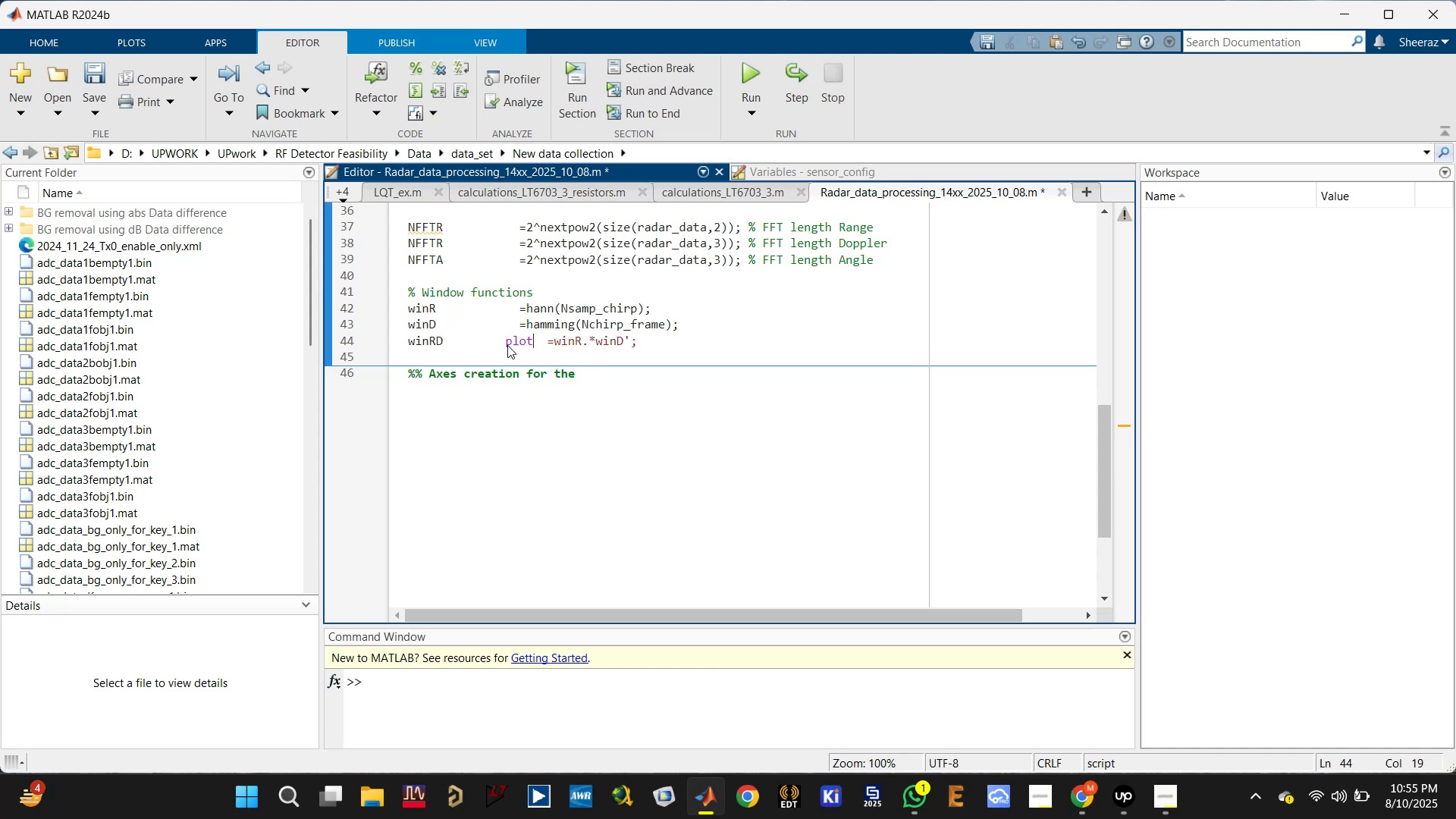 
key(Control+Z)
 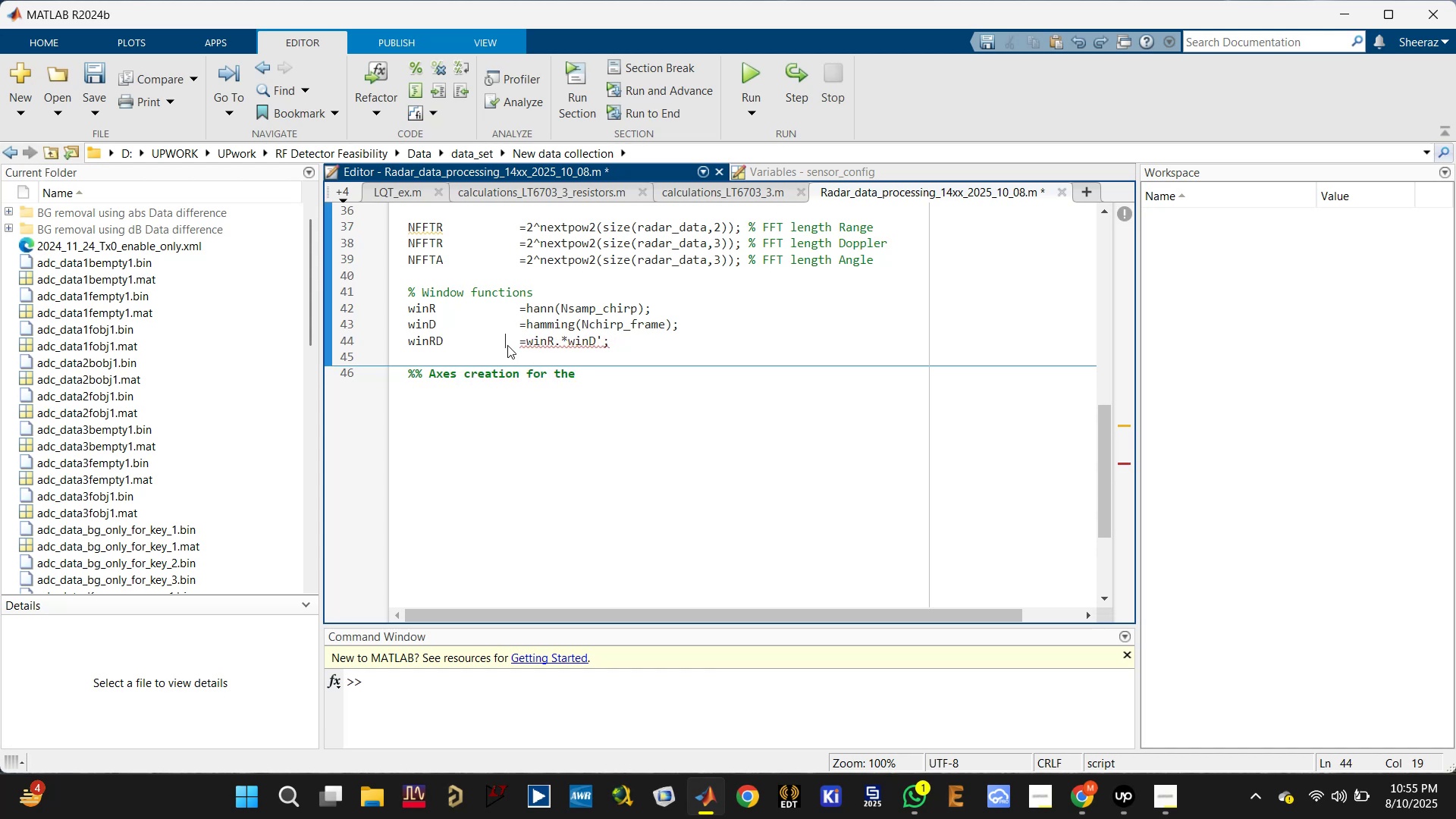 
key(Control+Z)
 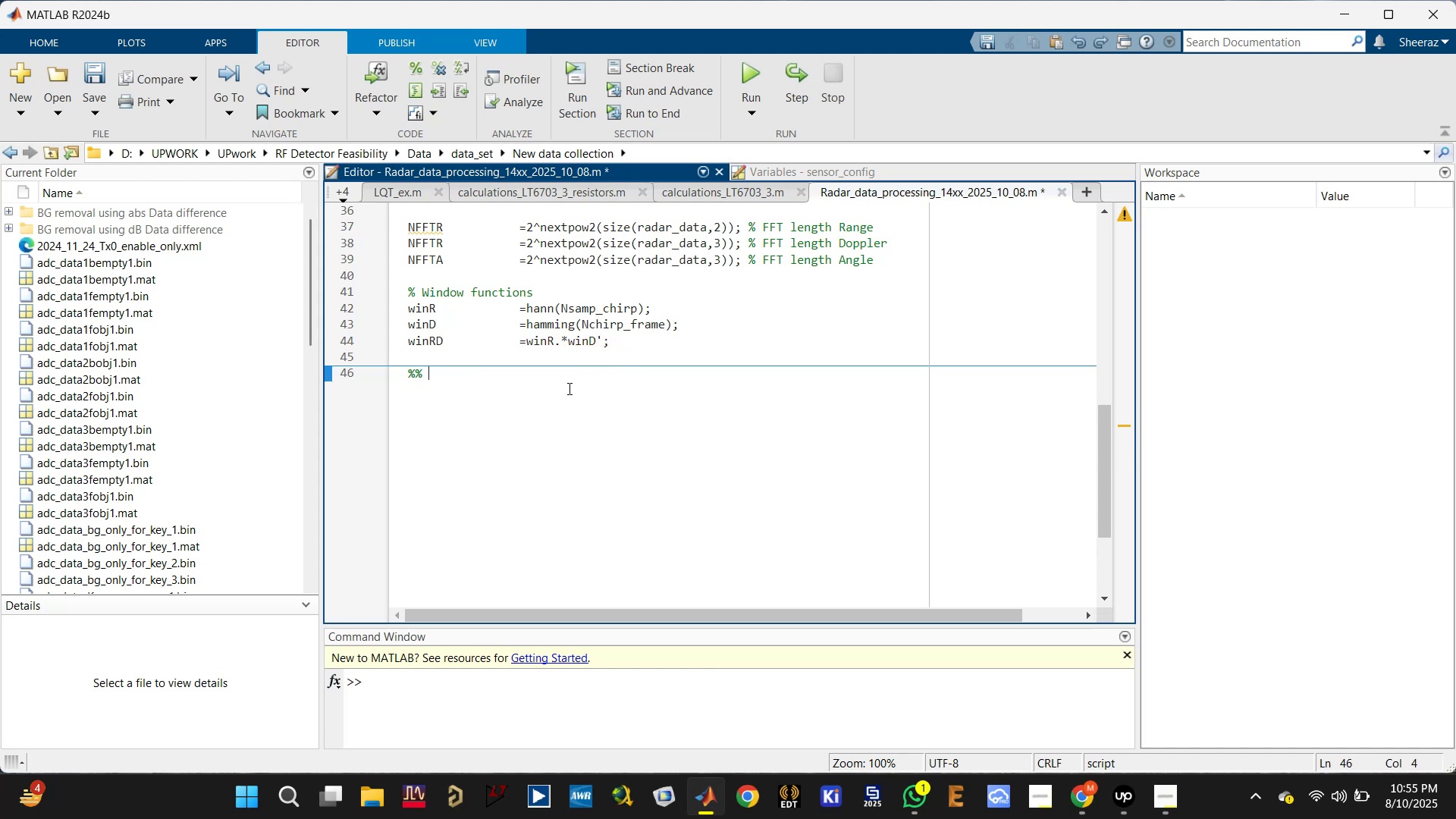 
type(Axes creation for the plots)
 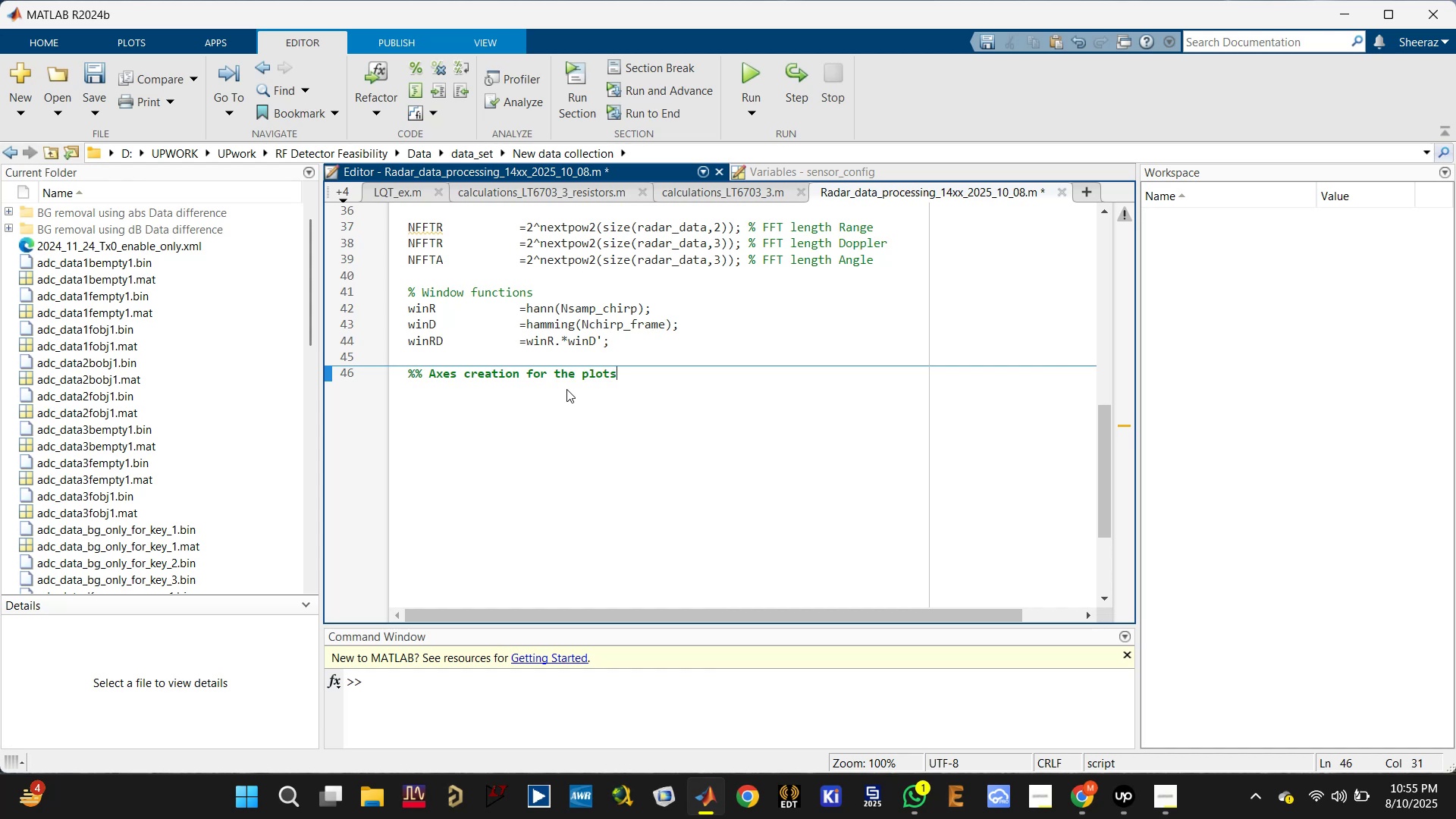 
key(Enter)
 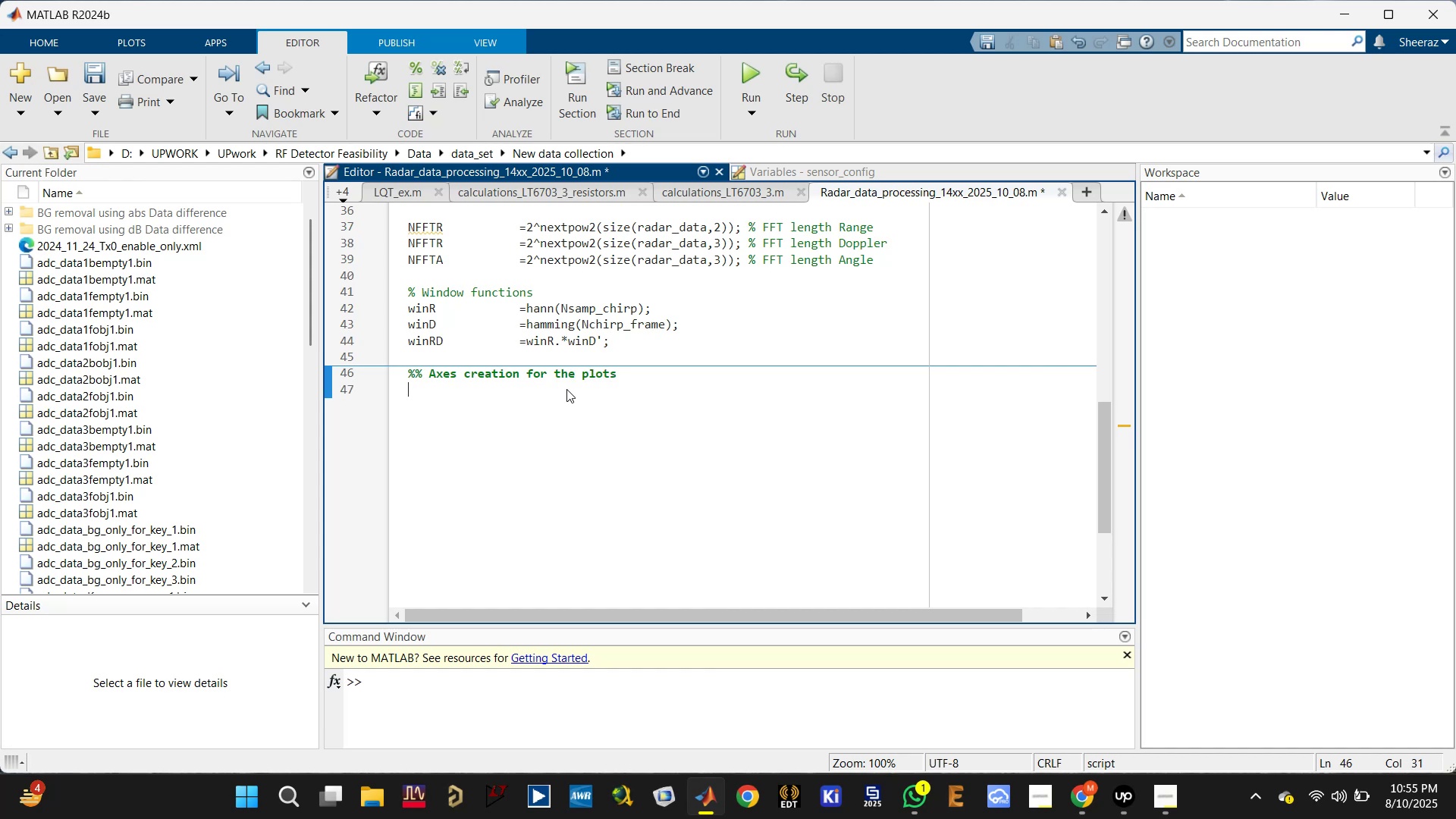 
key(Enter)
 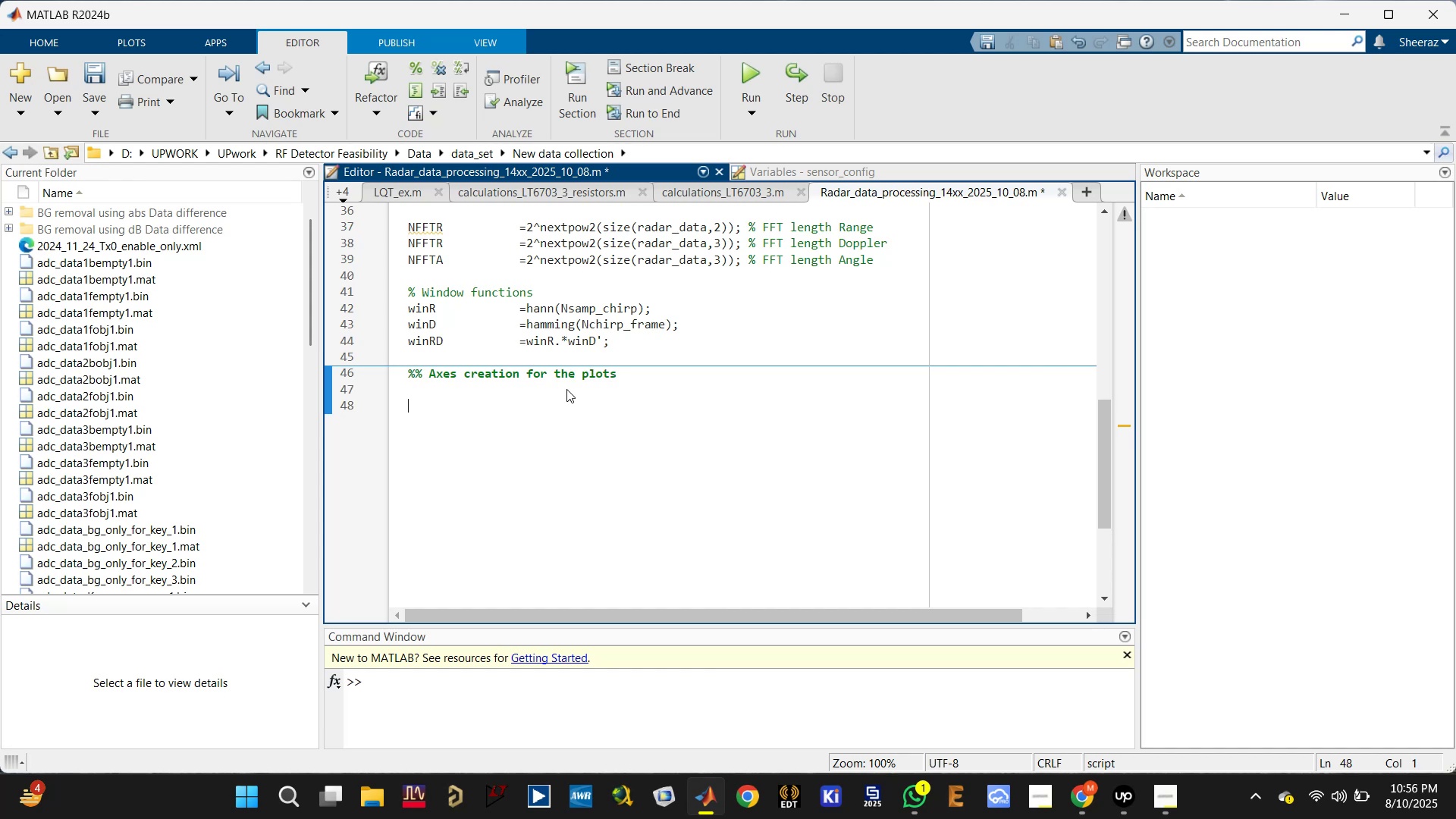 
type(% Range axis)
 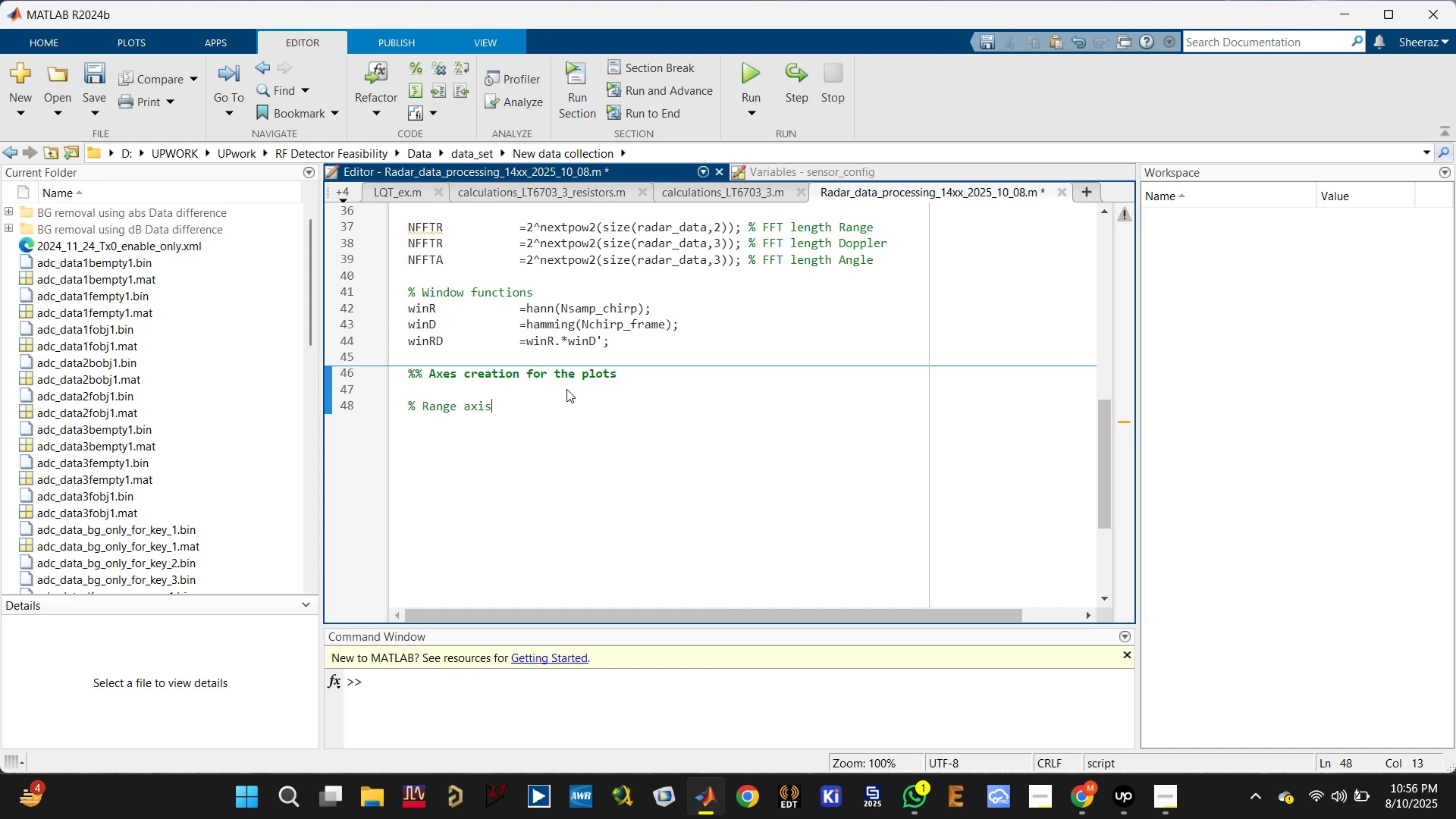 
key(Enter)
 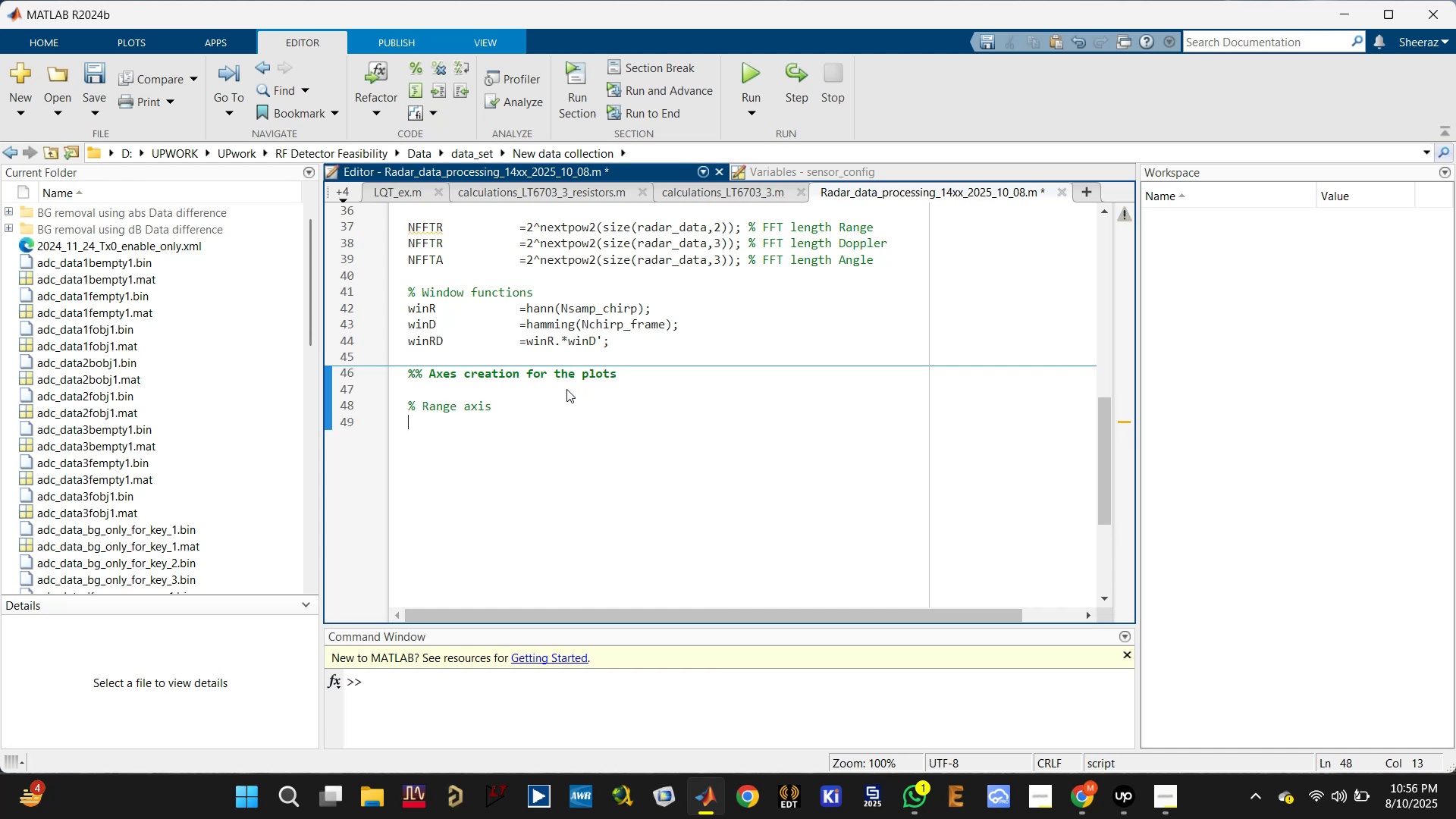 
key(Enter)
 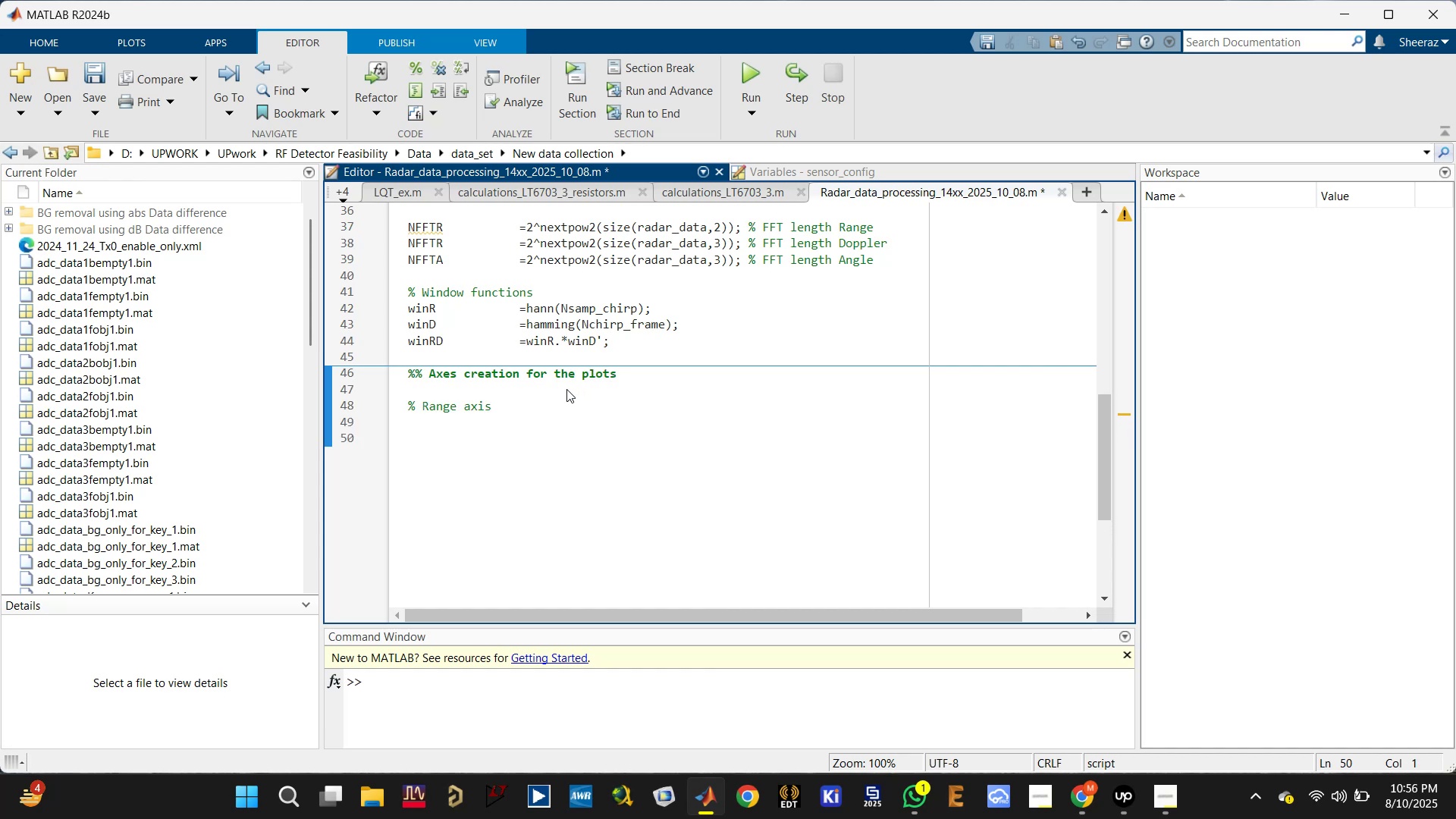 
type(max_range=2;)
 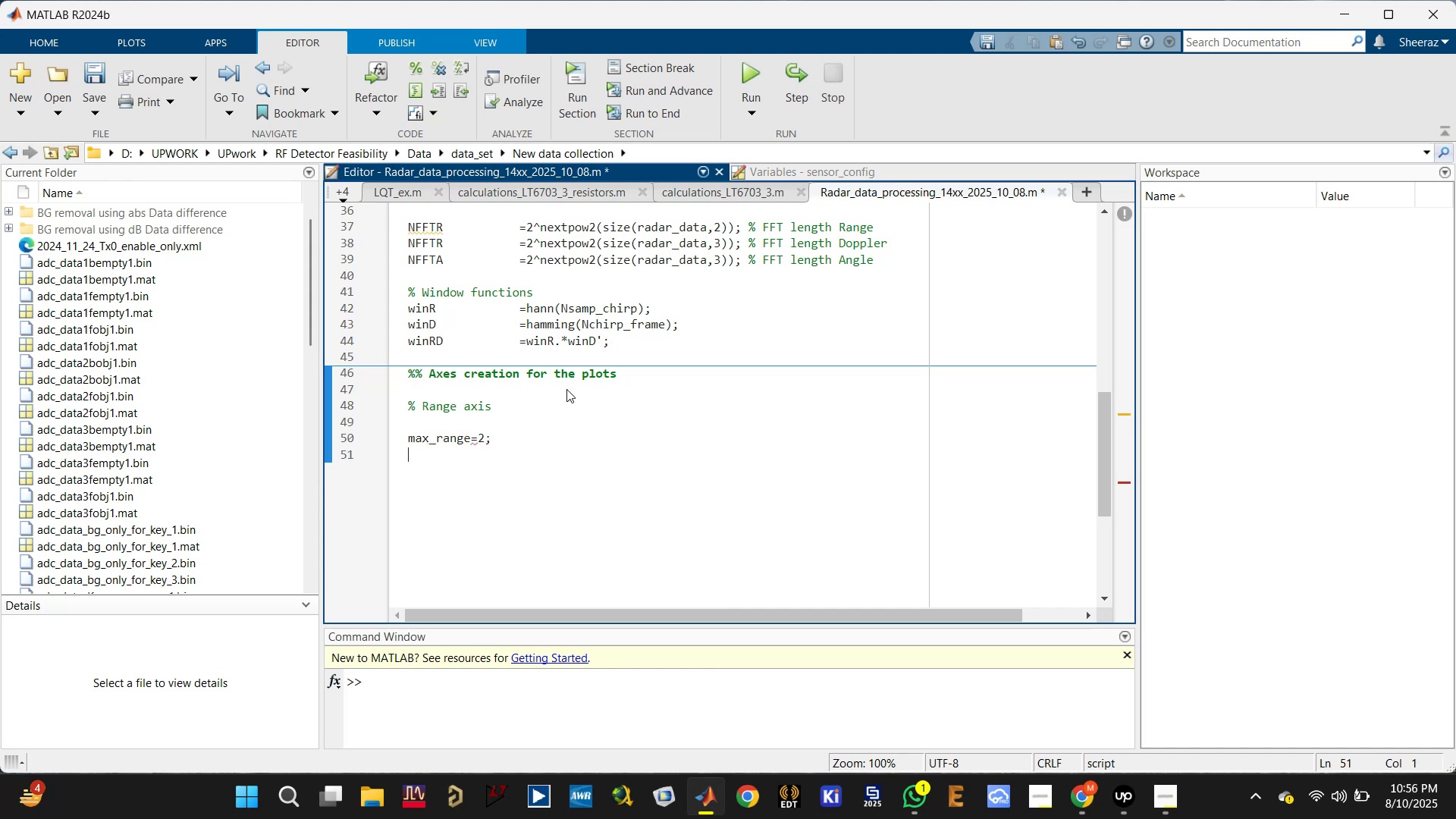 
 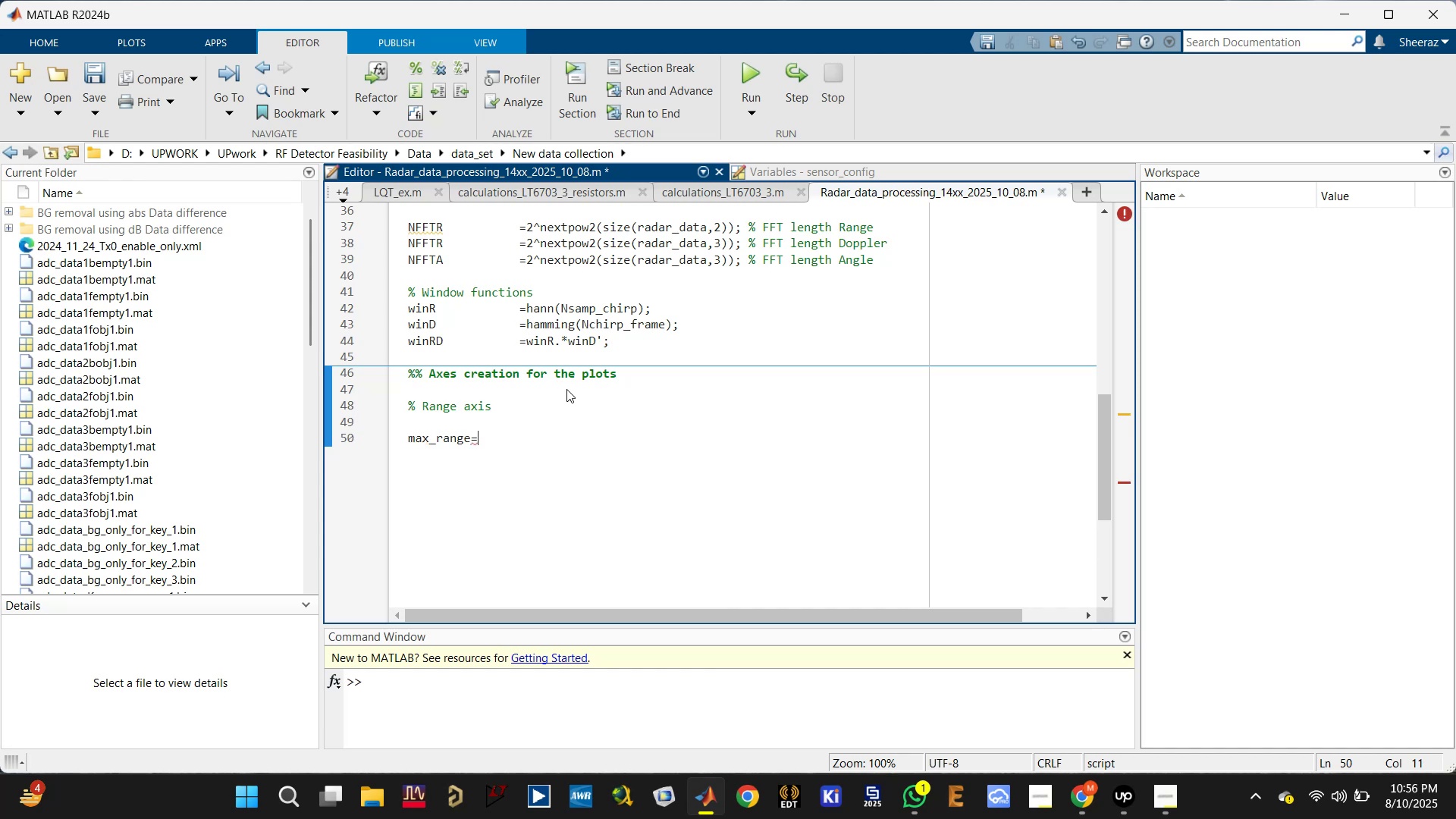 
key(Enter)
 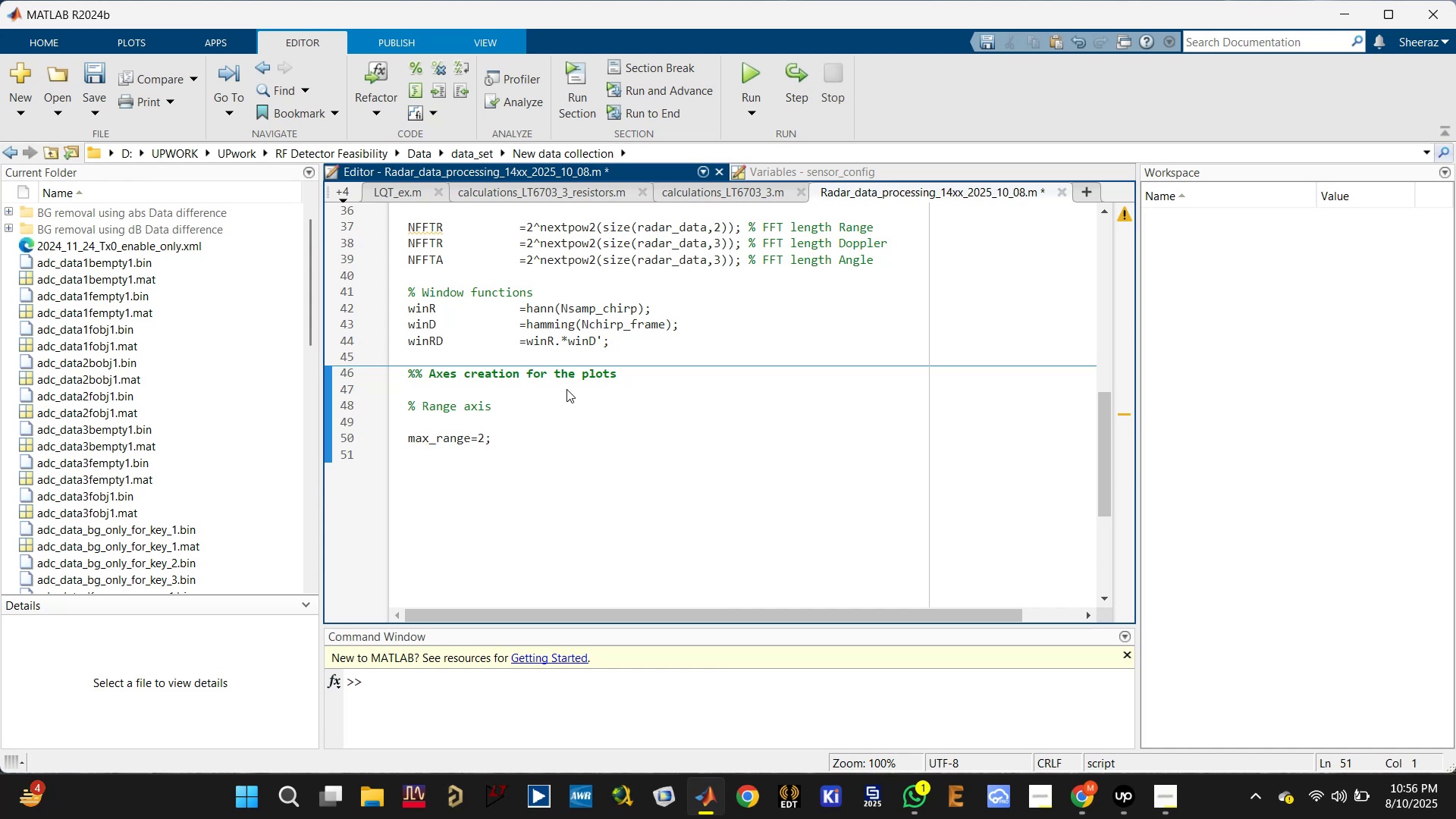 
key(Control+ControlLeft)
 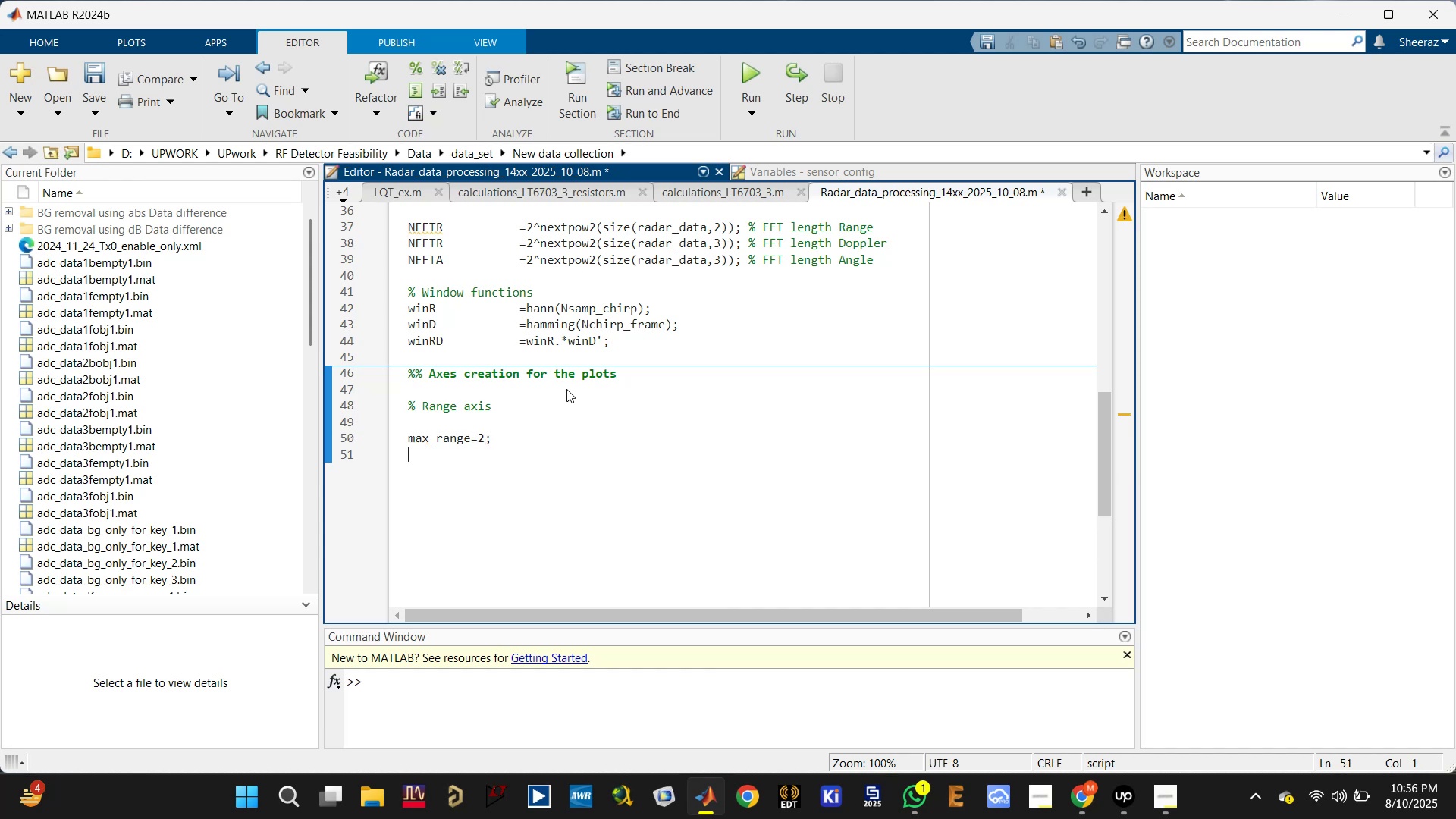 
key(Control+S)
 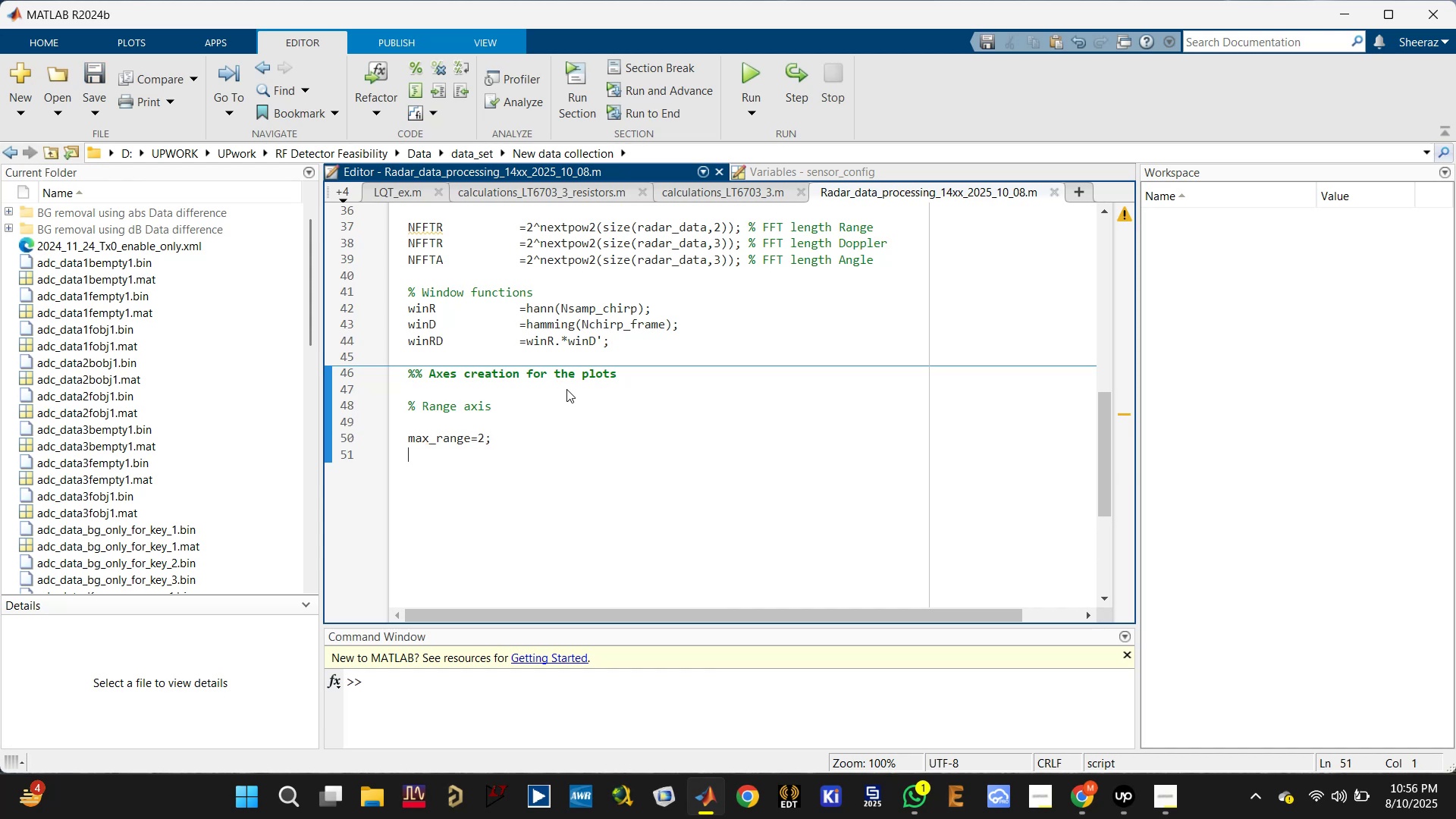 
type(Range= c)
 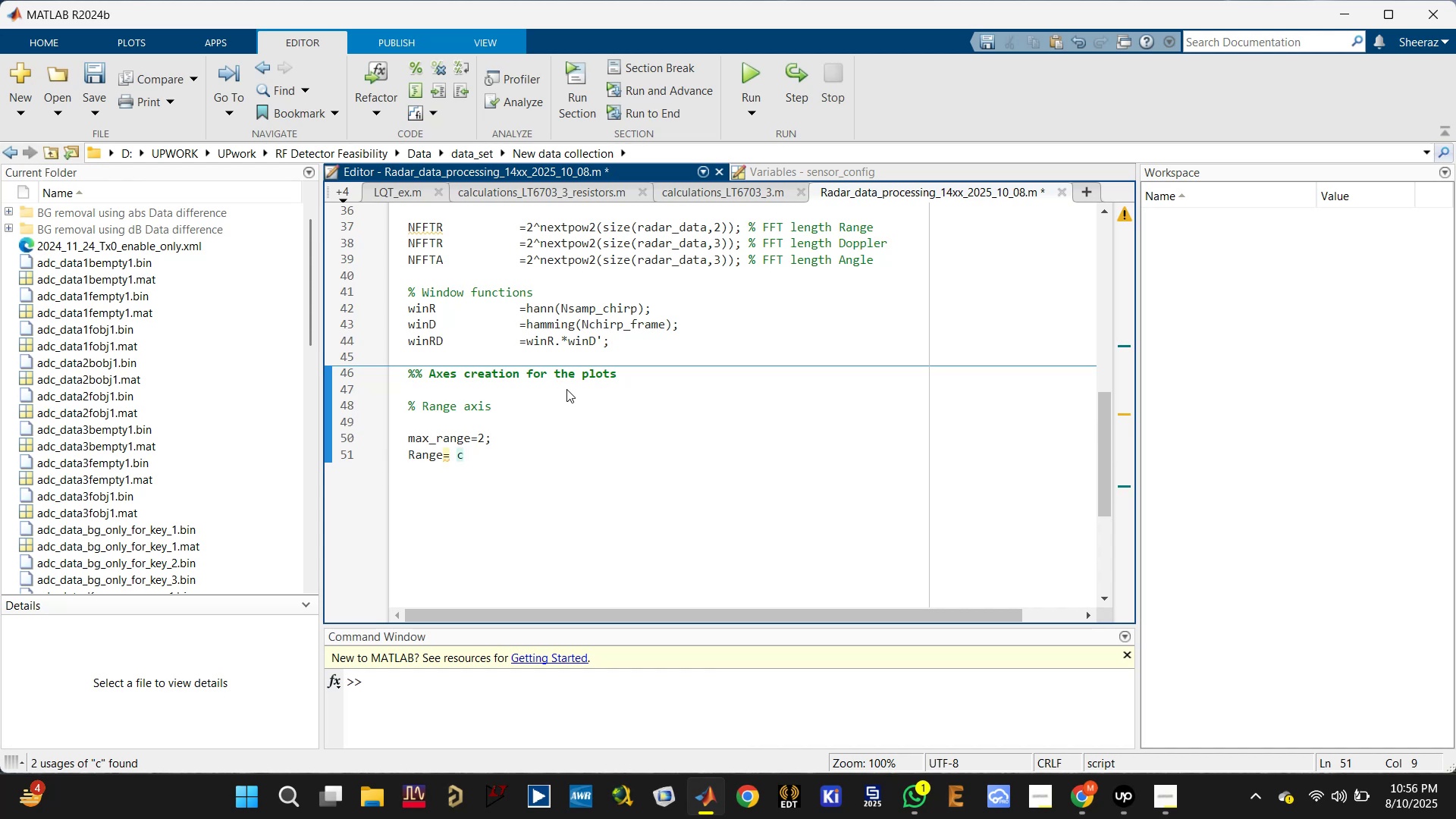 
key(Backspace)
 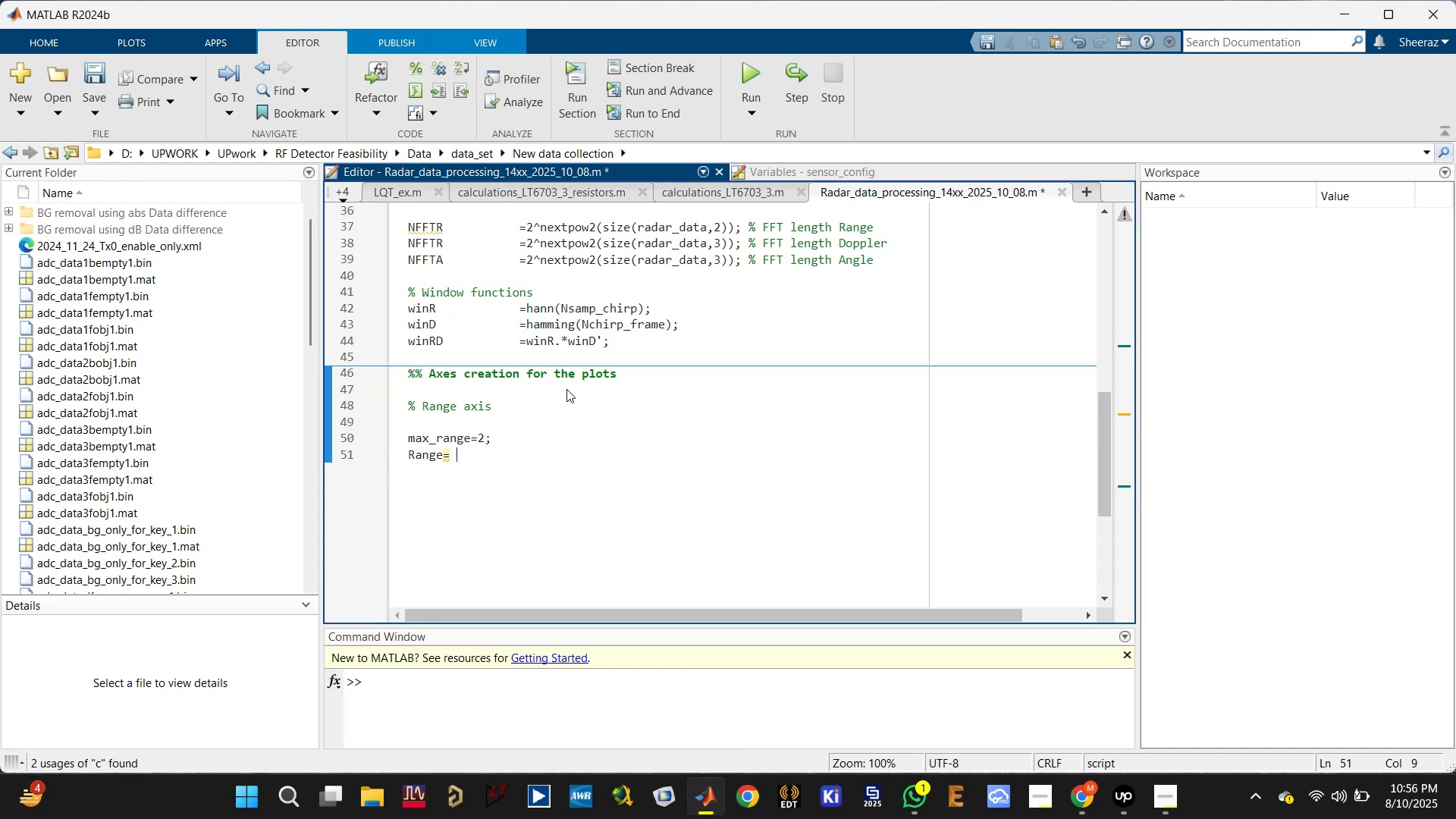 
key(Backspace)
 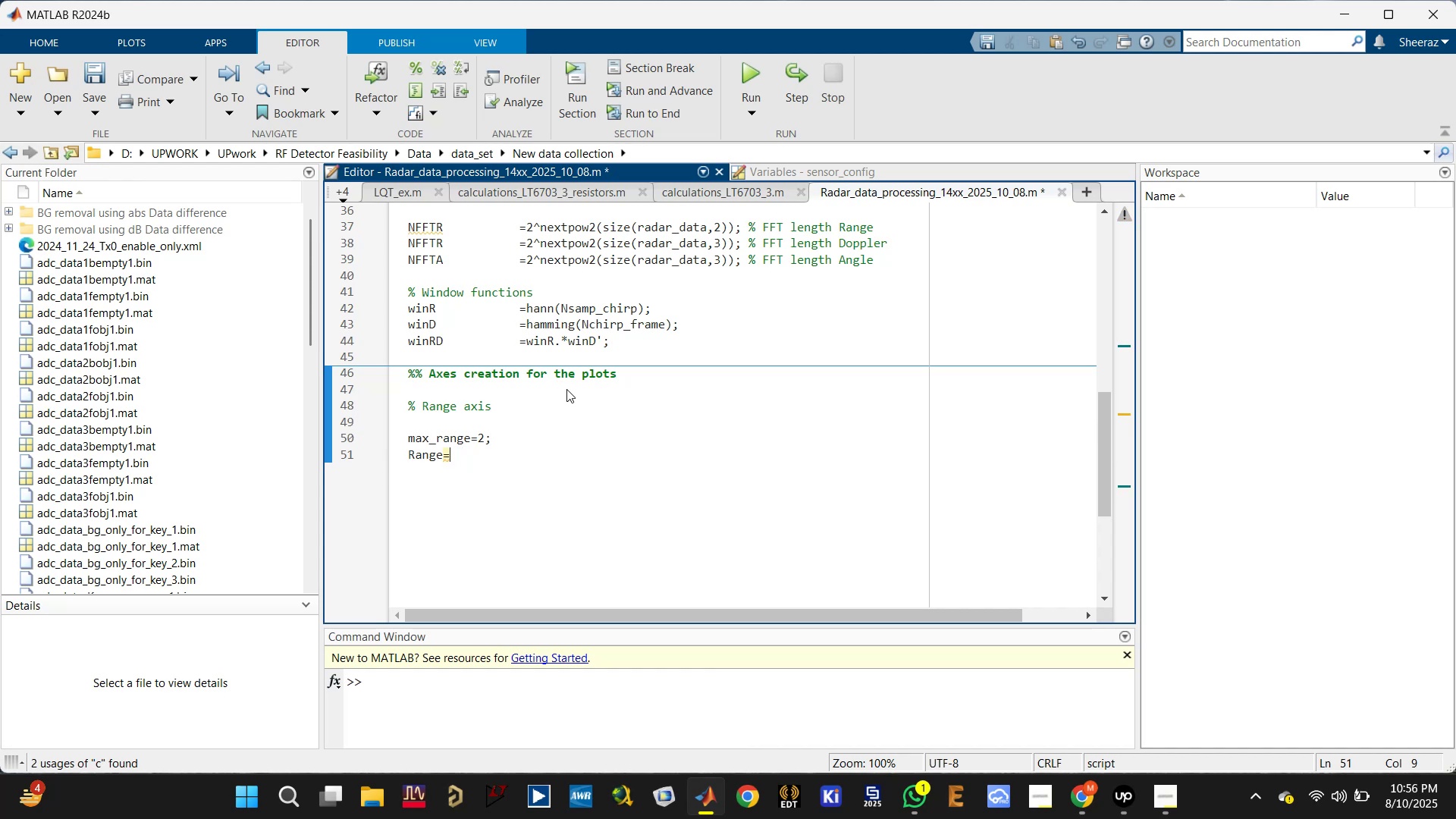 
key(Backspace)
 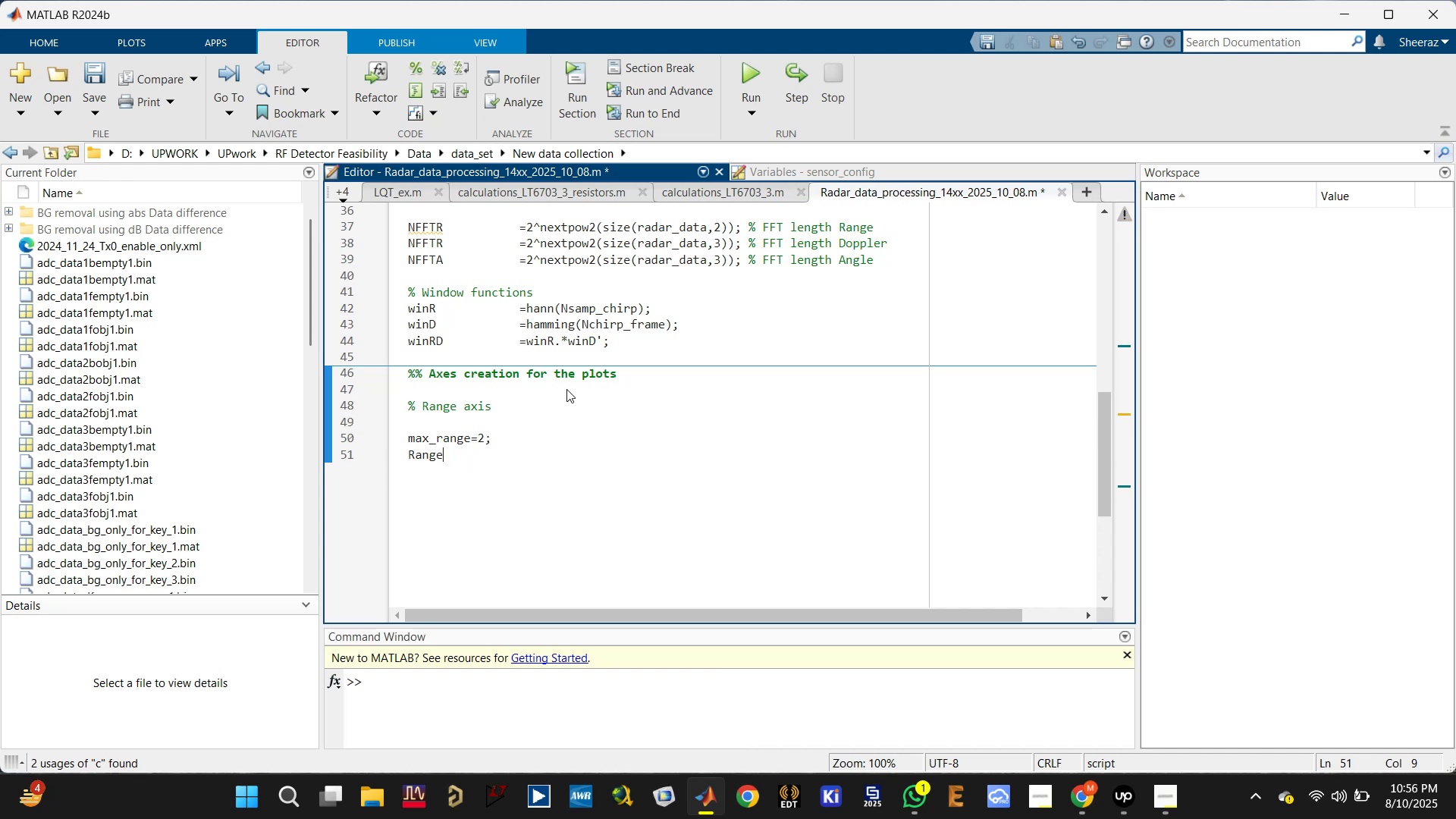 
key(Backspace)
 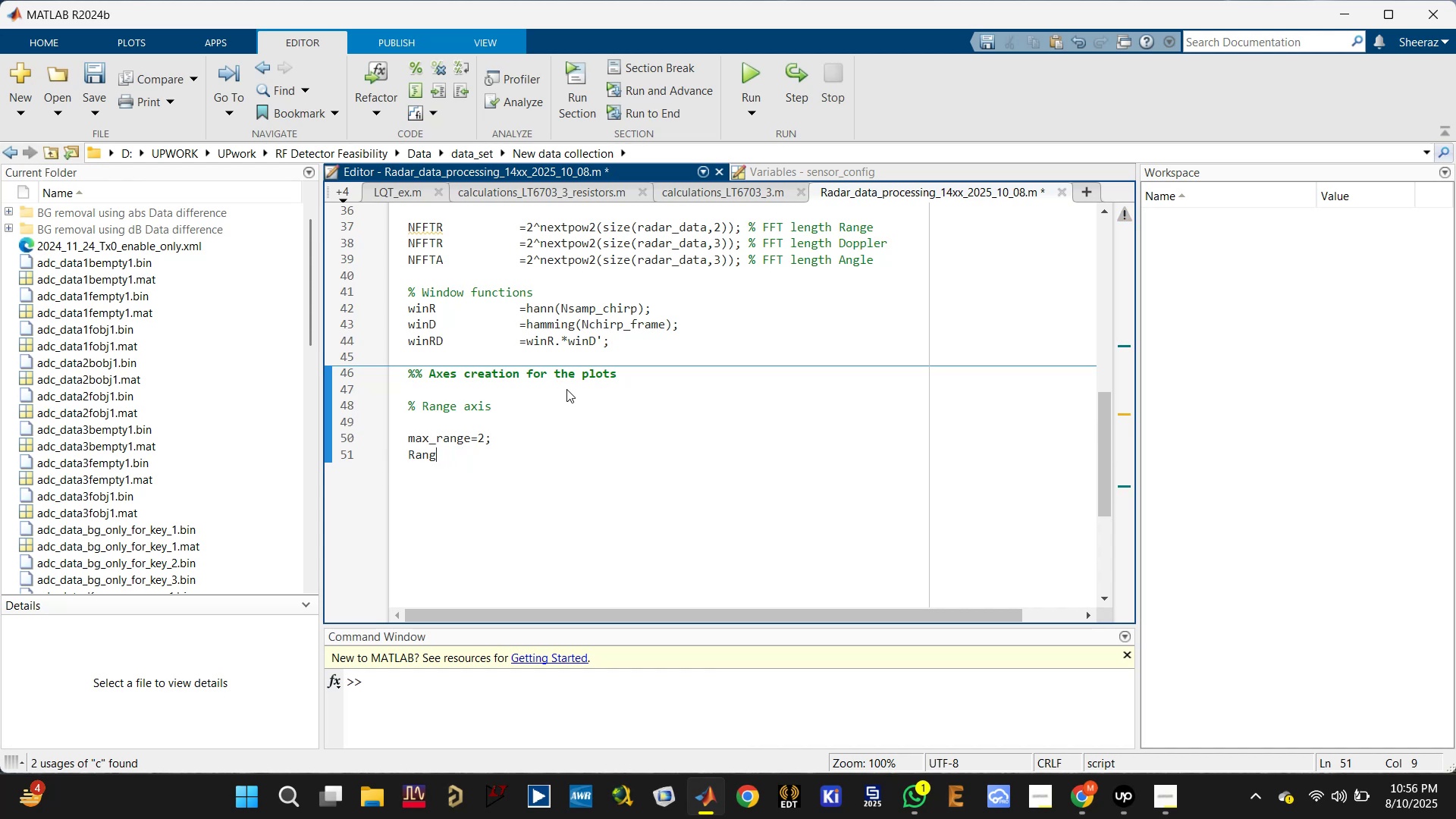 
key(Backspace)
 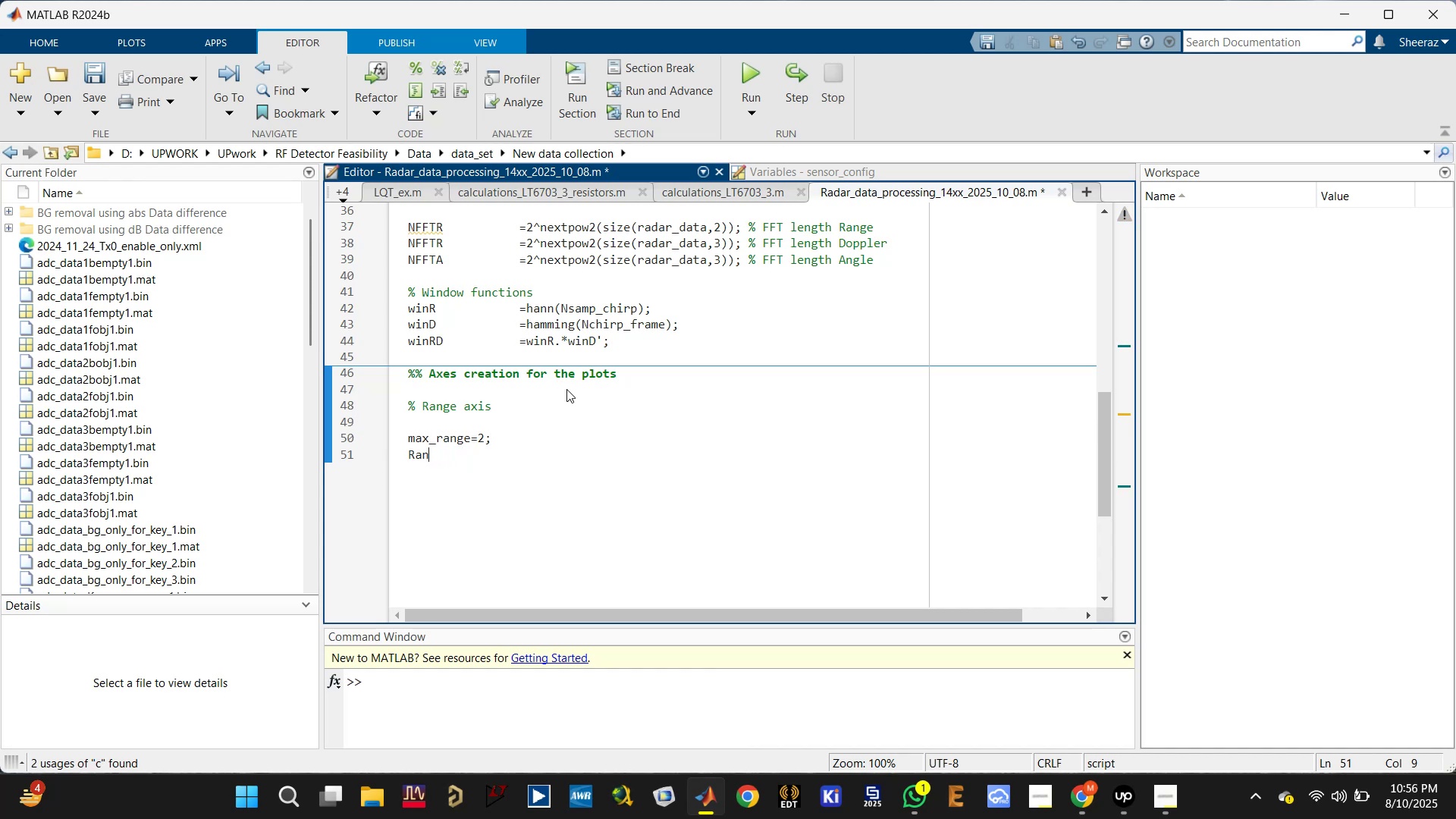 
key(Backspace)
 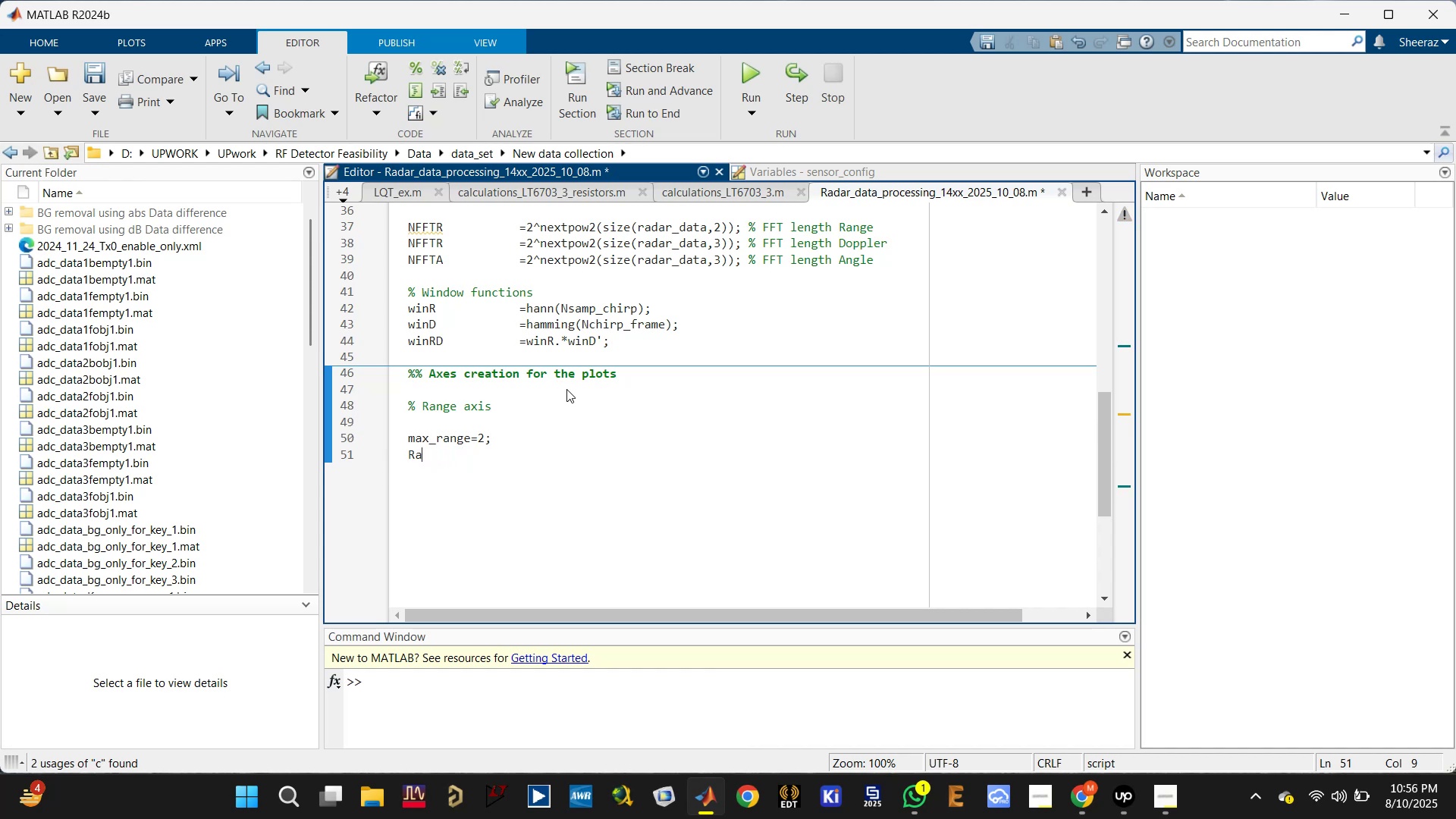 
key(Backspace)
 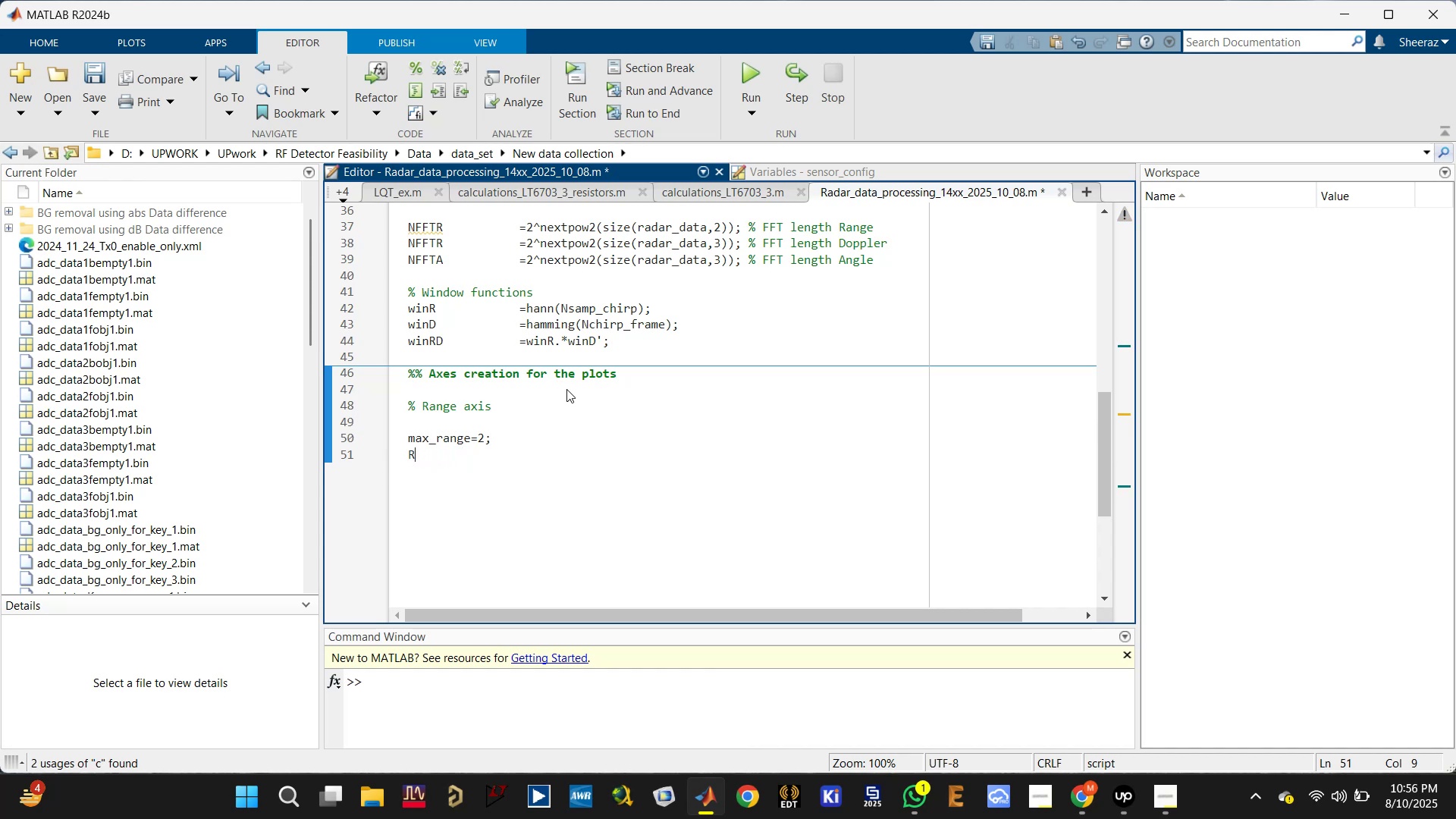 
key(Backspace)
 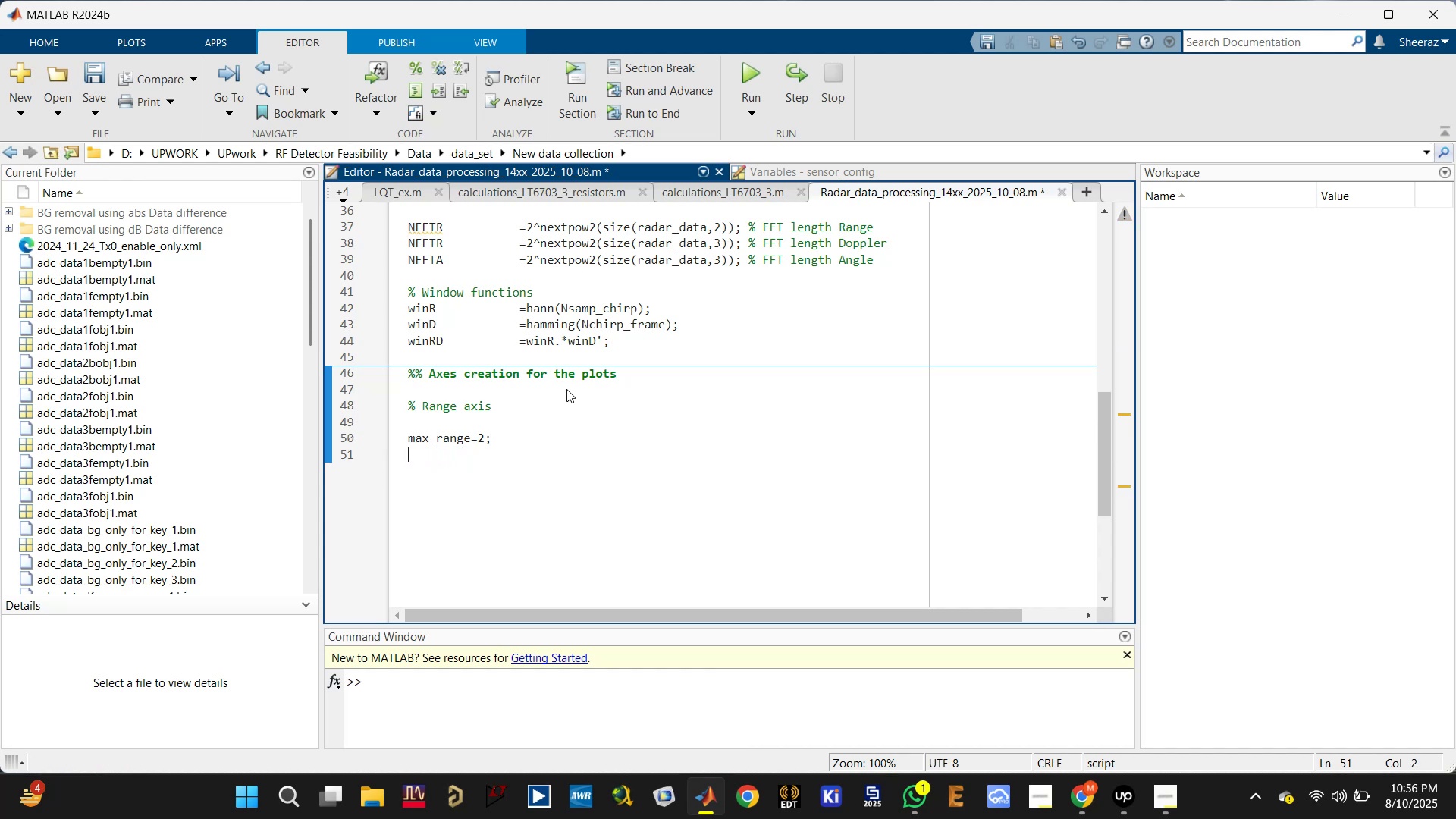 
key(Control+ControlLeft)
 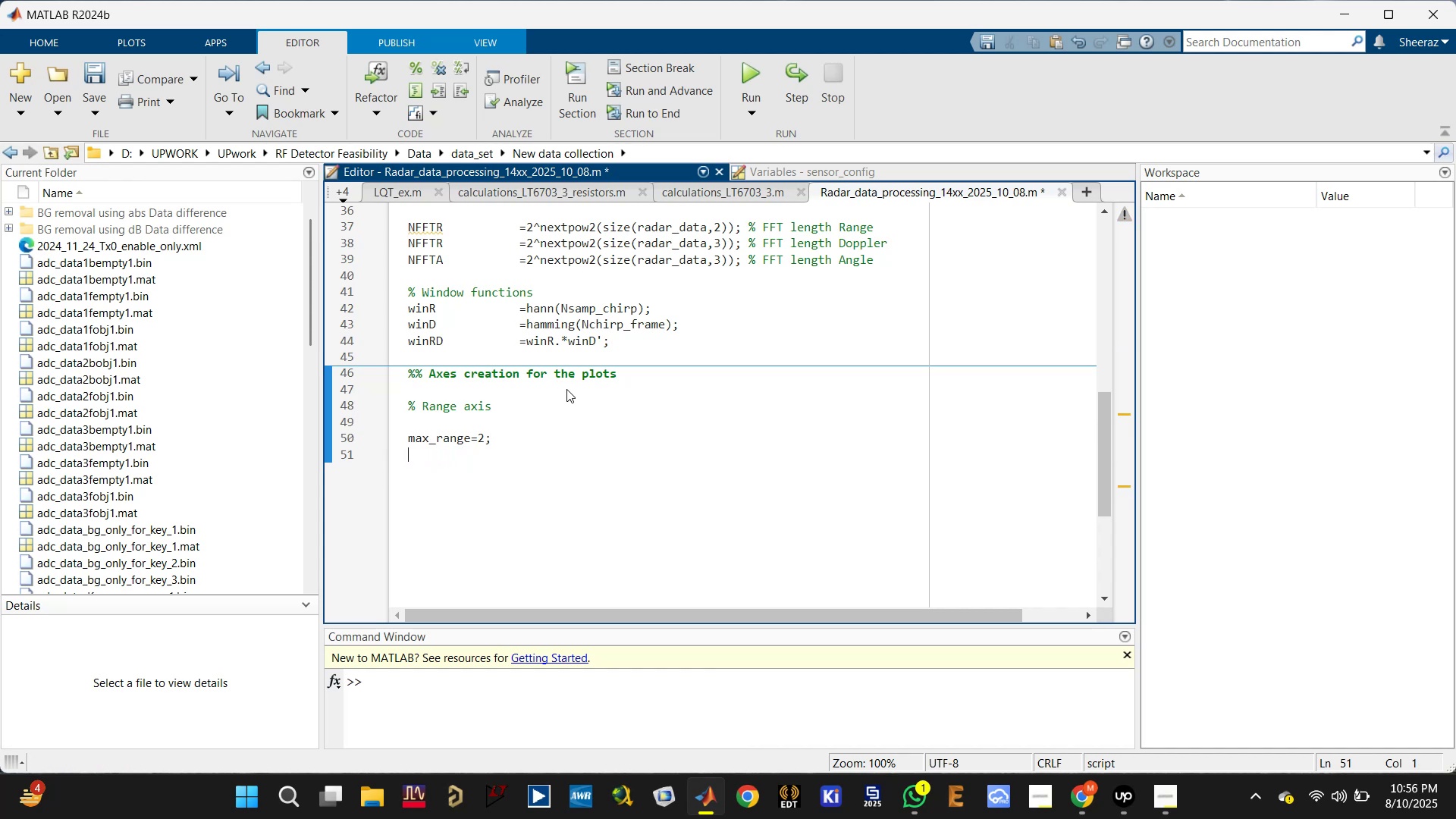 
key(Control+S)
 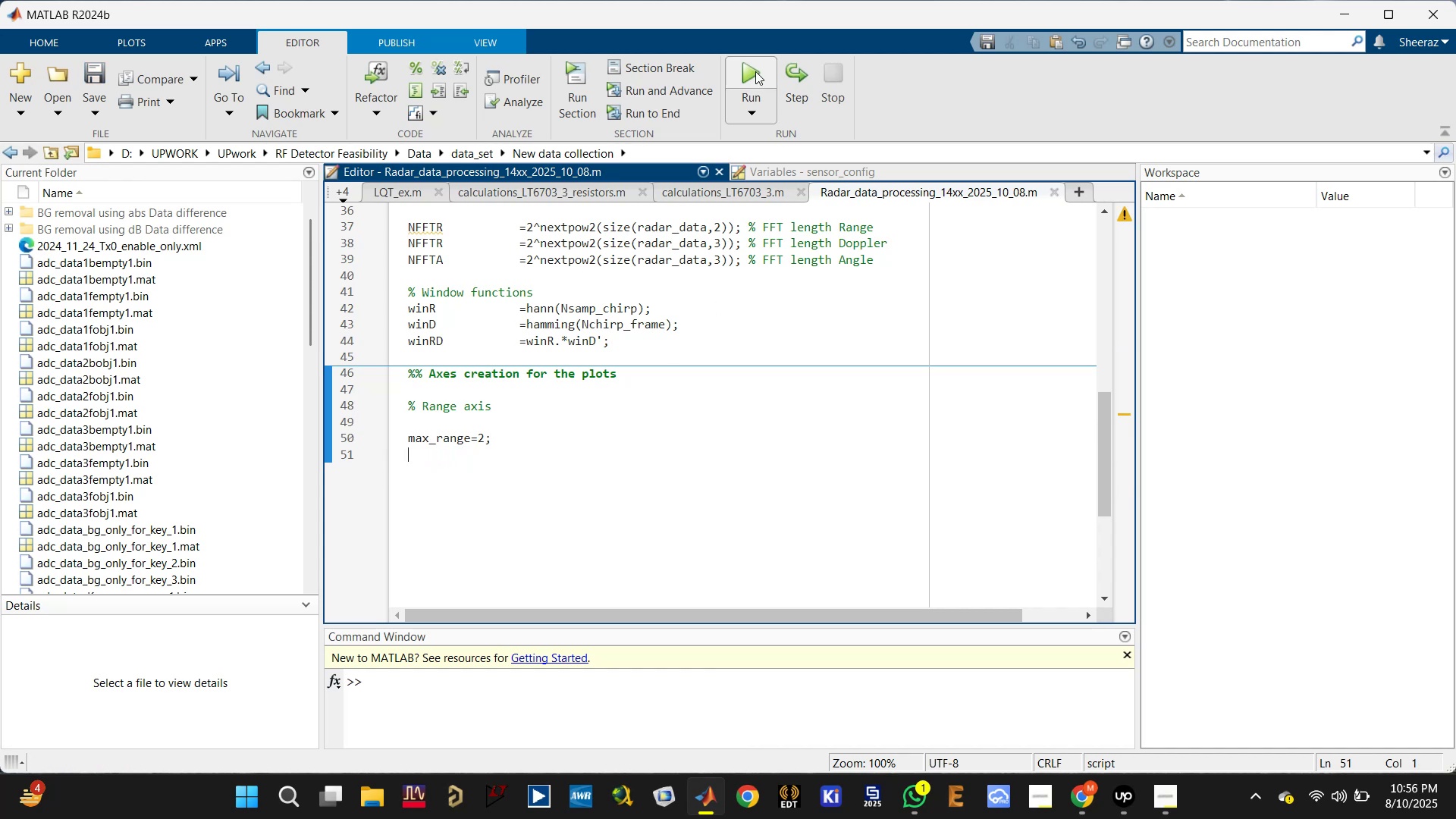 
left_click([756, 72])
 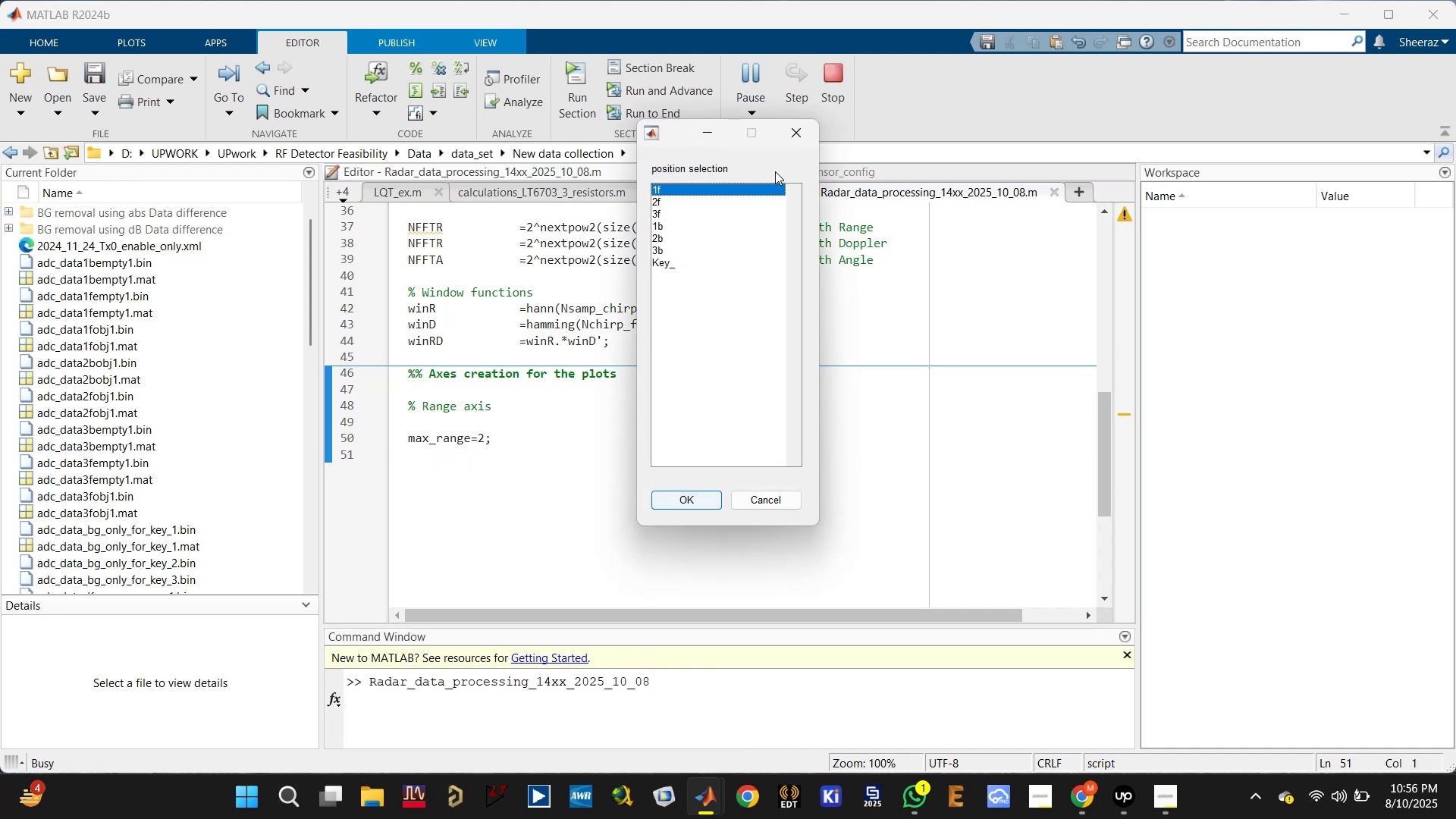 
left_click([792, 130])
 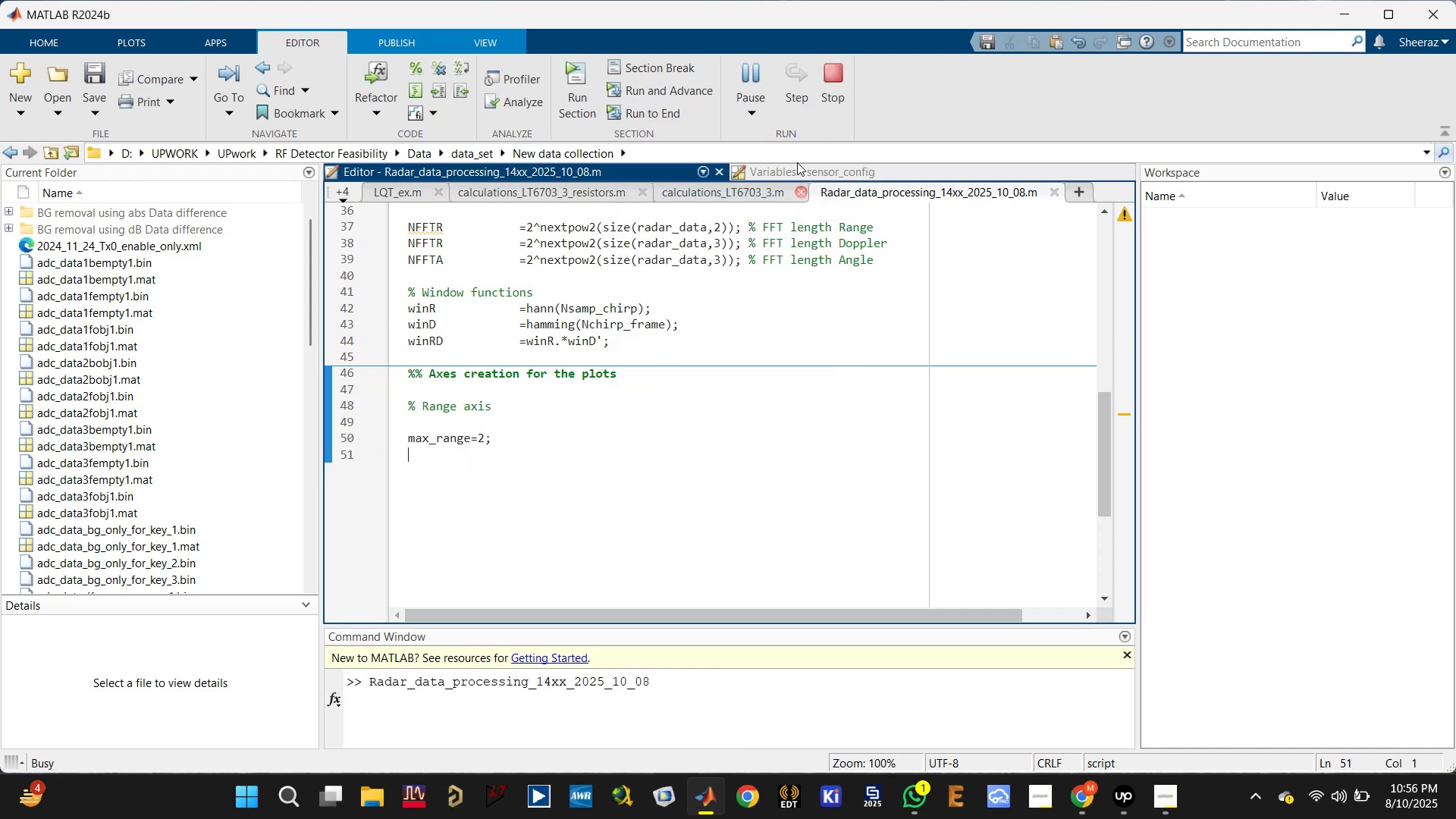 
left_click([794, 166])
 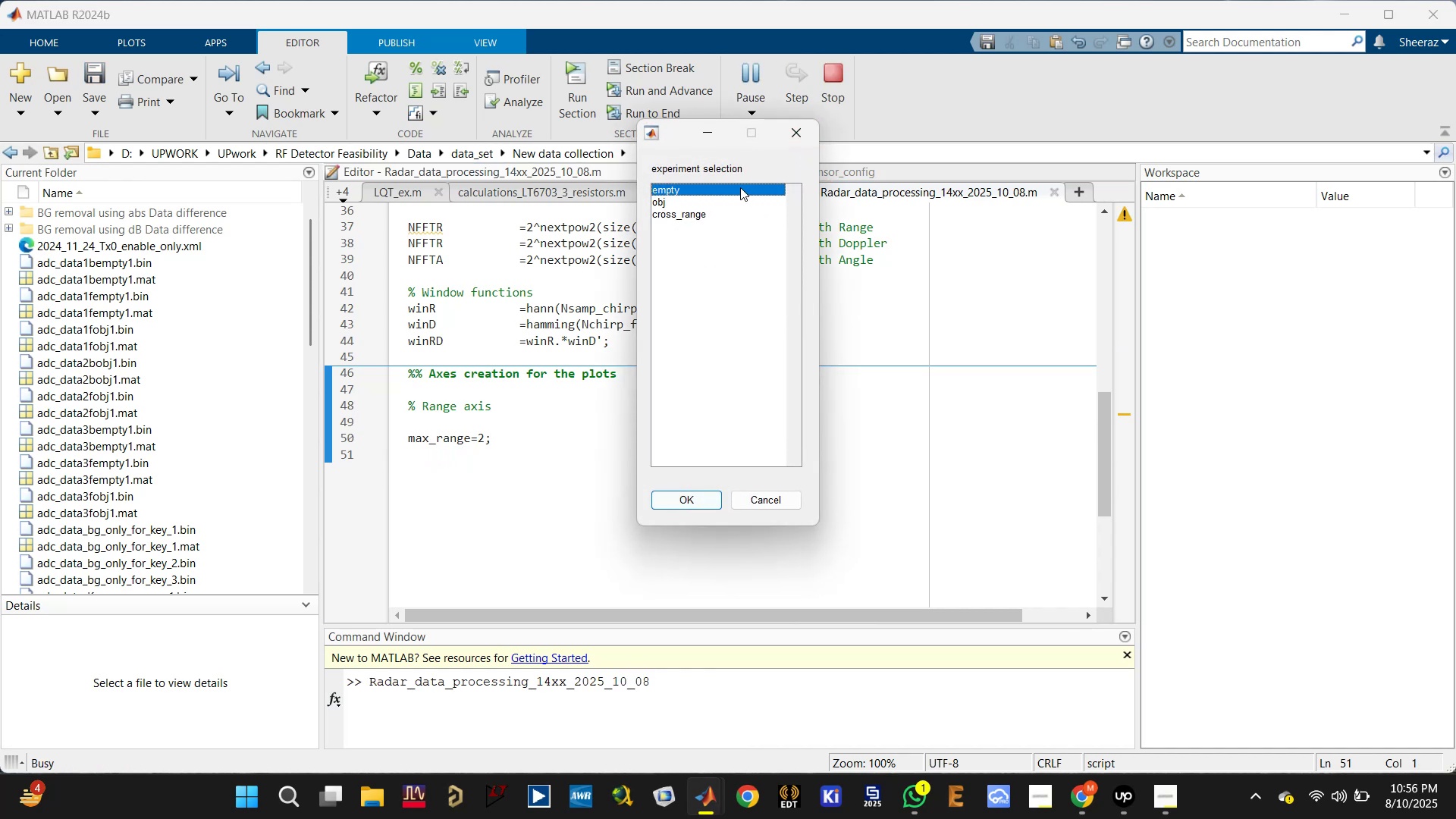 
double_click([740, 184])
 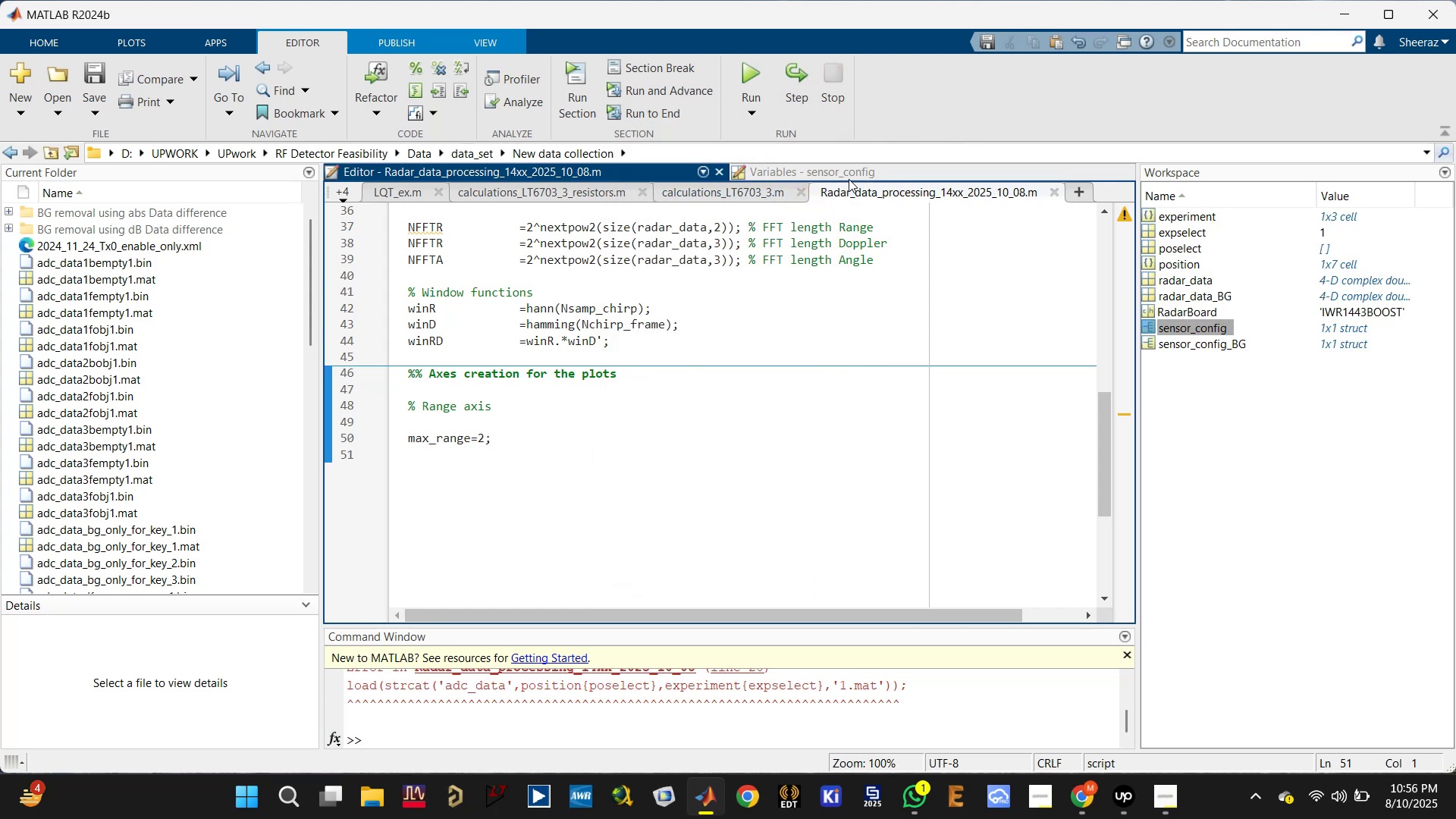 
left_click([856, 168])
 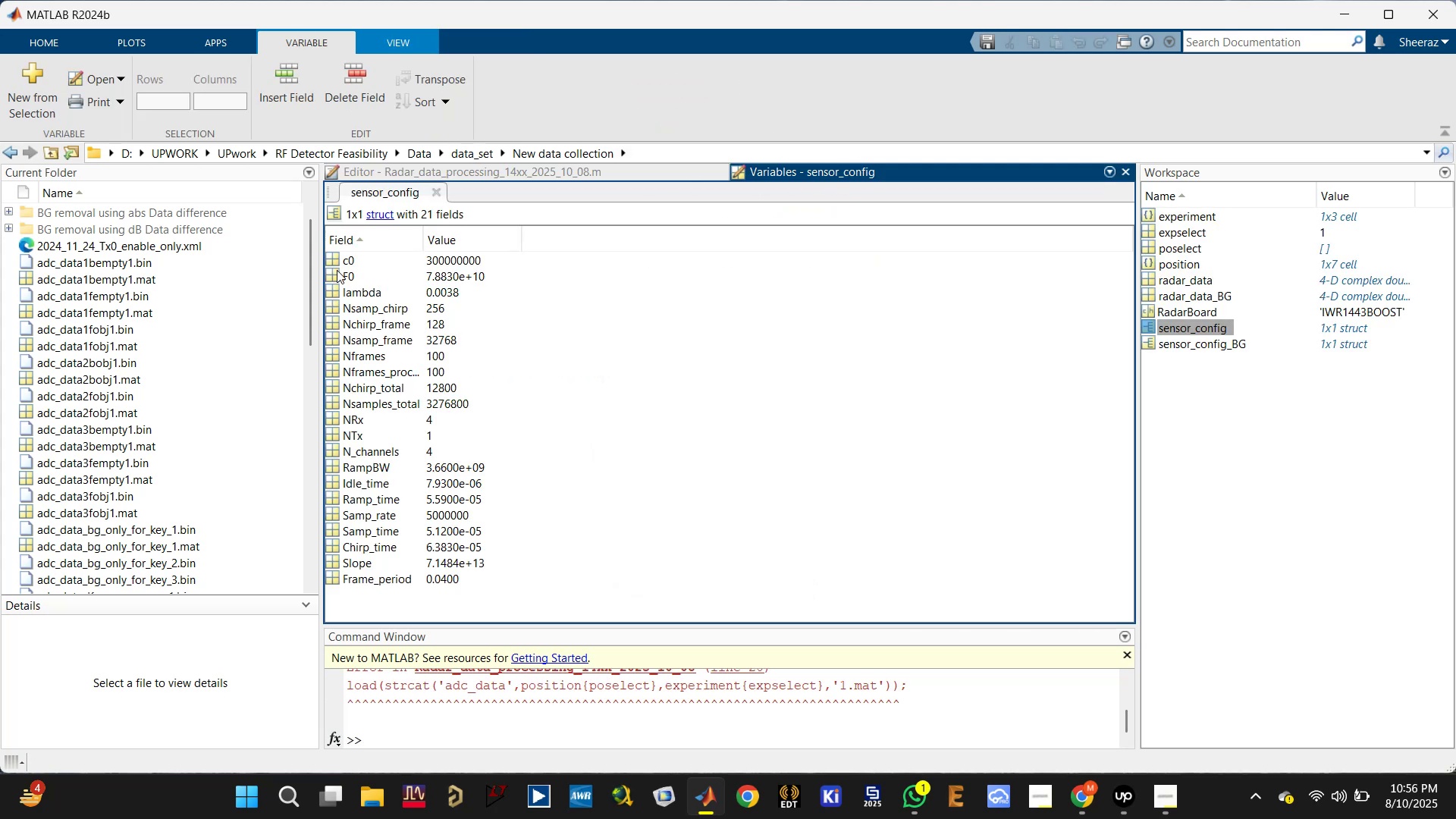 
scroll: coordinate [382, 364], scroll_direction: up, amount: 5.0
 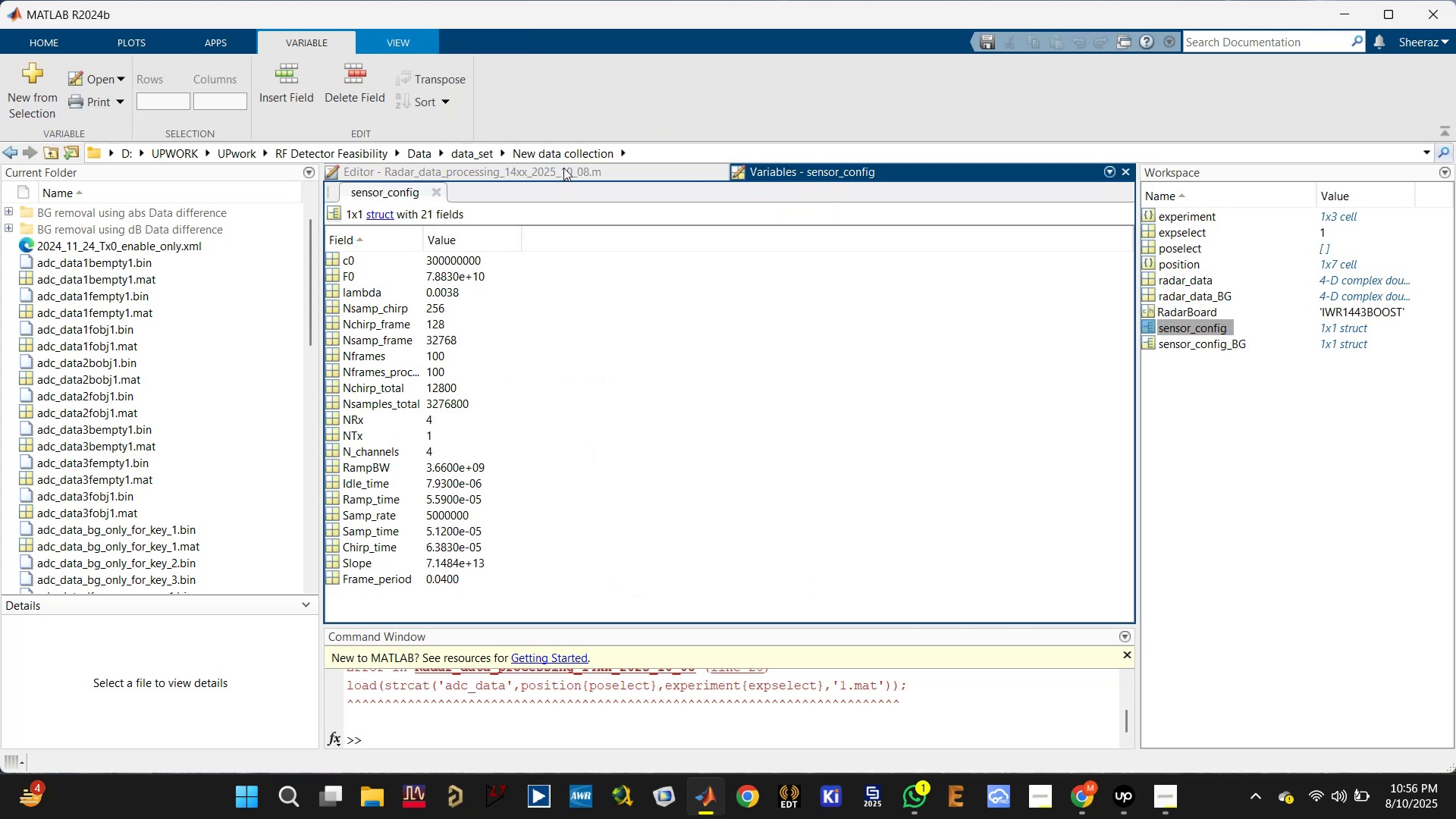 
left_click([563, 168])
 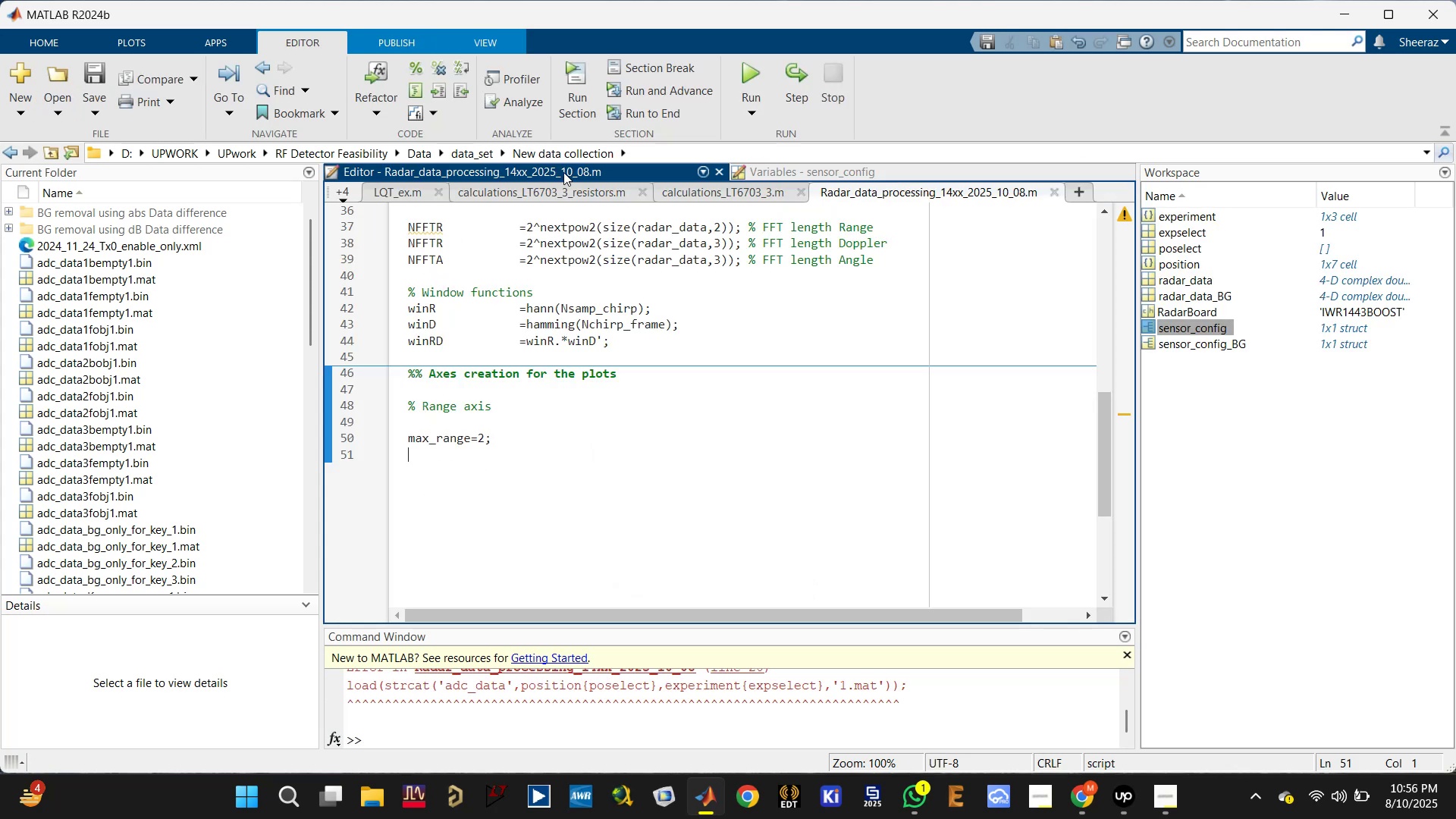 
scroll: coordinate [594, 307], scroll_direction: up, amount: 15.0
 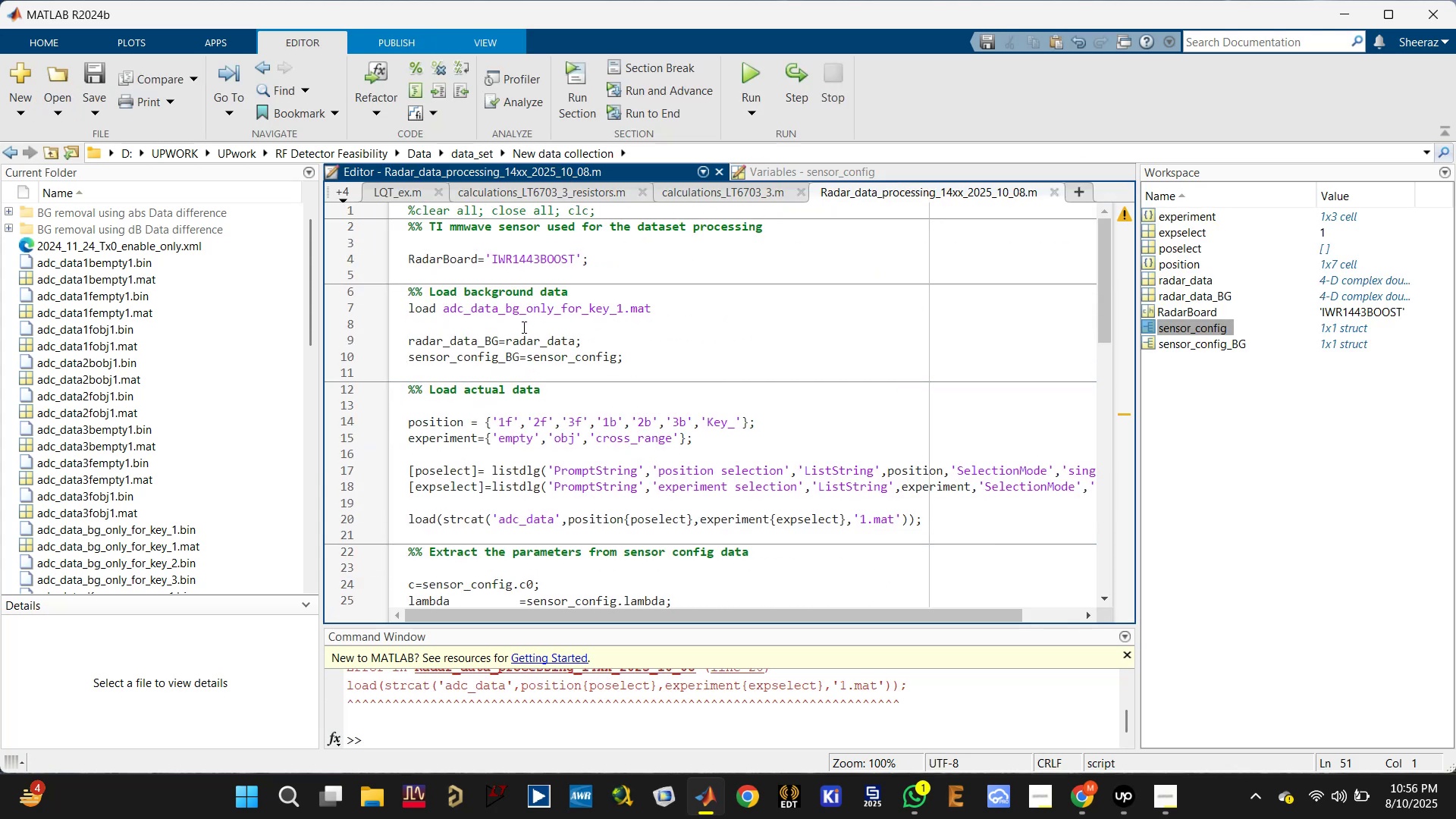 
scroll: coordinate [507, 339], scroll_direction: down, amount: 2.0
 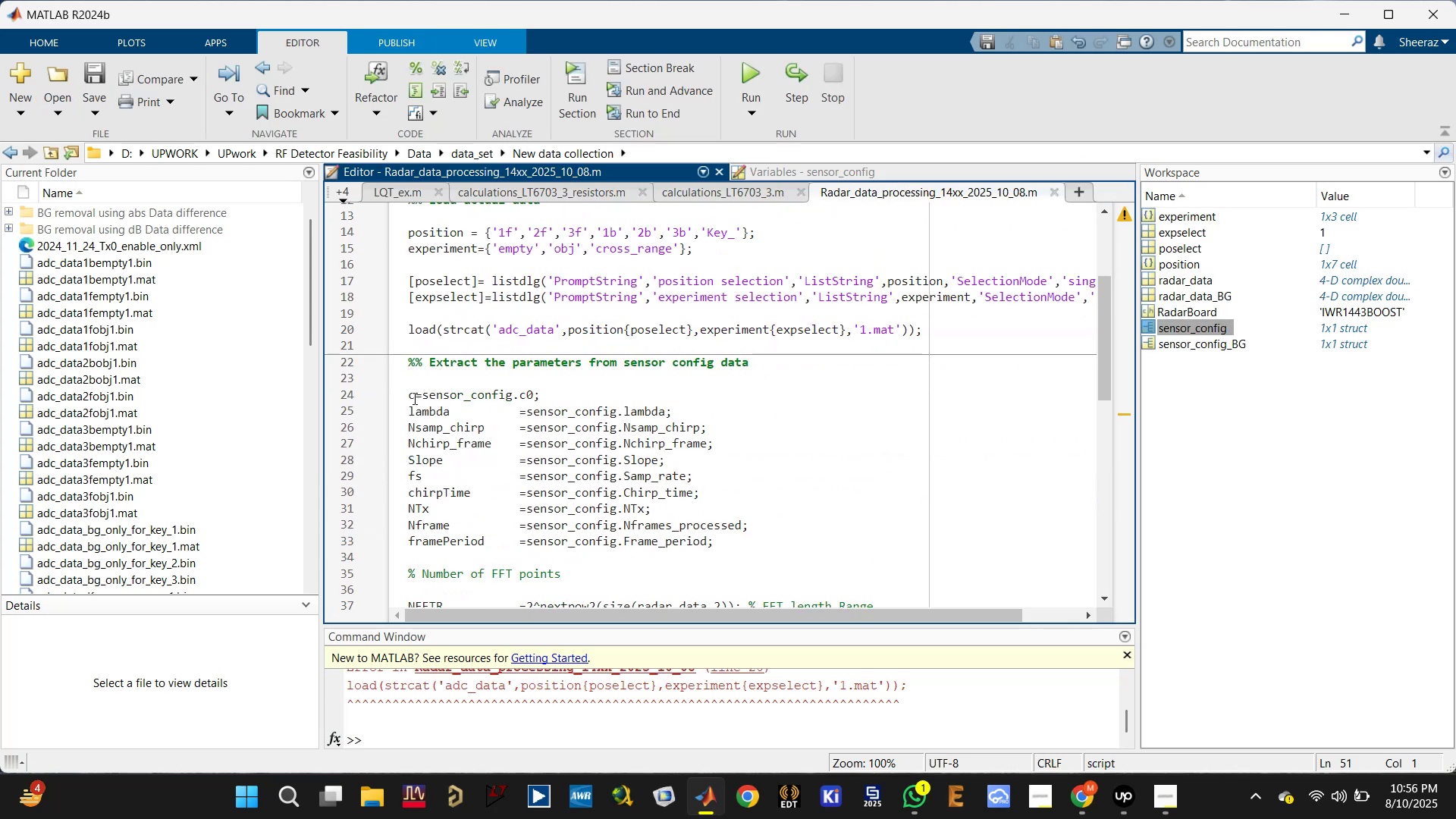 
left_click([410, 397])
 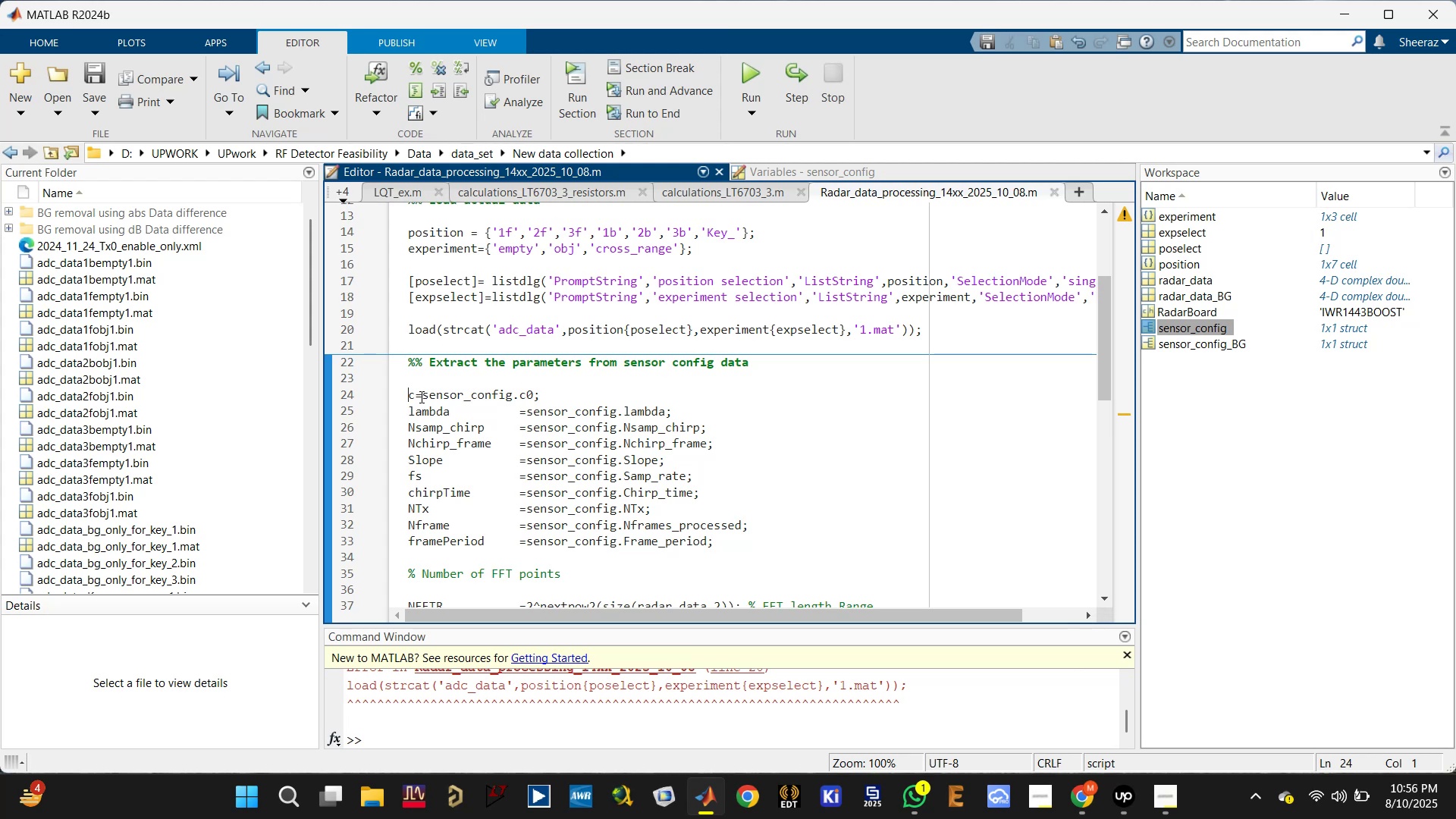 
left_click([417, 397])
 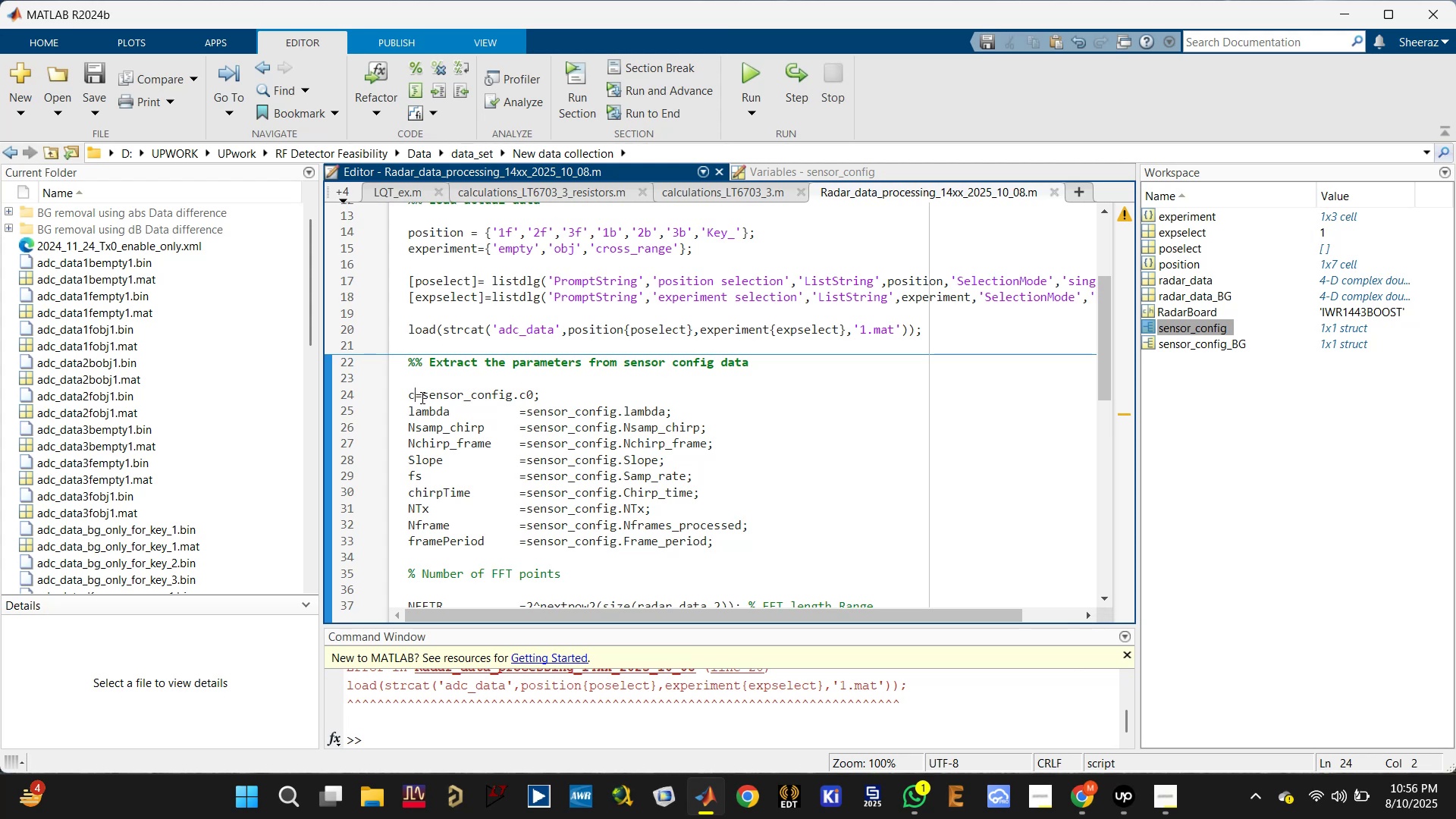 
key(Tab)
 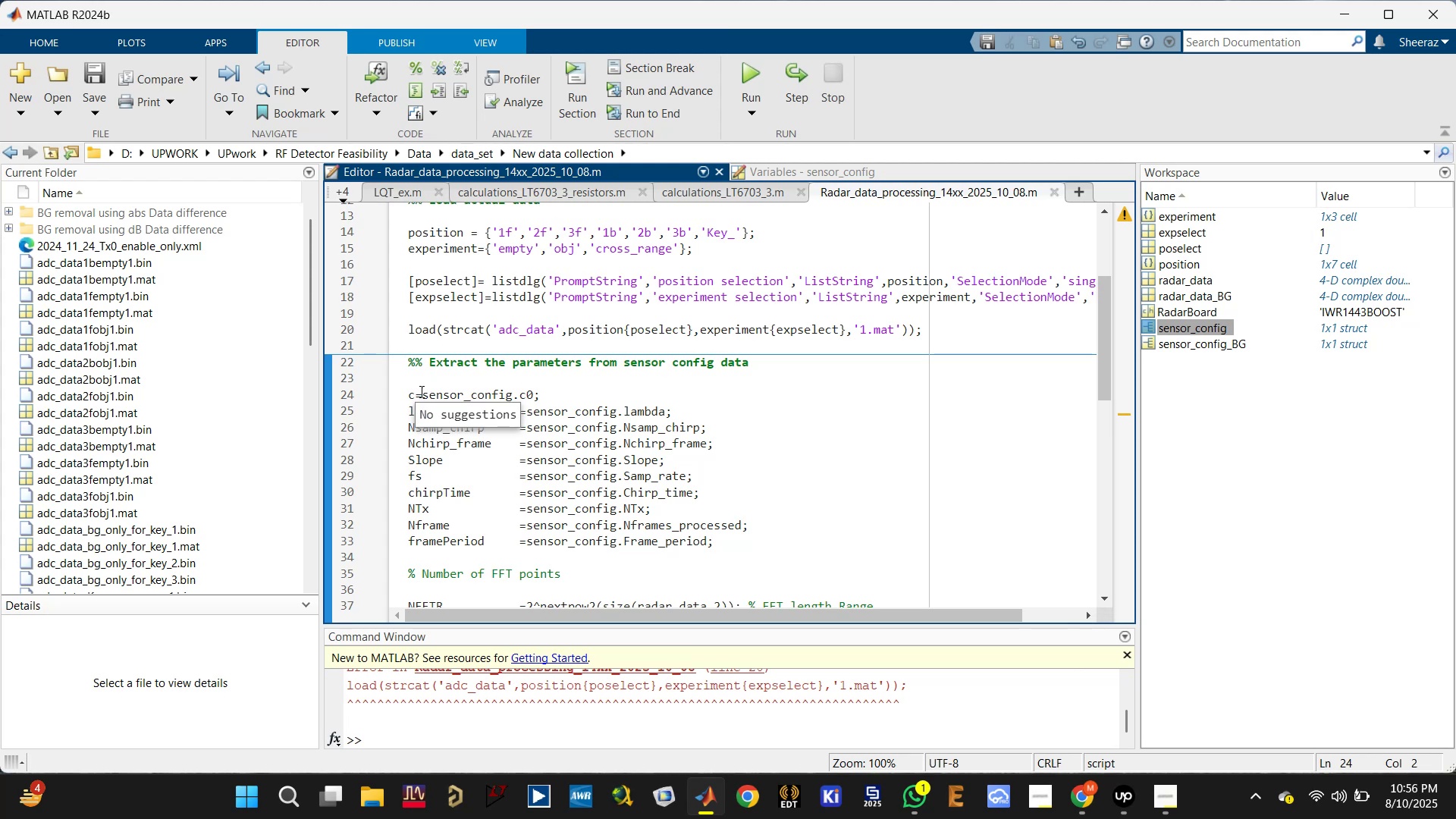 
key(Space)
 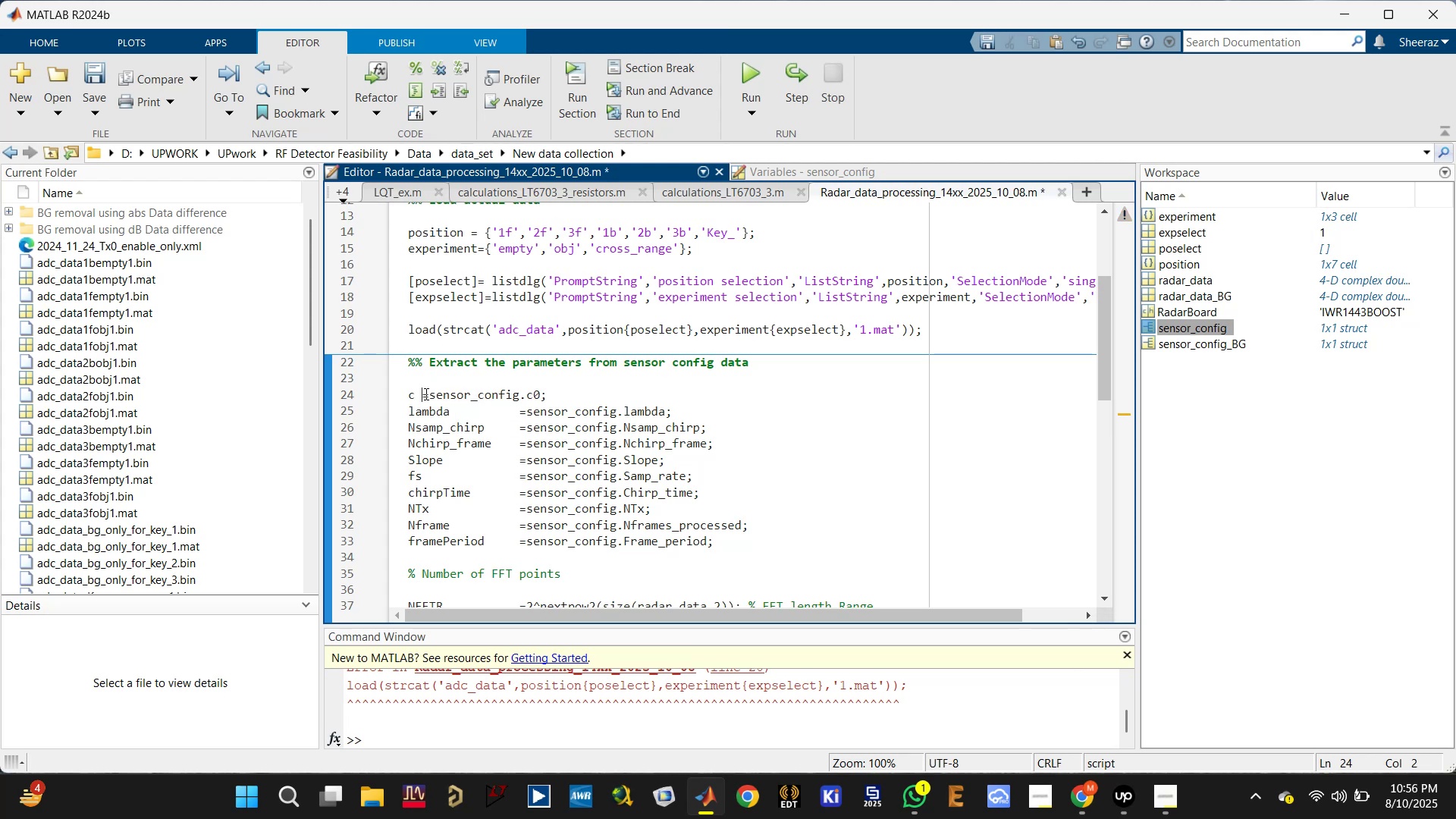 
key(Tab)
 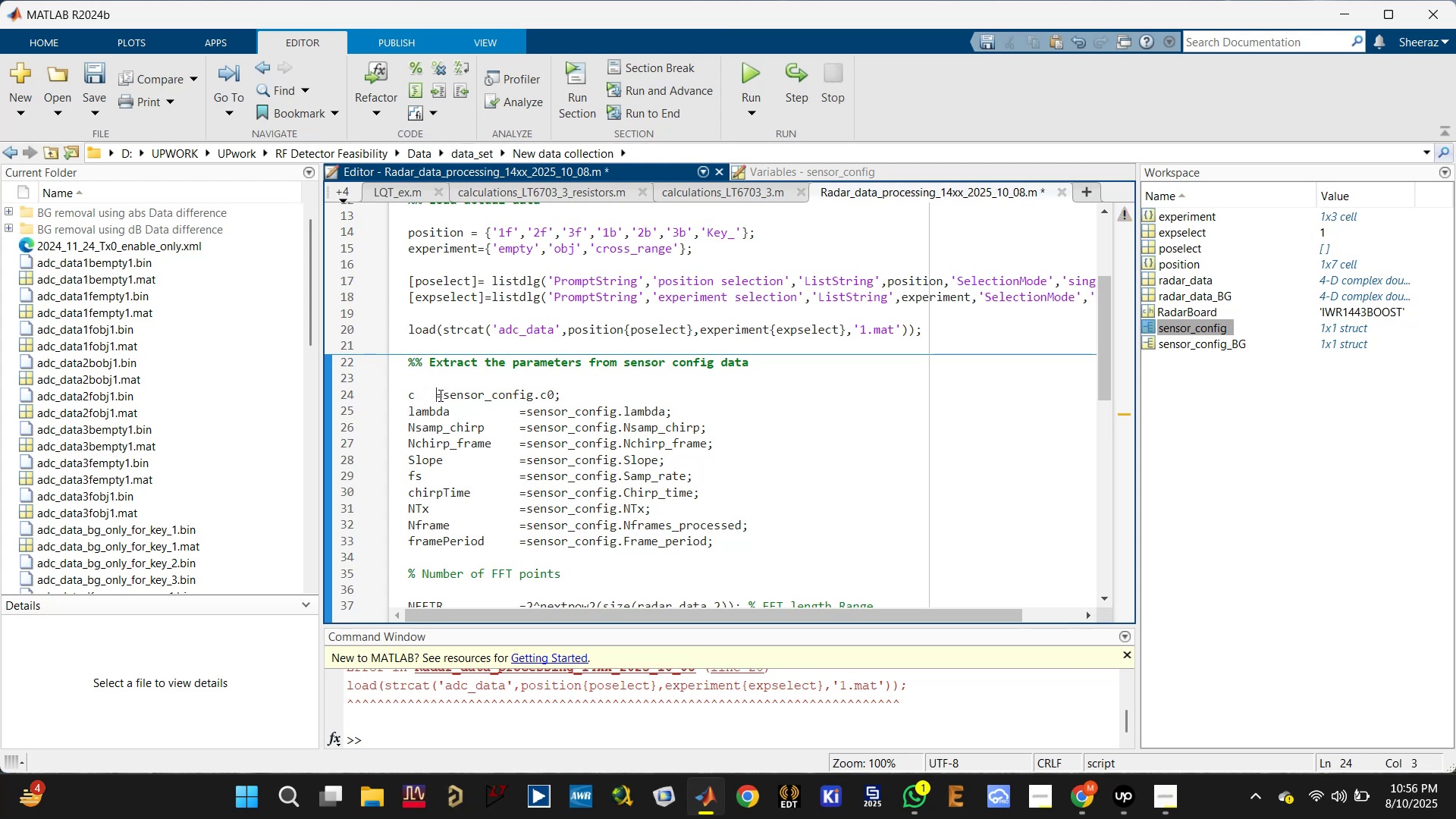 
key(Tab)
 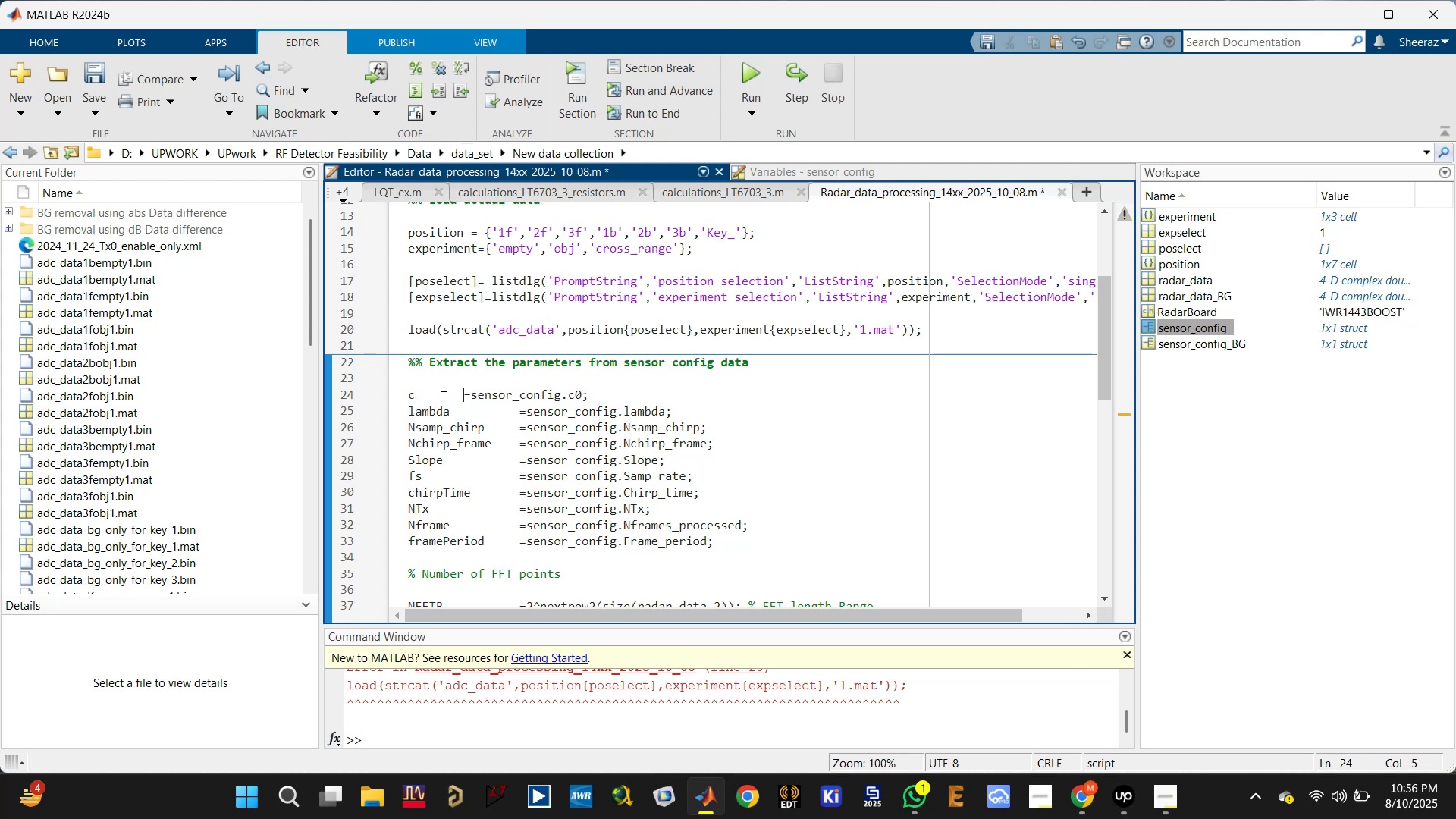 
key(Tab)
 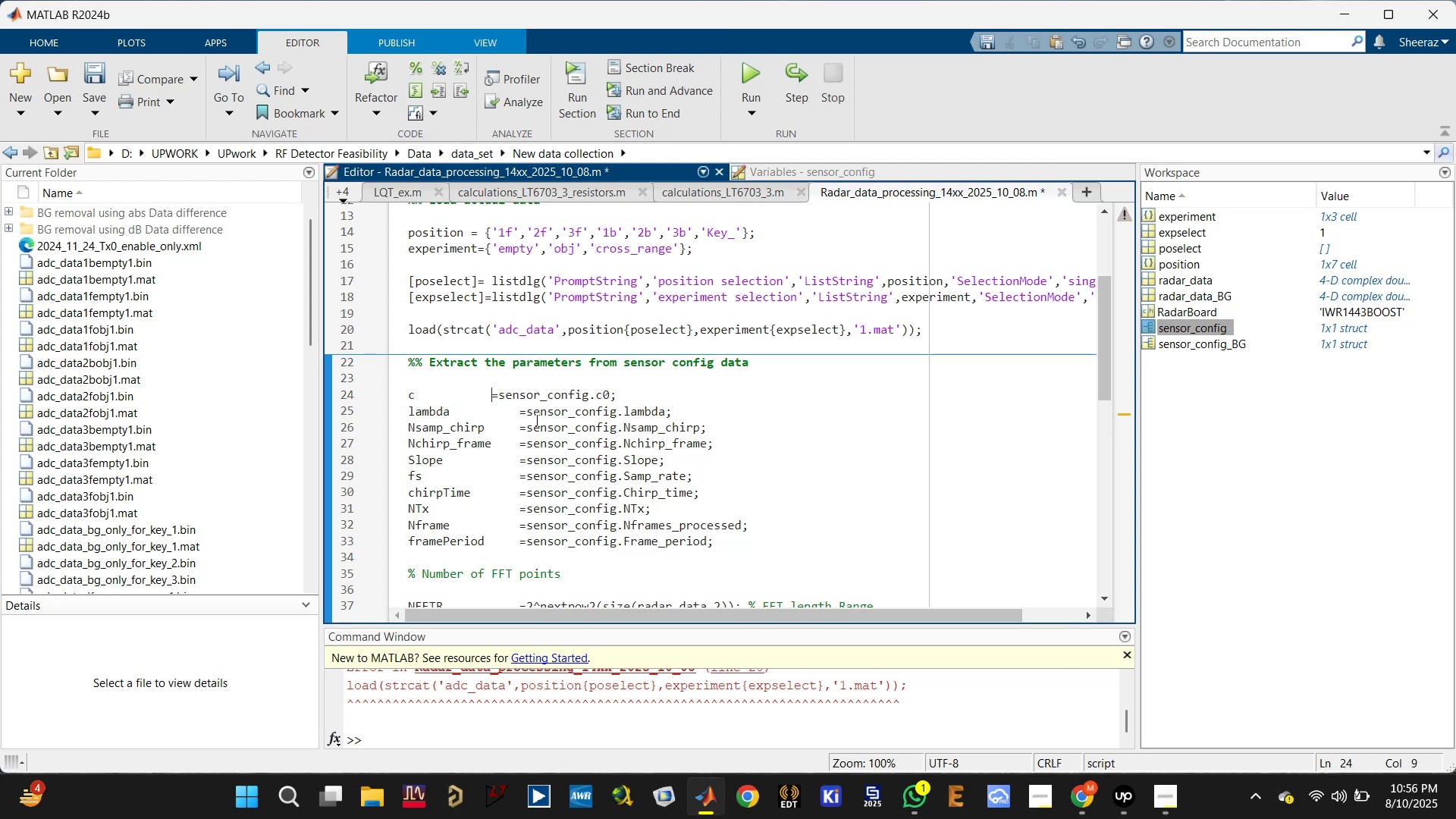 
key(Tab)
 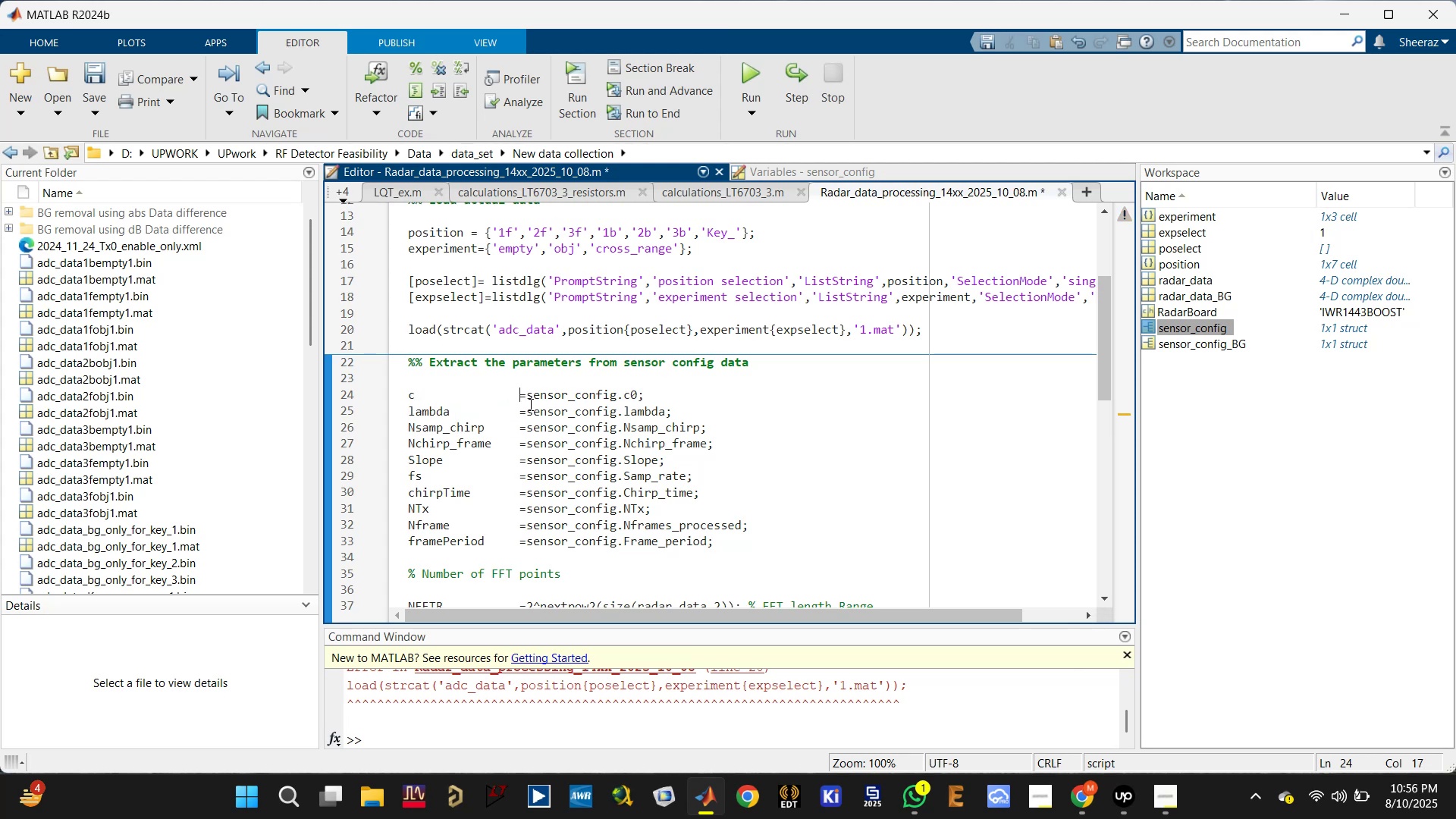 
key(Control+ControlLeft)
 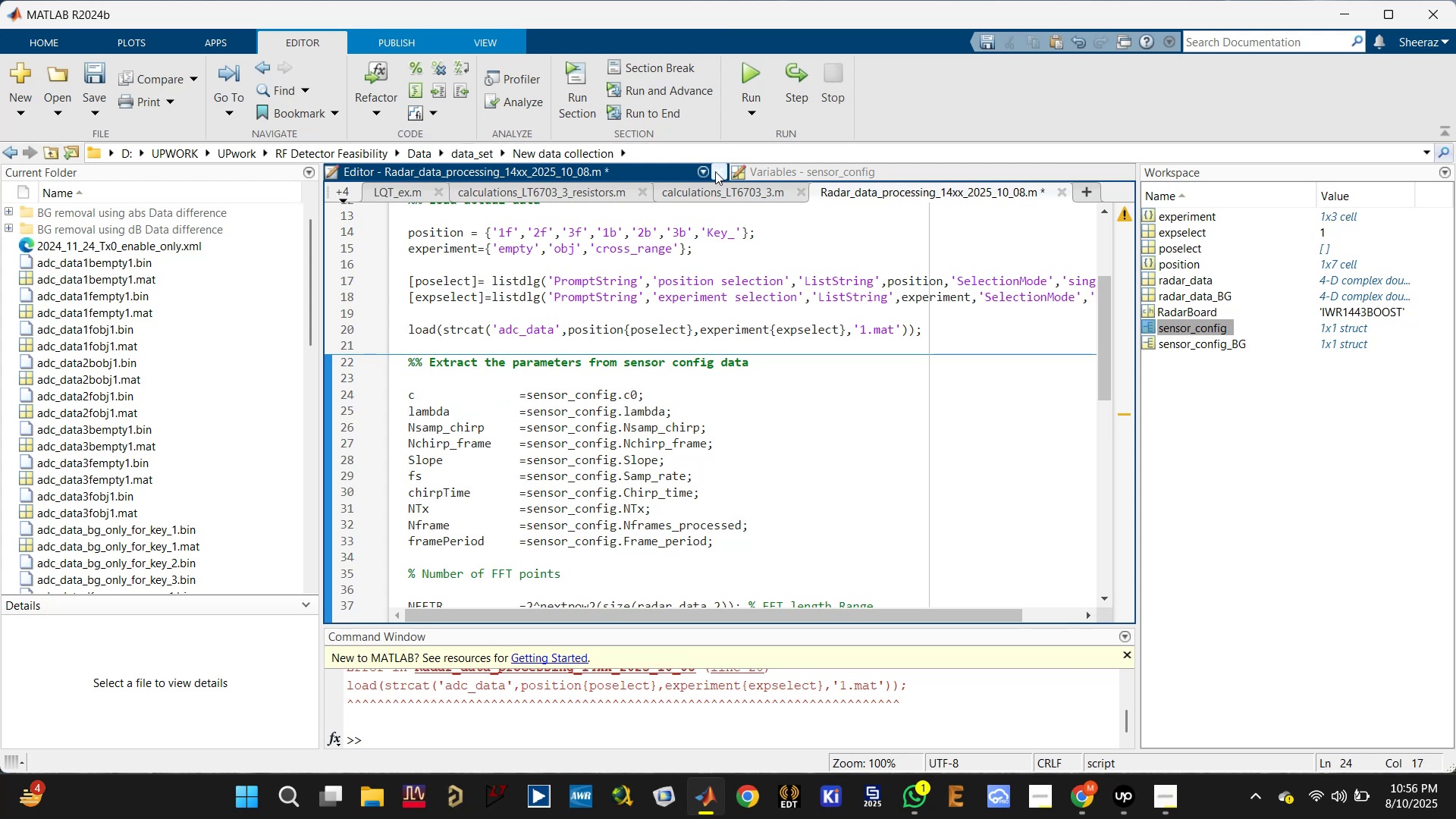 
key(Control+S)
 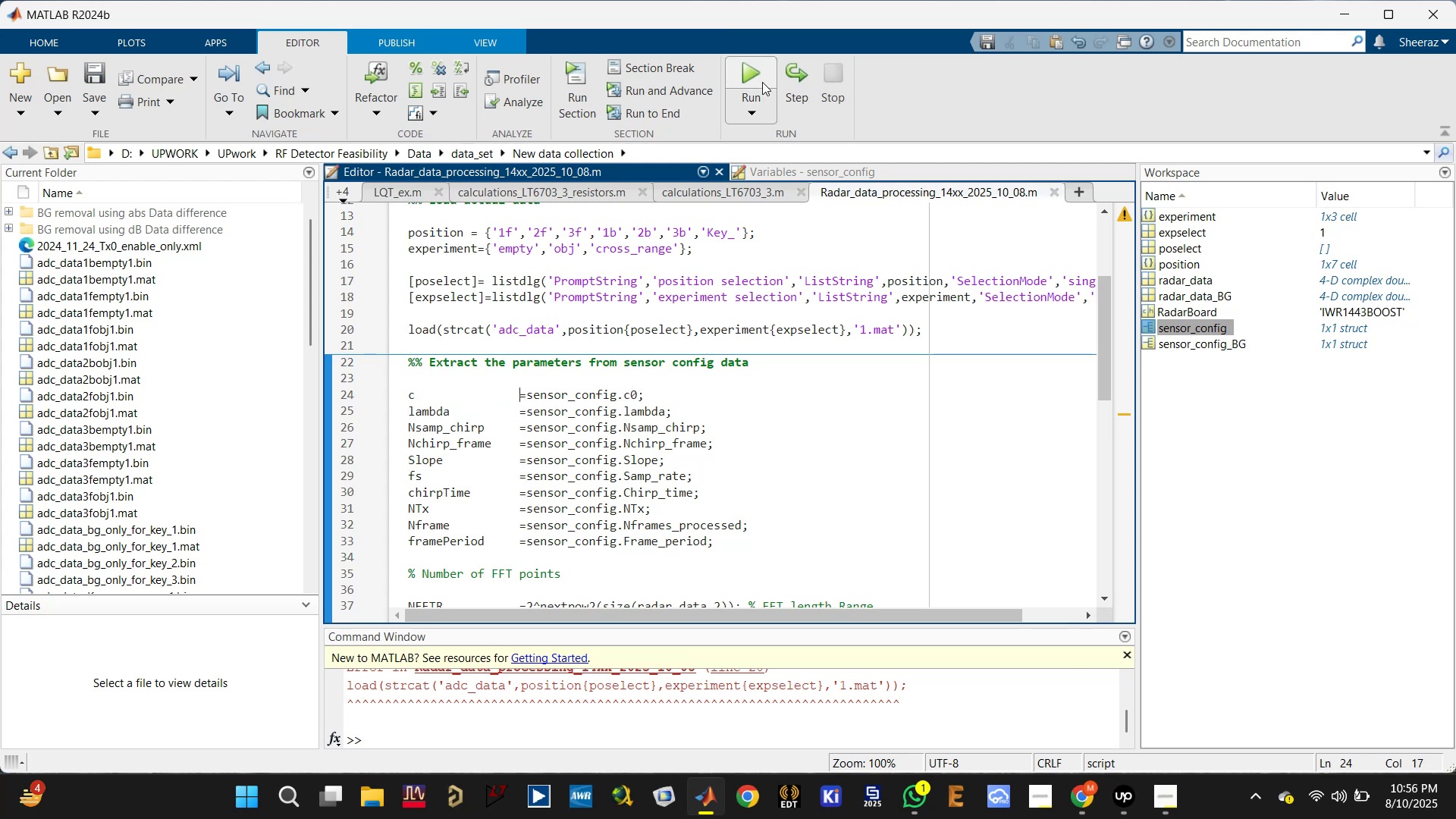 
left_click([758, 80])
 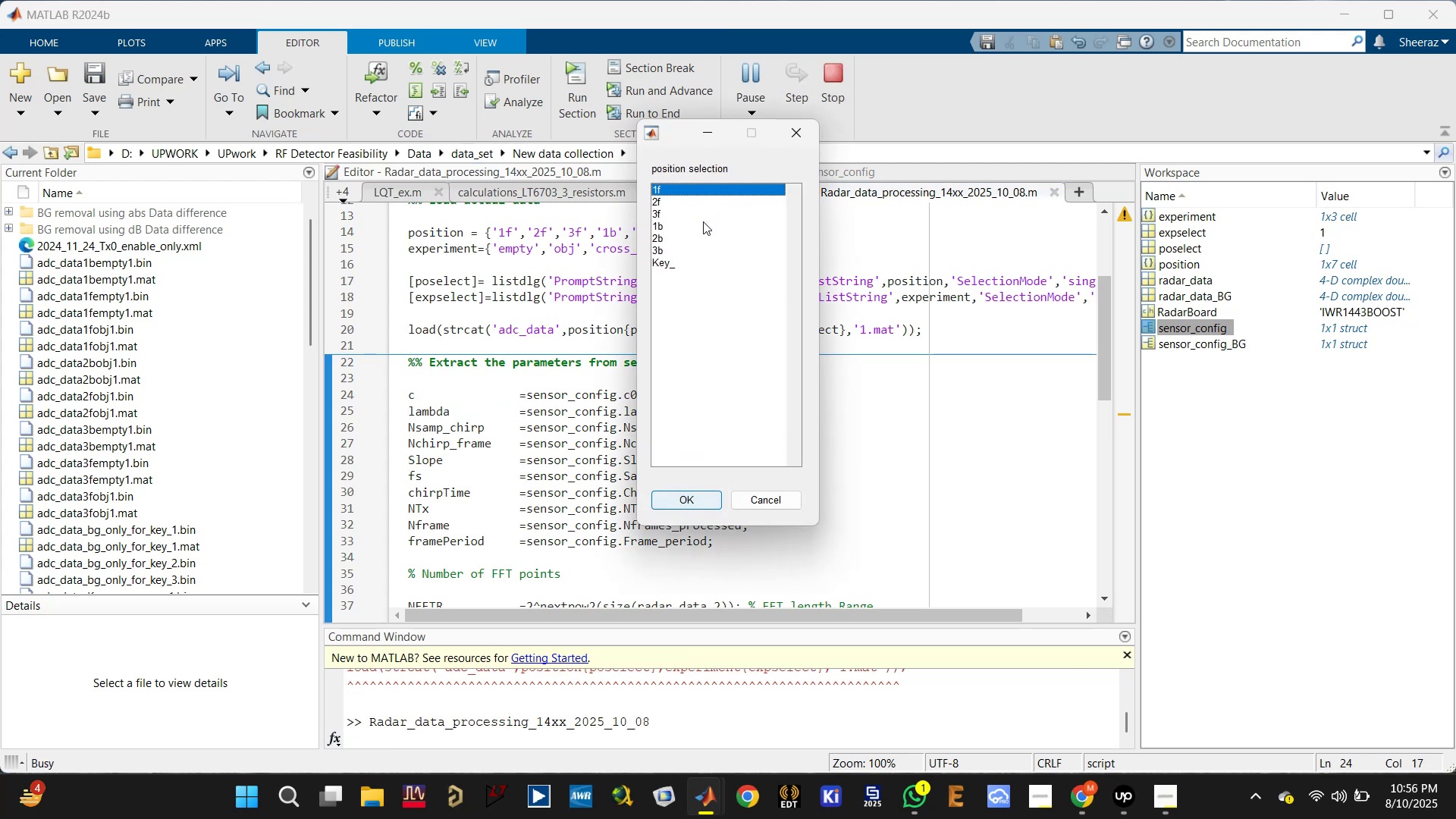 
double_click([698, 192])
 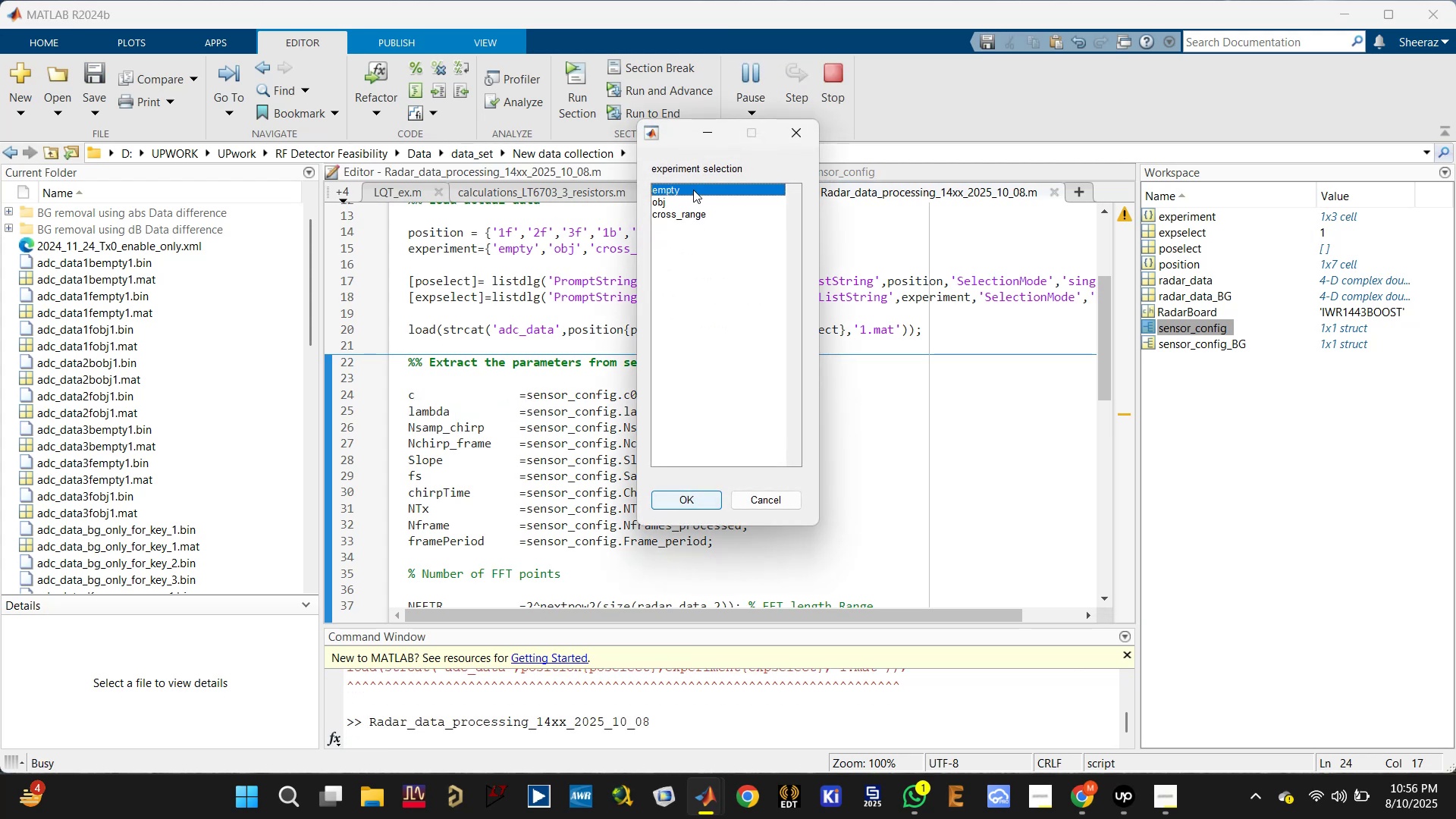 
double_click([693, 188])
 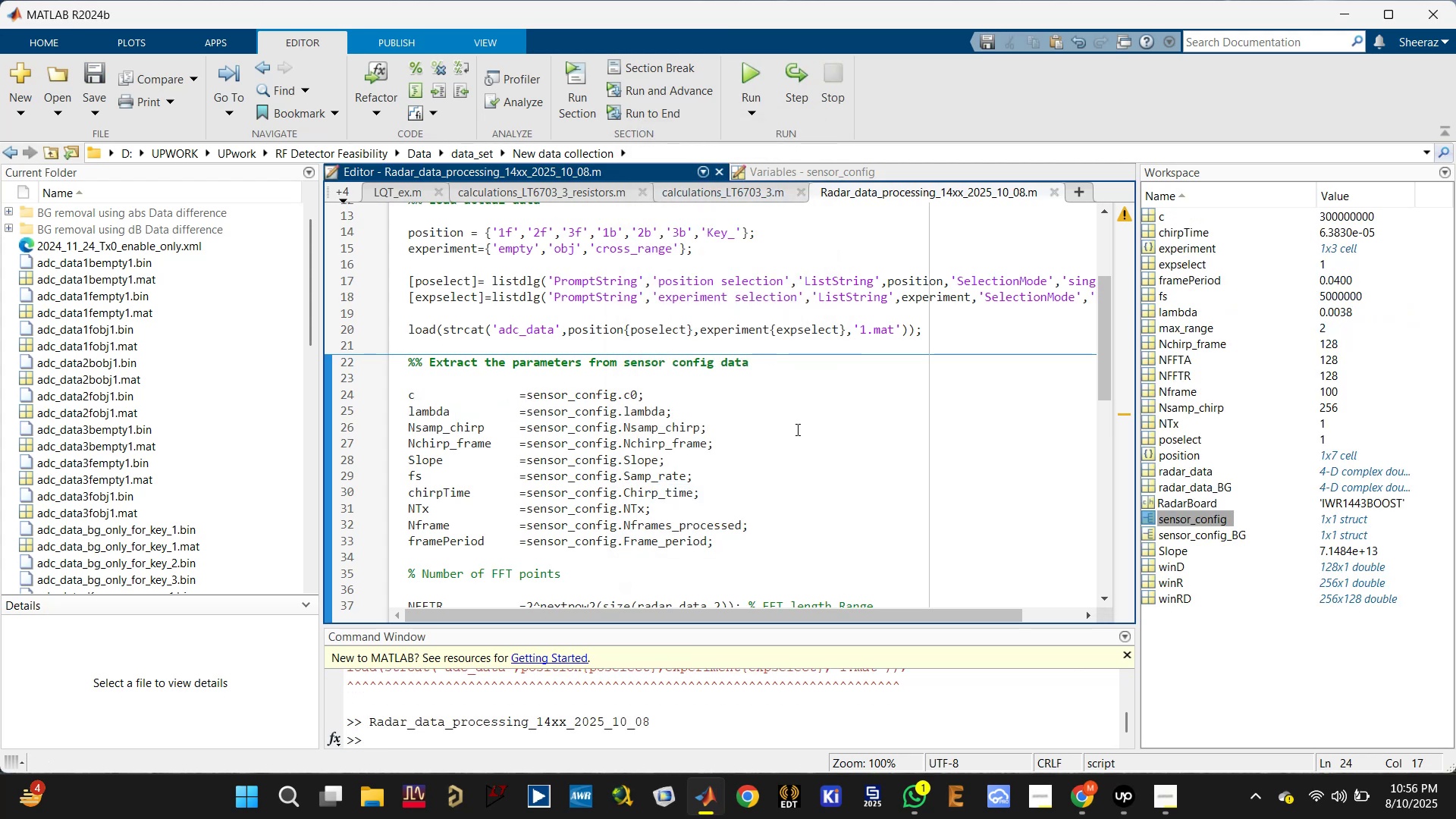 
scroll: coordinate [799, 445], scroll_direction: down, amount: 5.0
 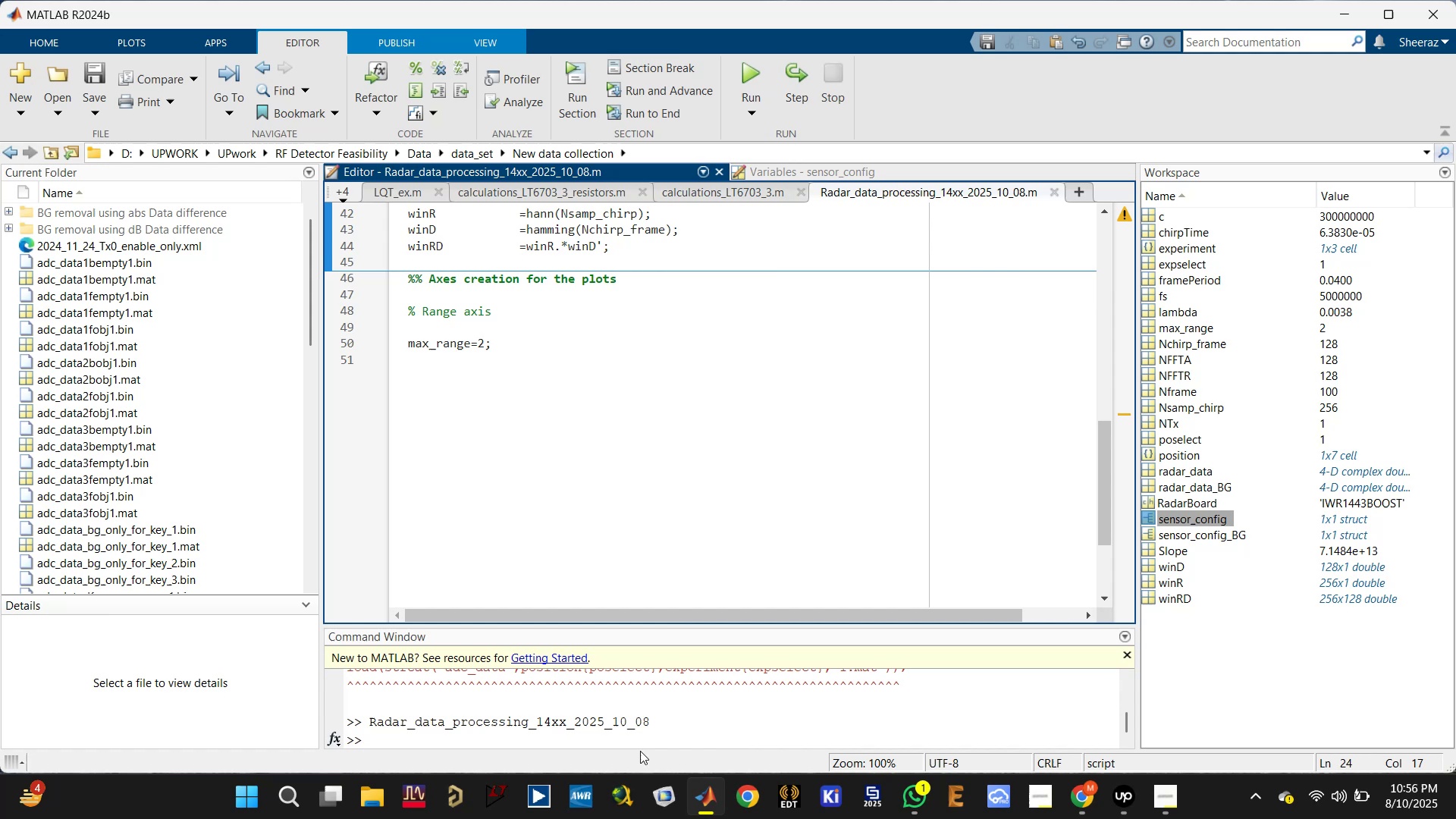 
left_click([665, 736])
 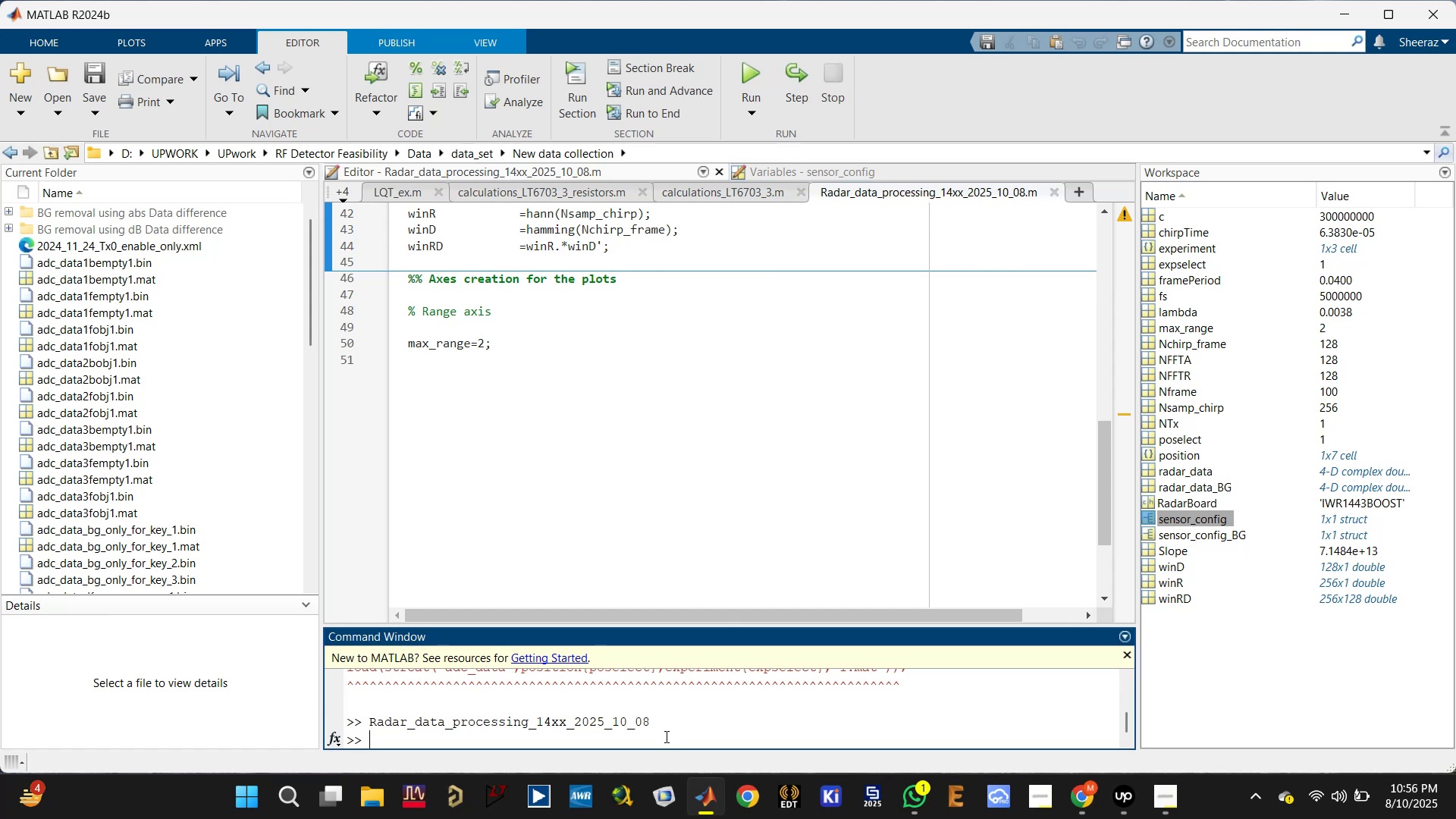 
type(clc)
 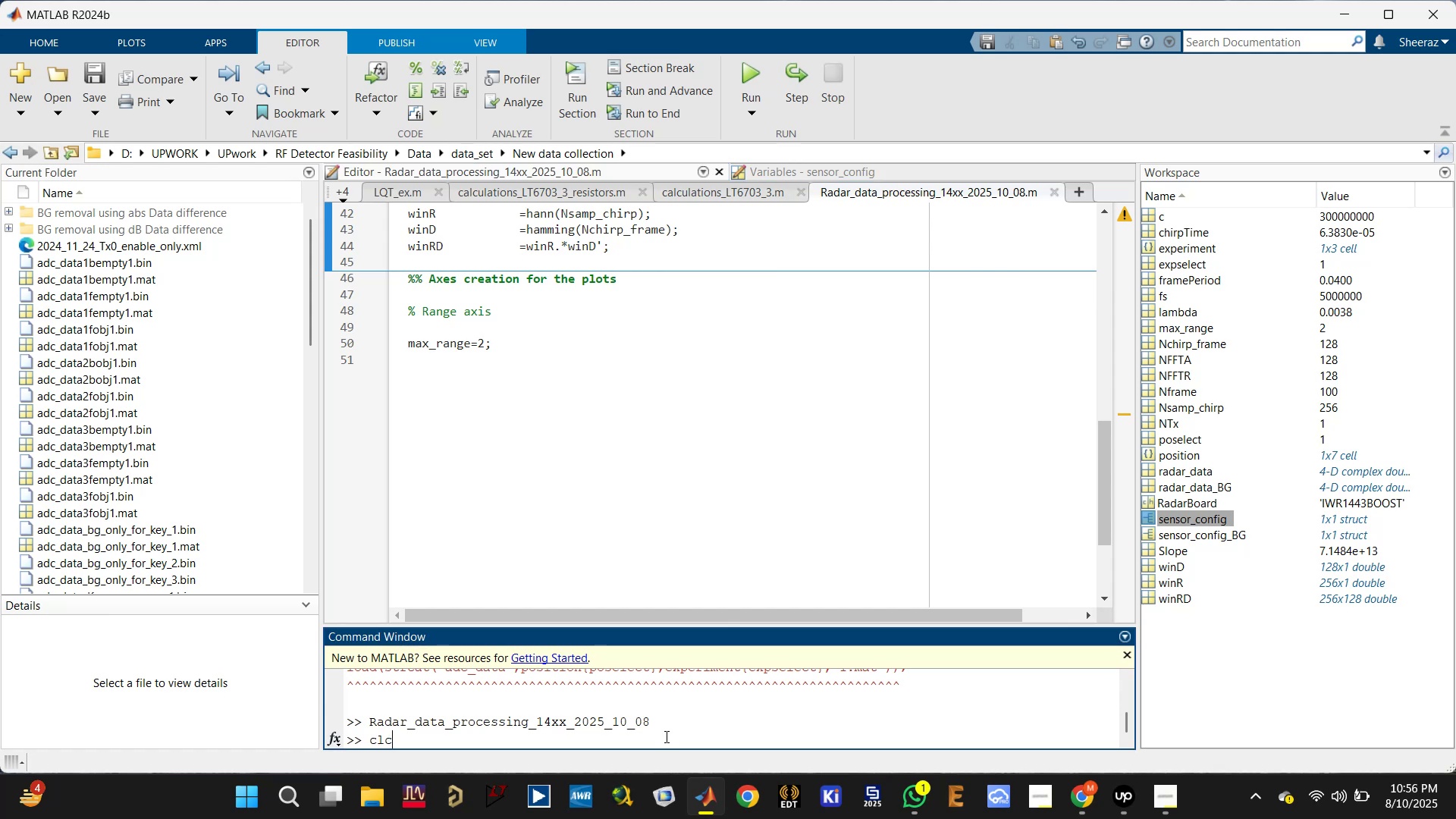 
key(Enter)
 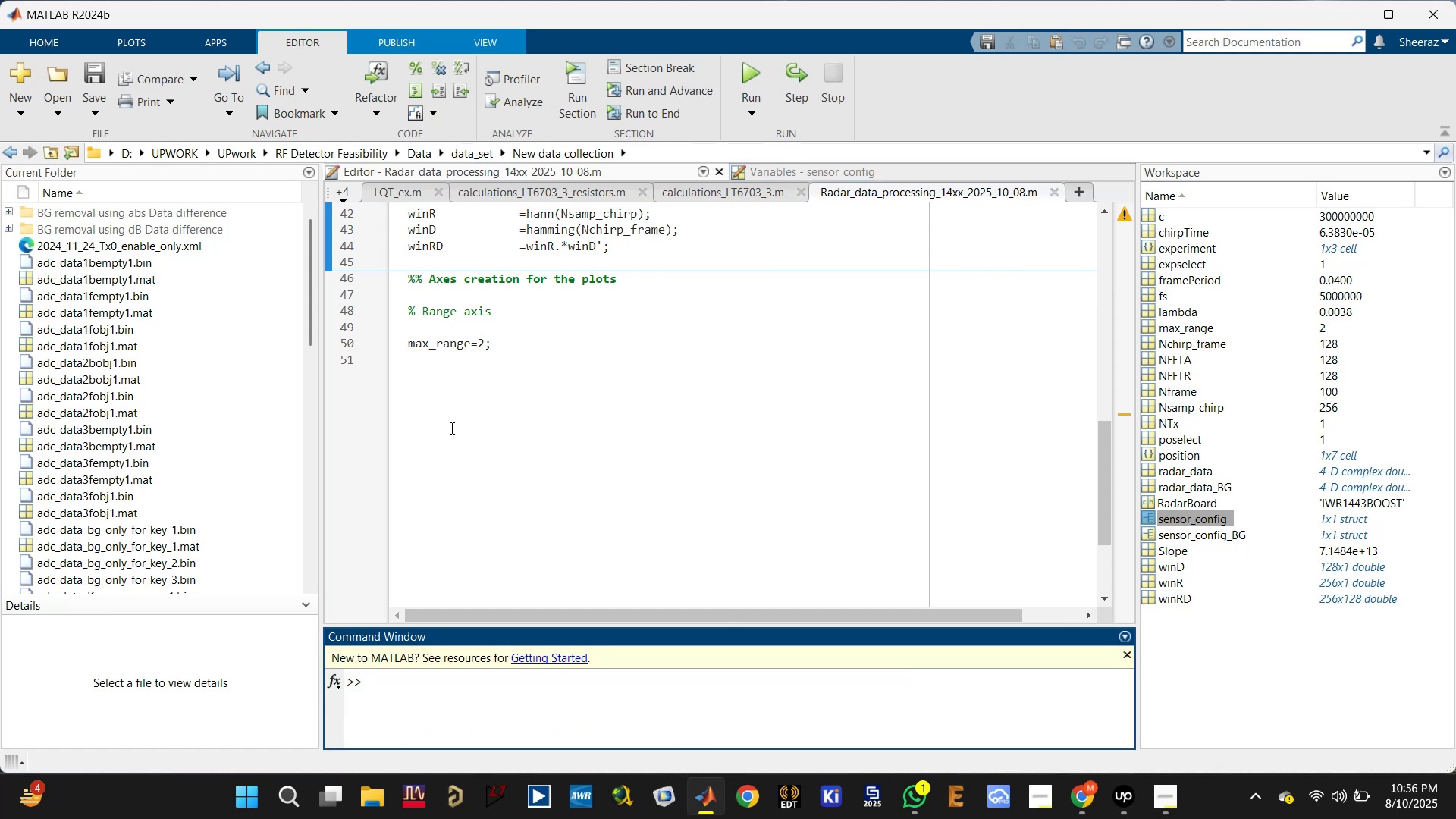 
left_click([515, 347])
 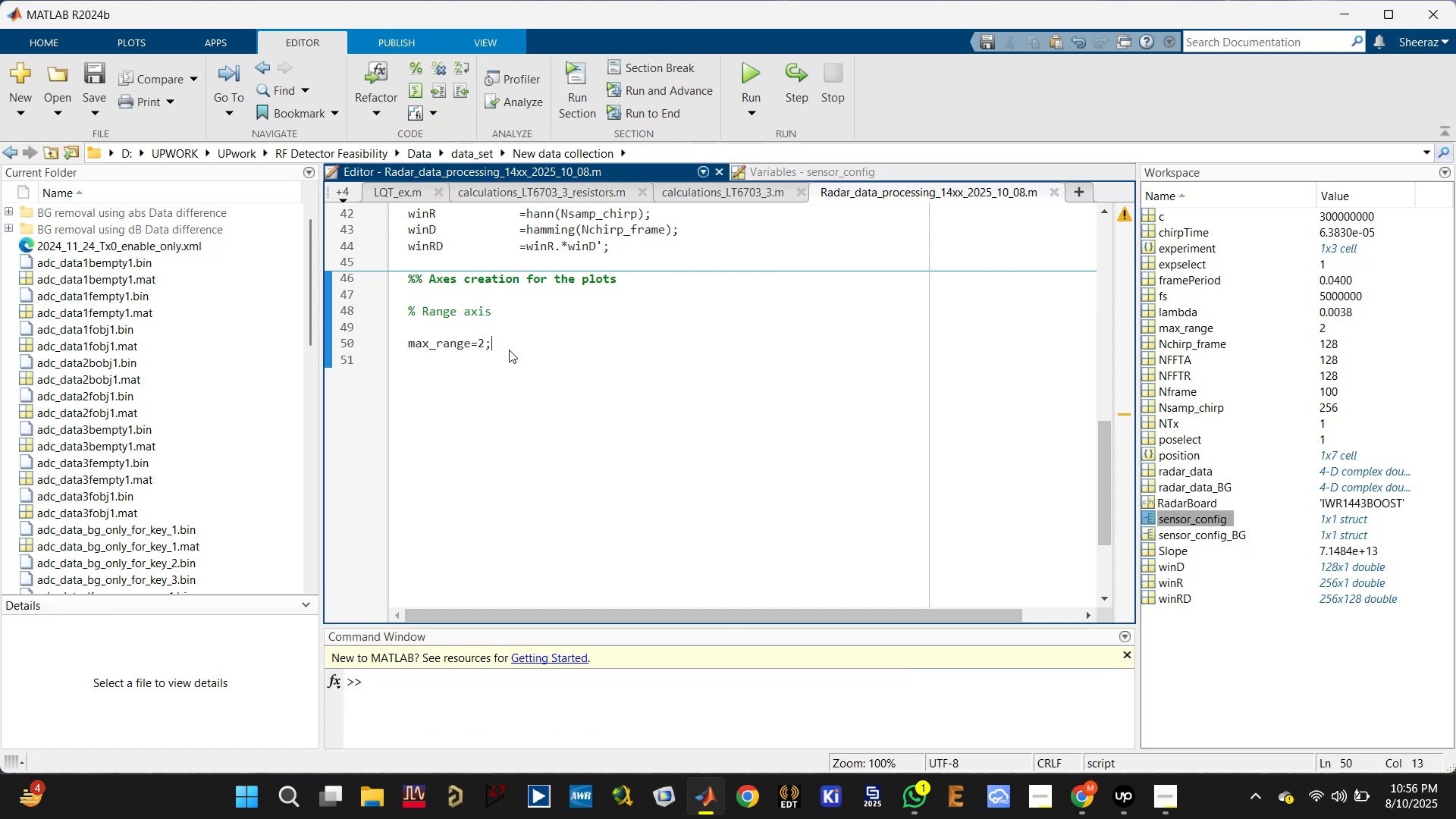 
key(Enter)
 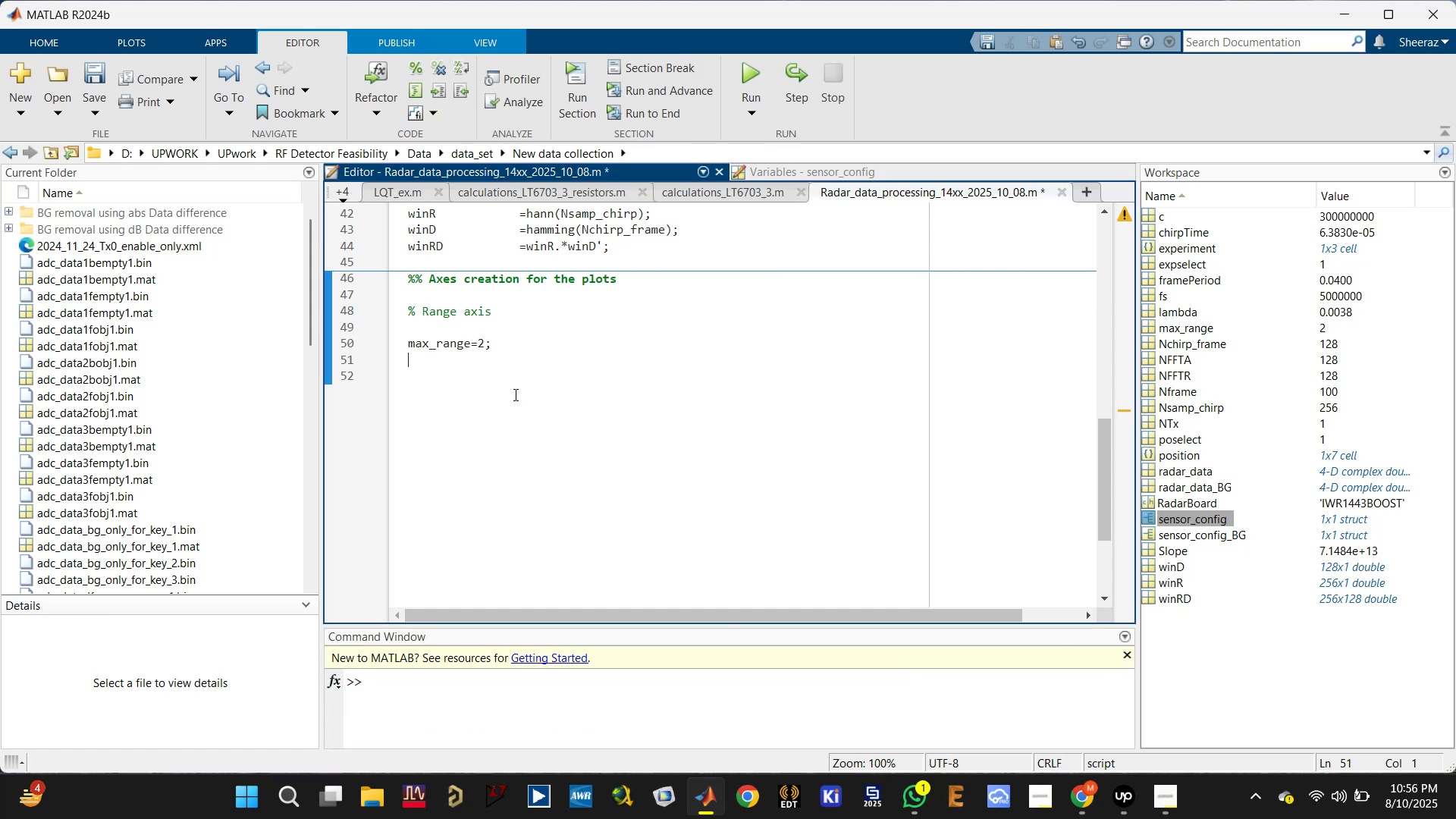 
type(Ramge)
 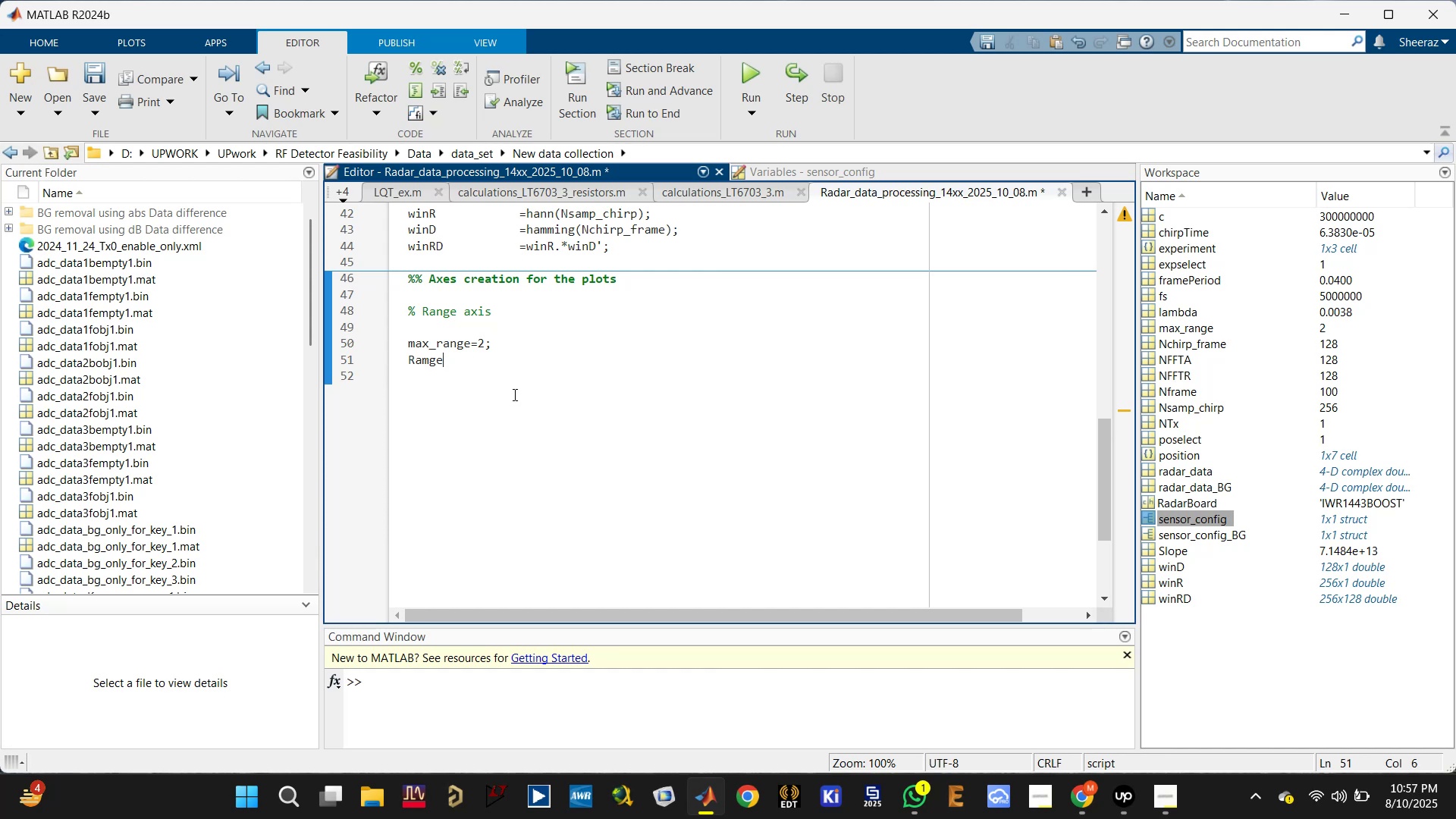 
wait(5.57)
 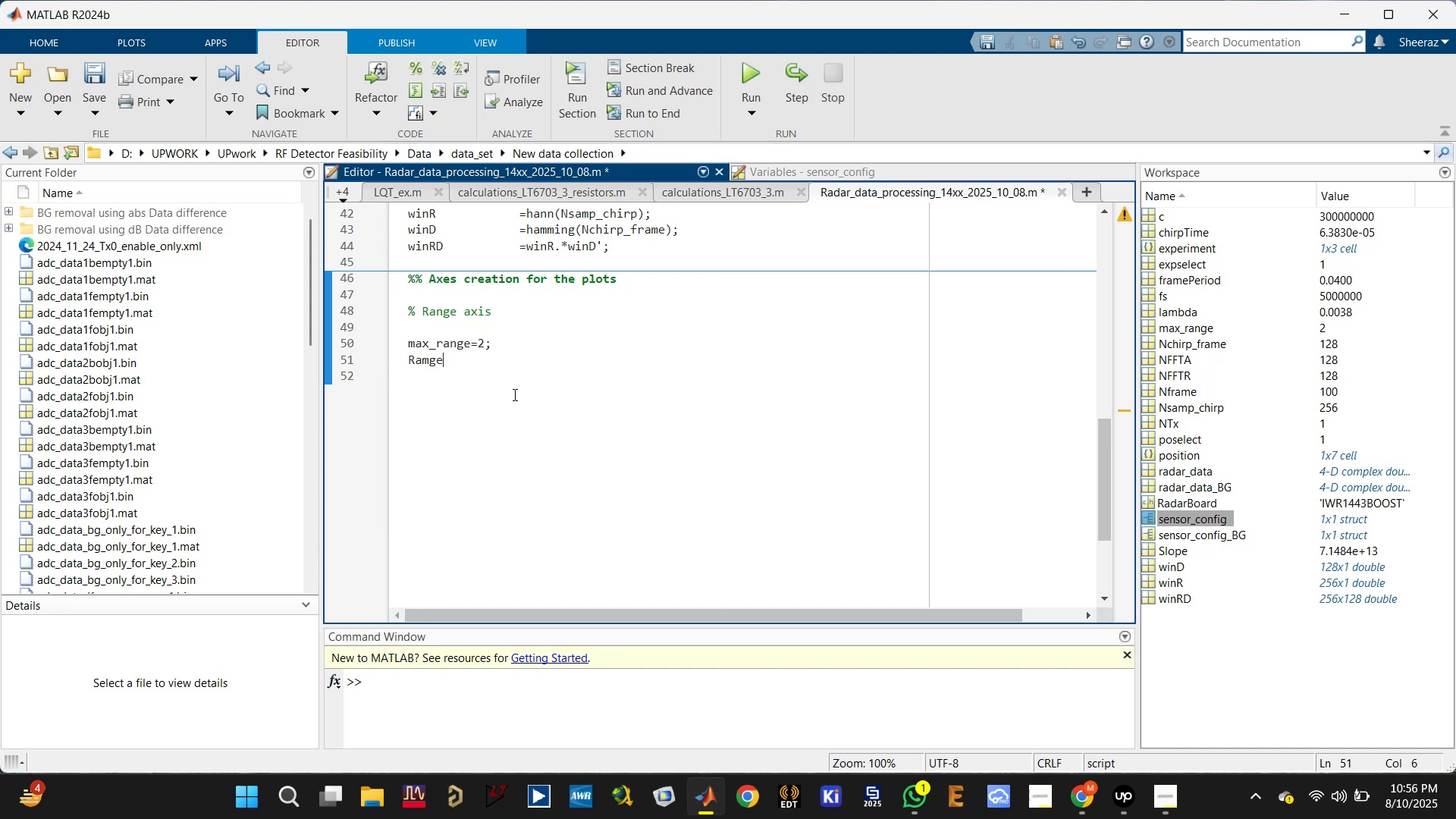 
key(Backspace)
key(Backspace)
key(Backspace)
type(nge = c/())
 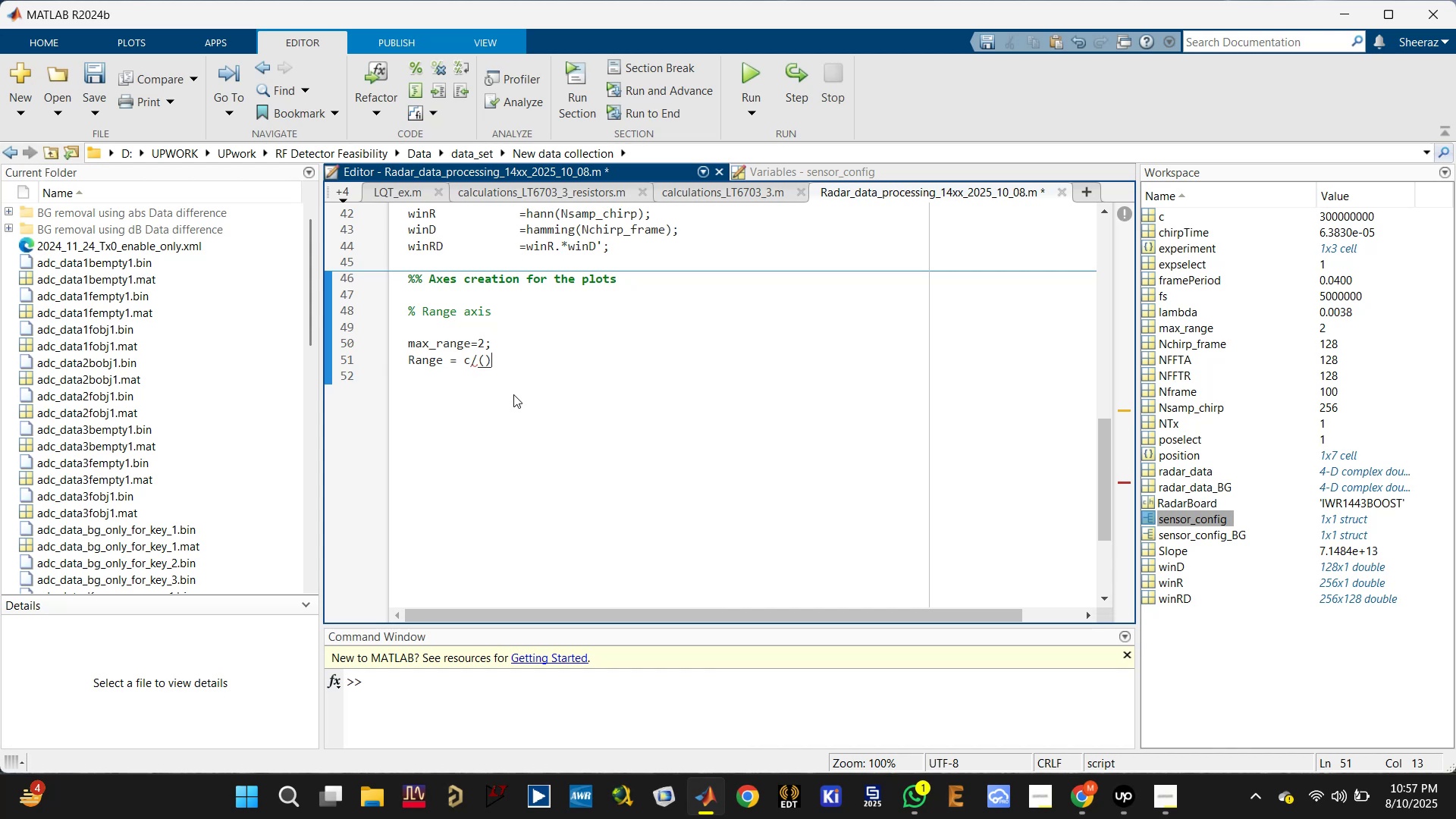 
key(ArrowLeft)
 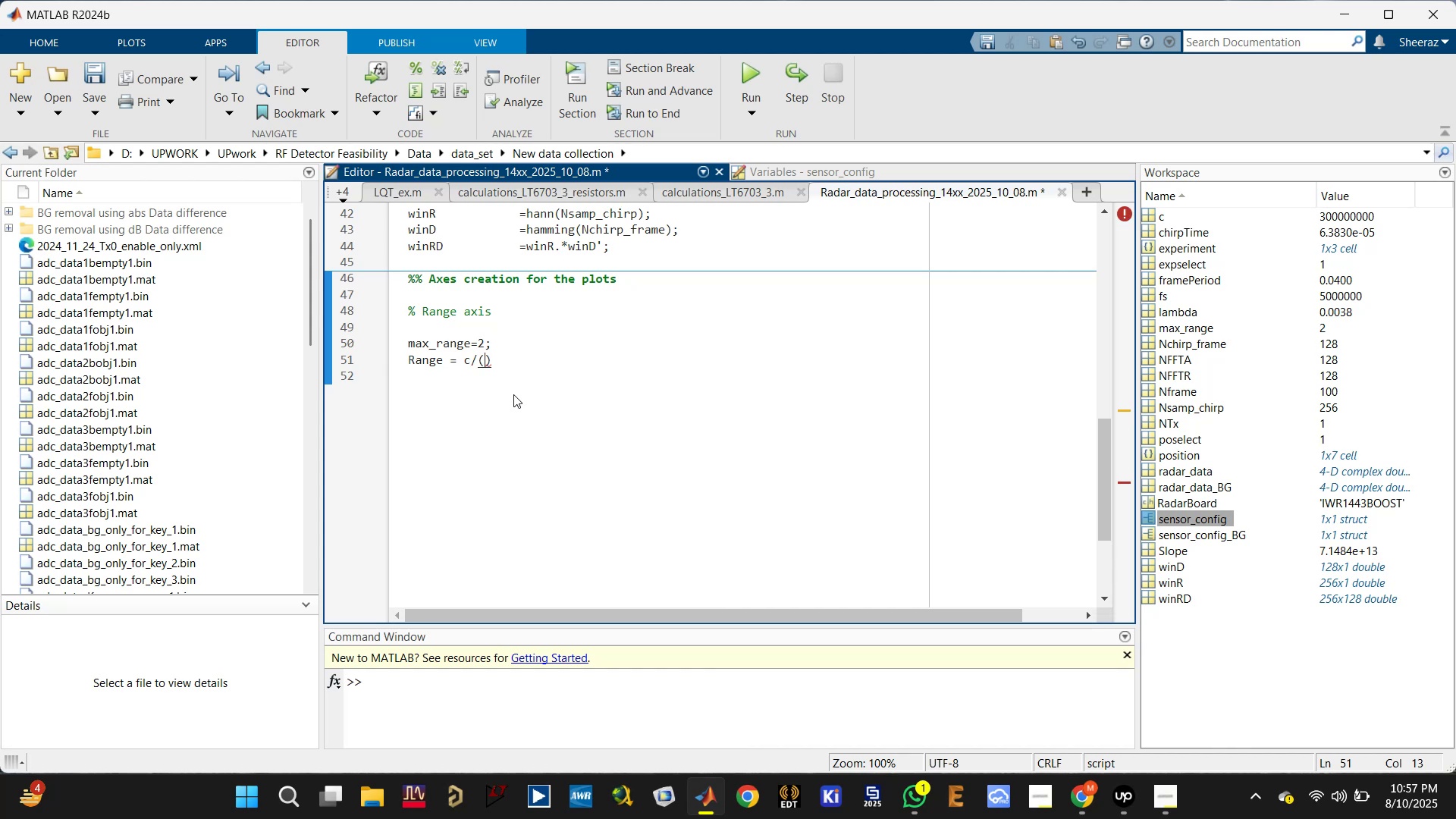 
type(2*Slope)
 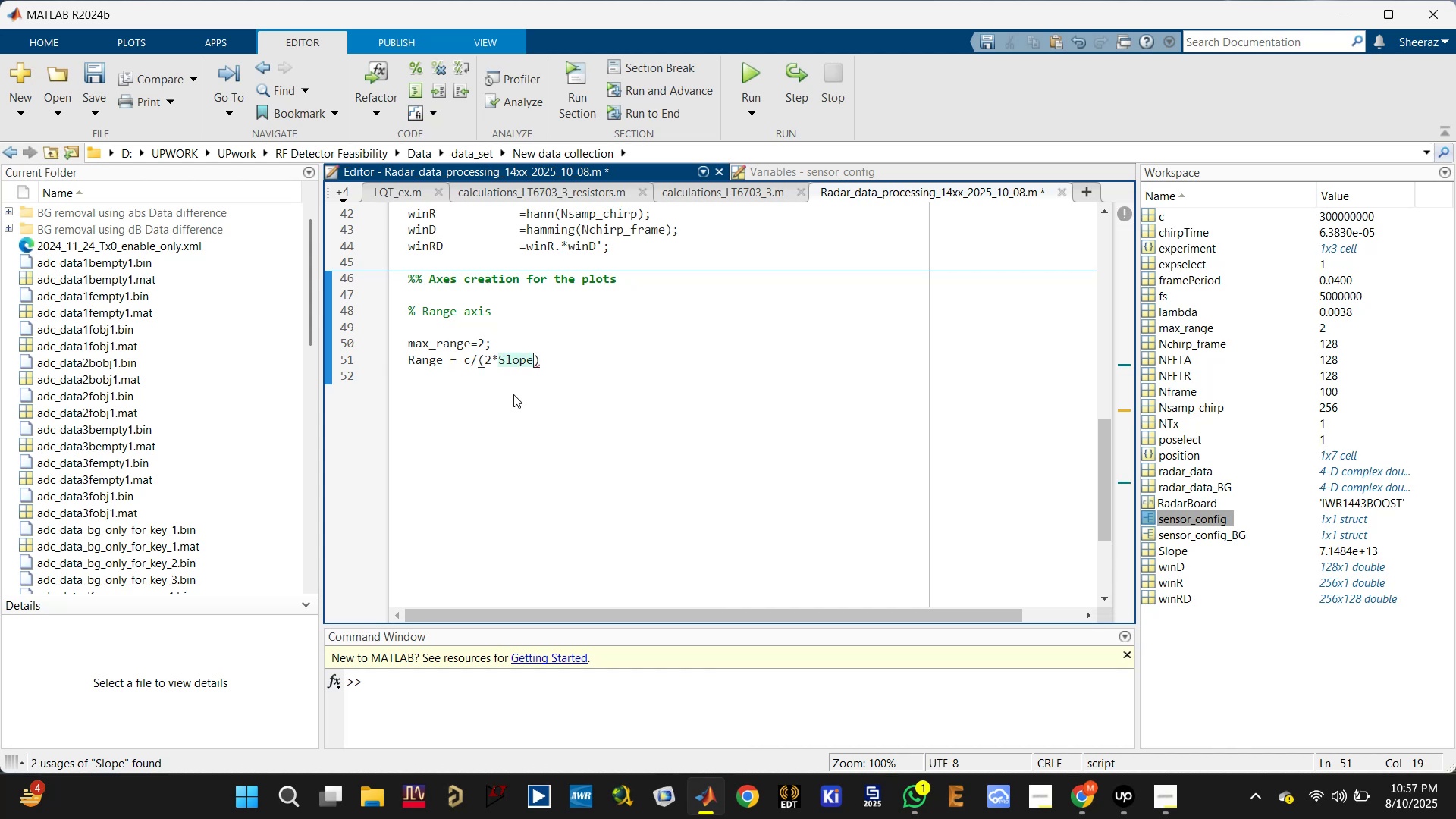 
key(ArrowRight)
 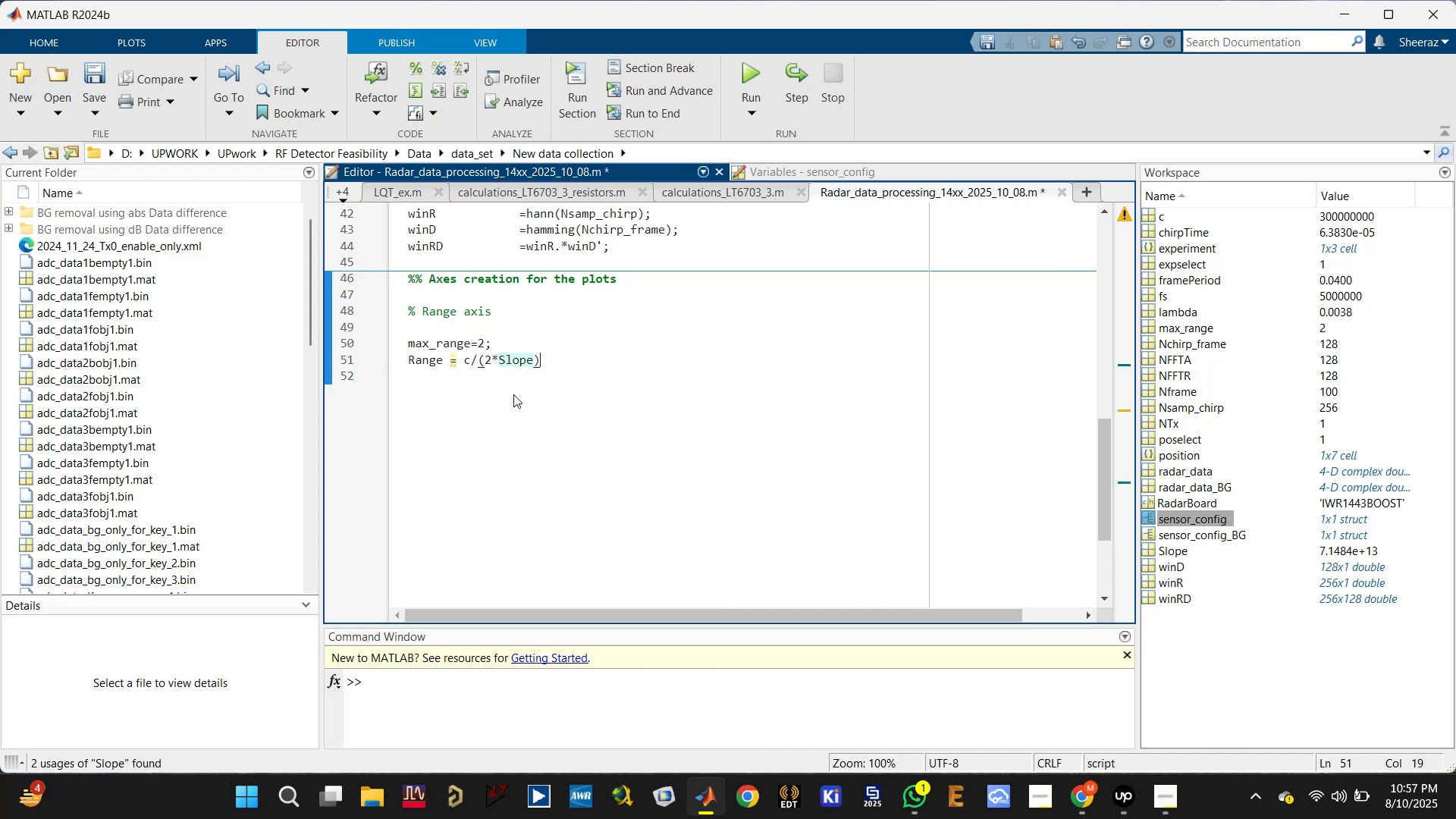 
key(ArrowRight)
 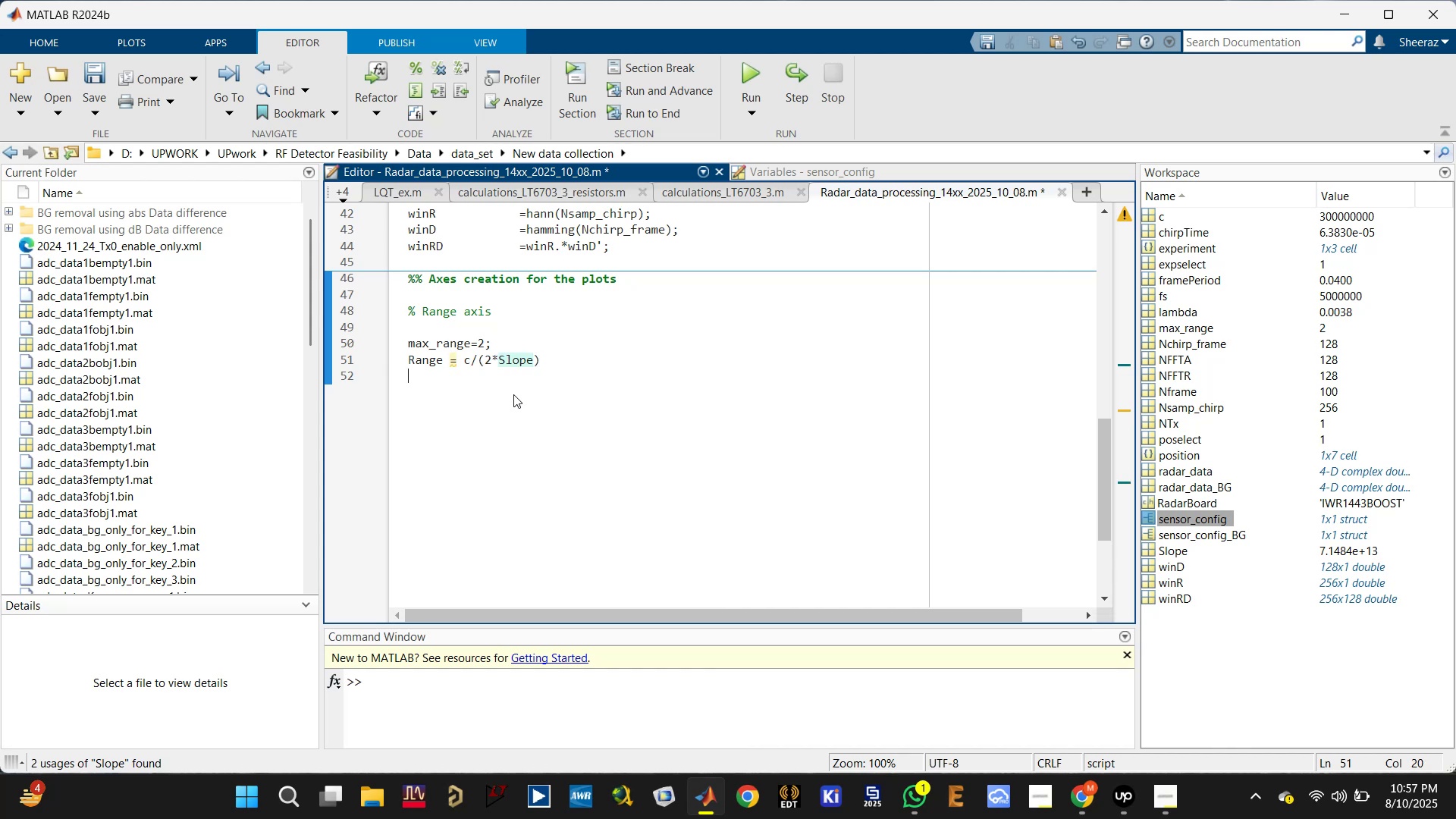 
key(ArrowLeft)
 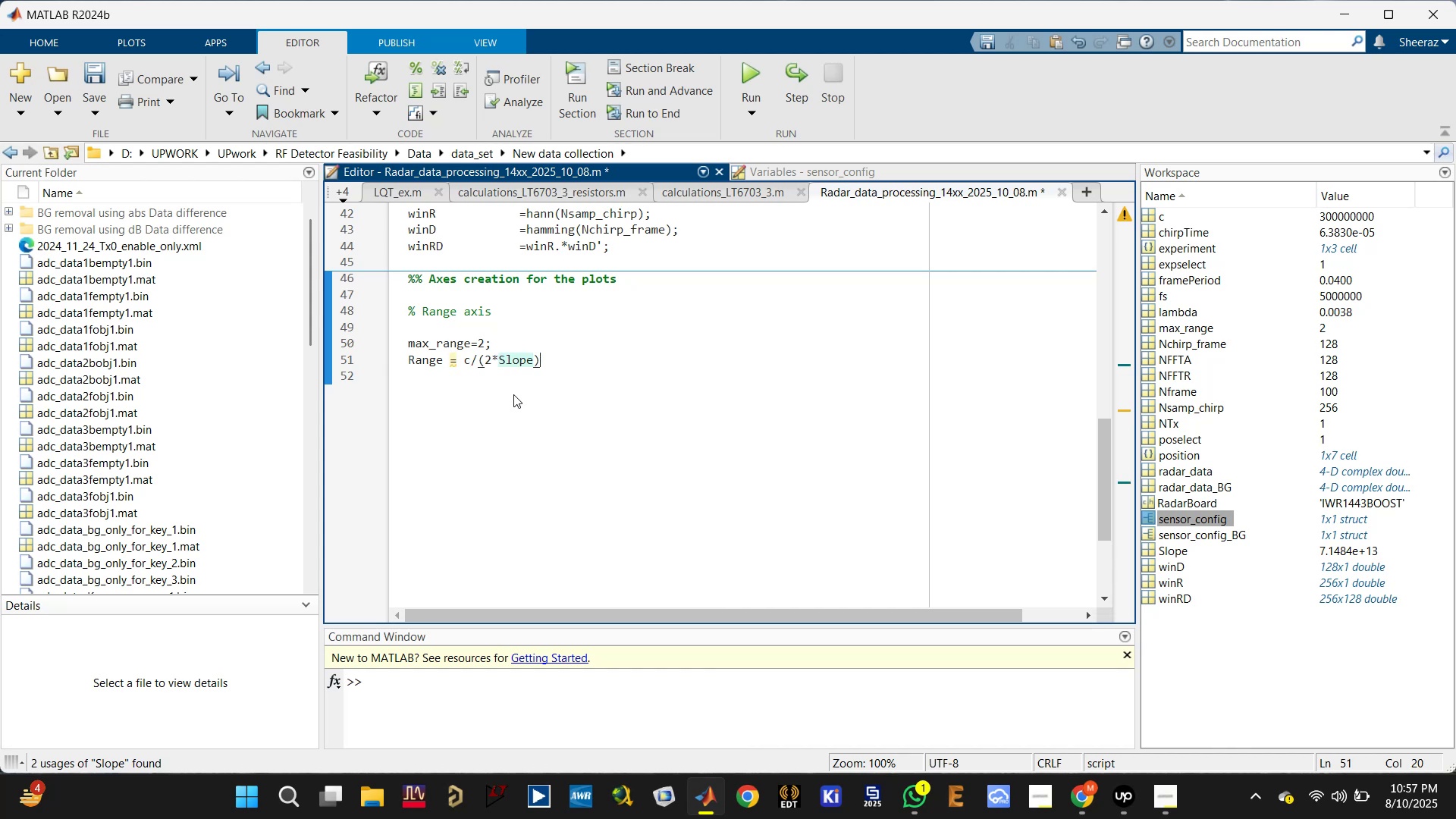 
type(*linspace())
 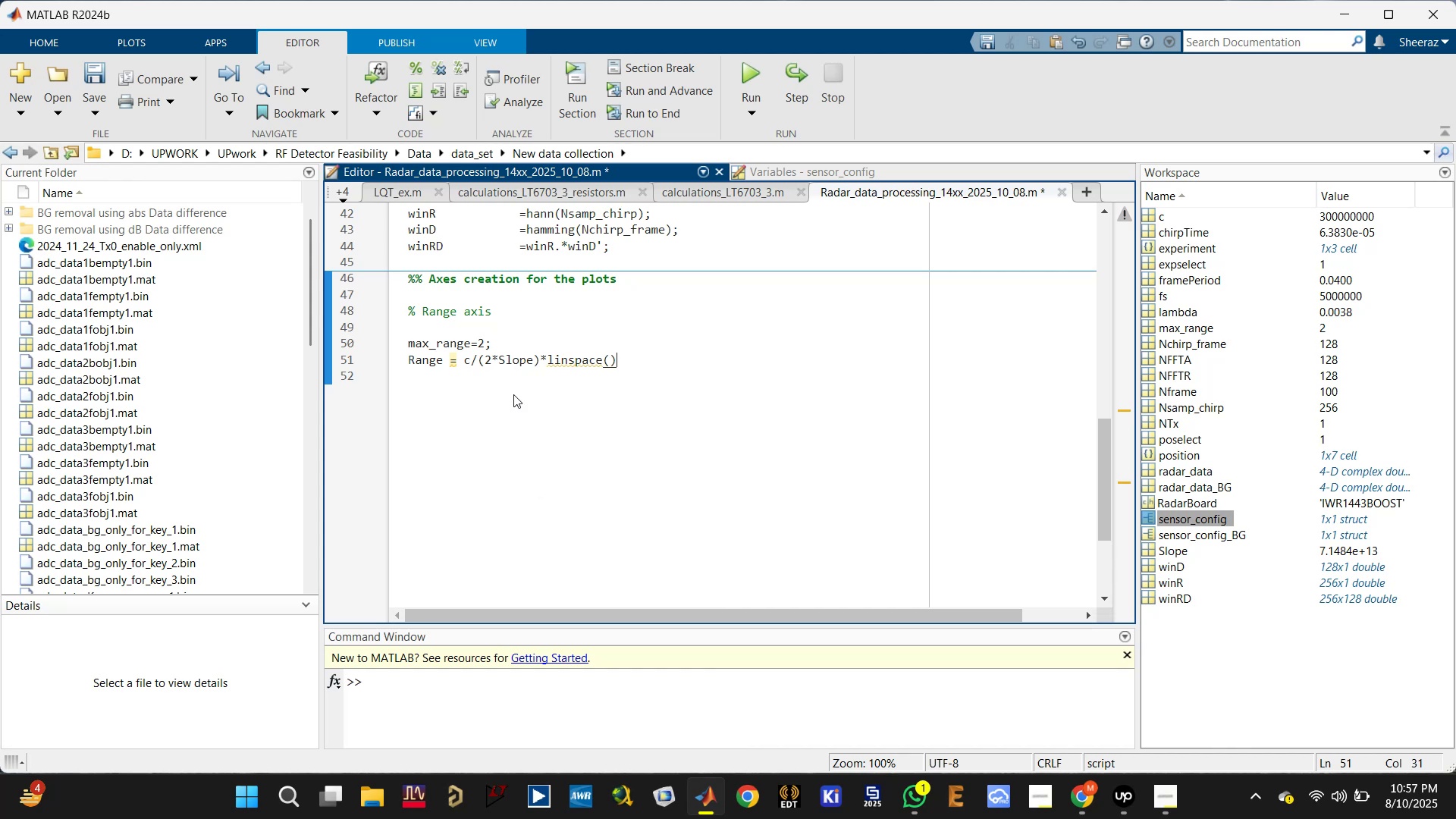 
key(ArrowLeft)
 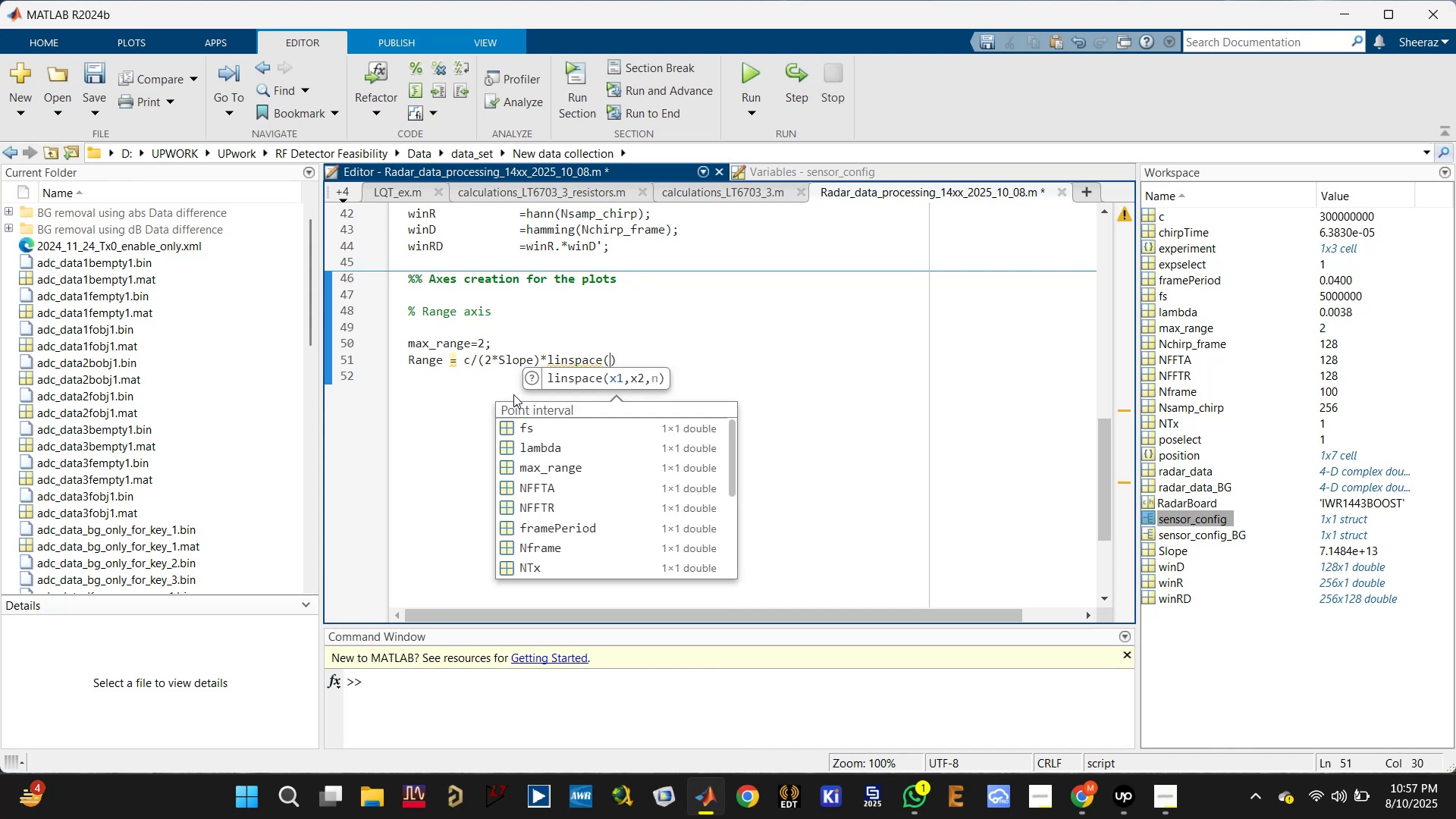 
type(0,fs,NFFTR)
 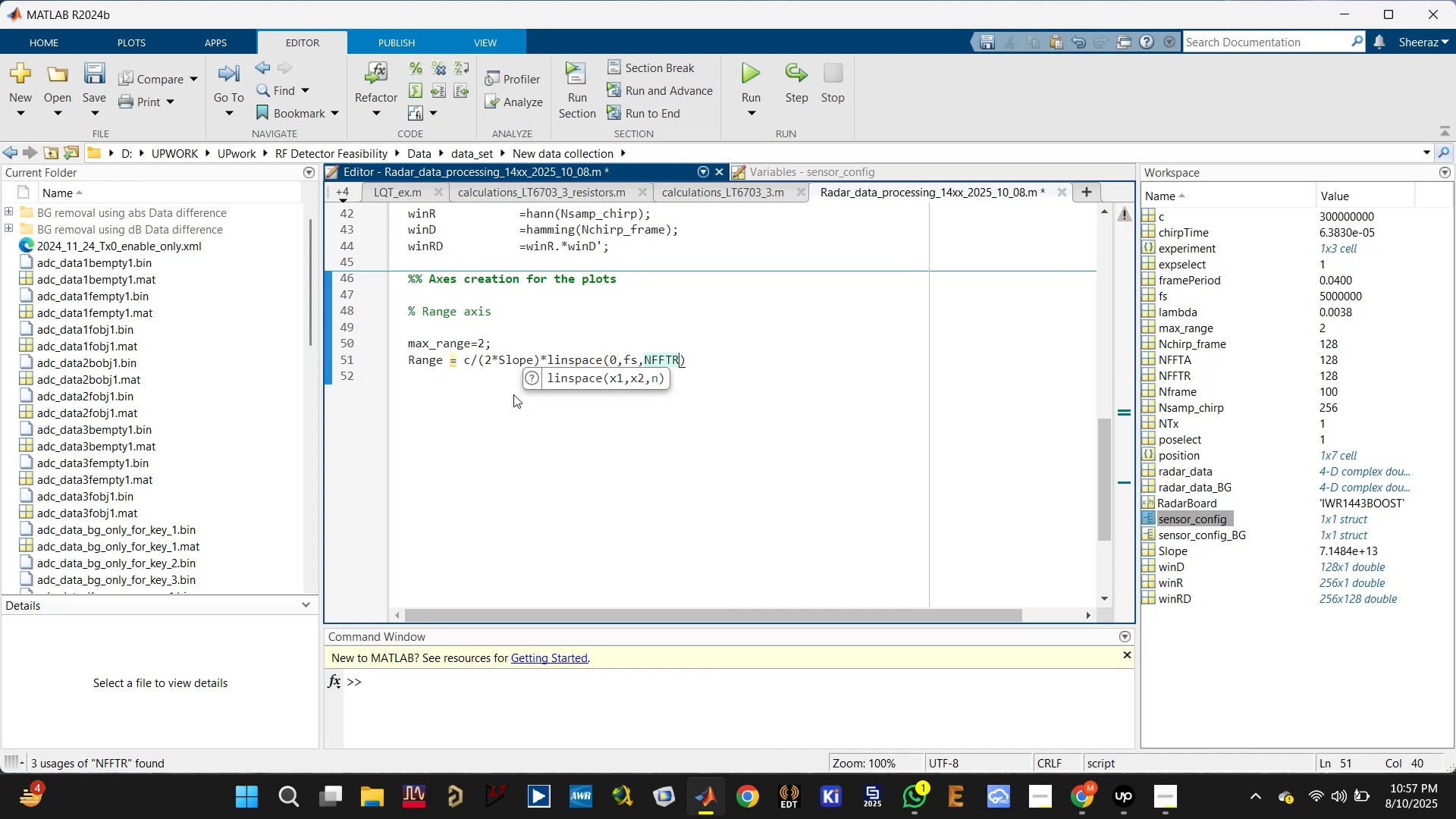 
key(ArrowRight)
 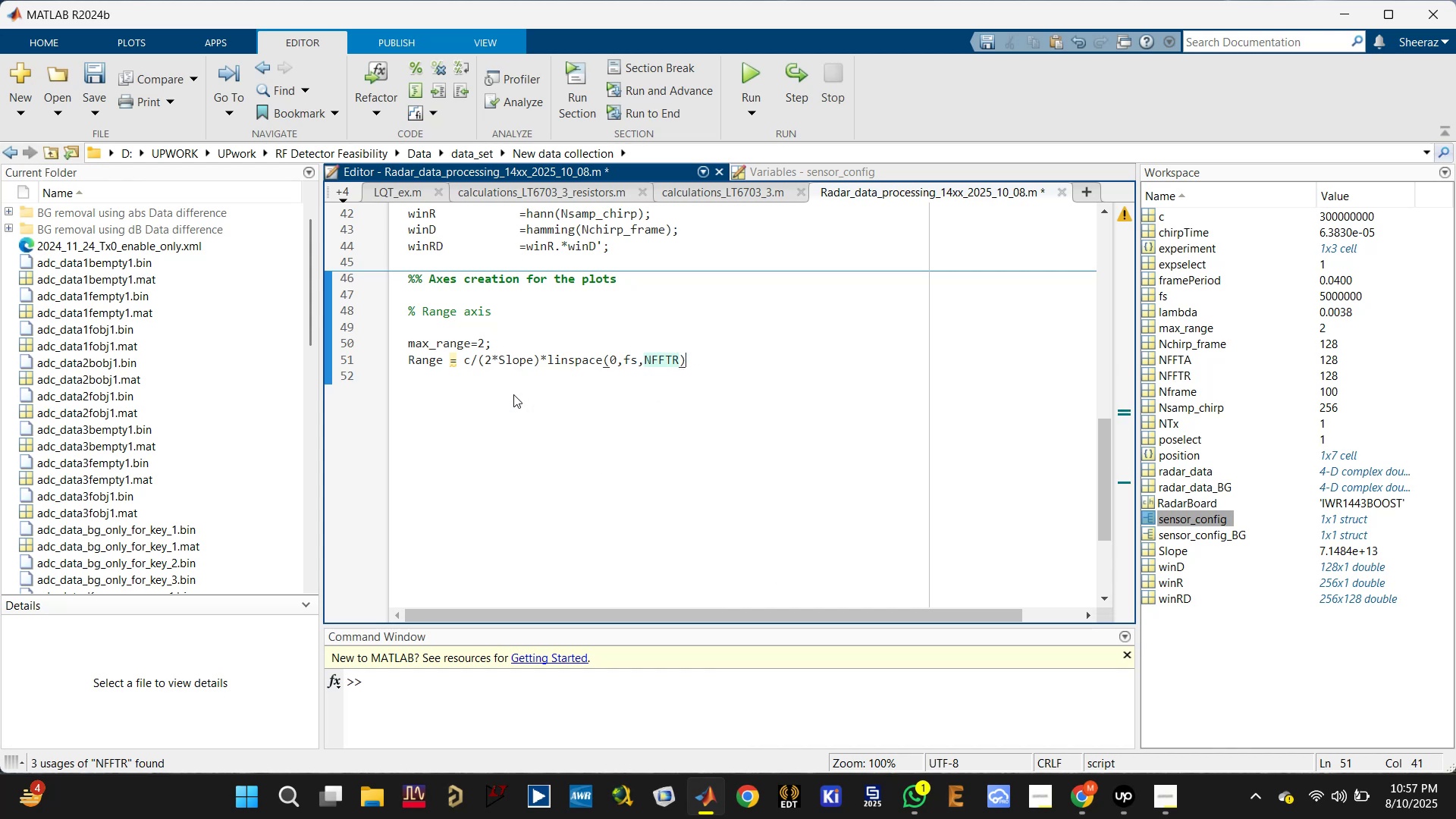 
key(Semicolon)
 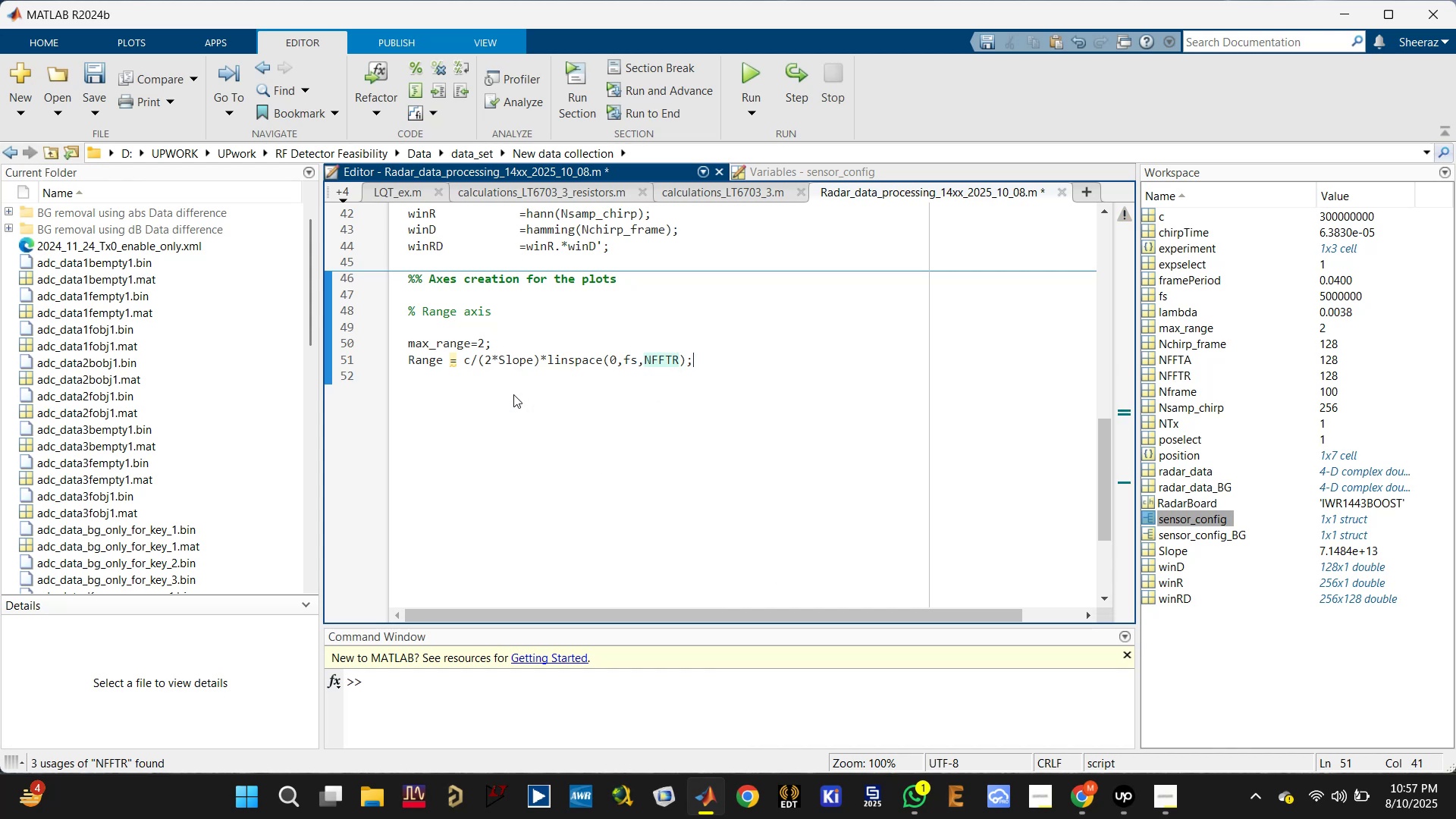 
key(Enter)
 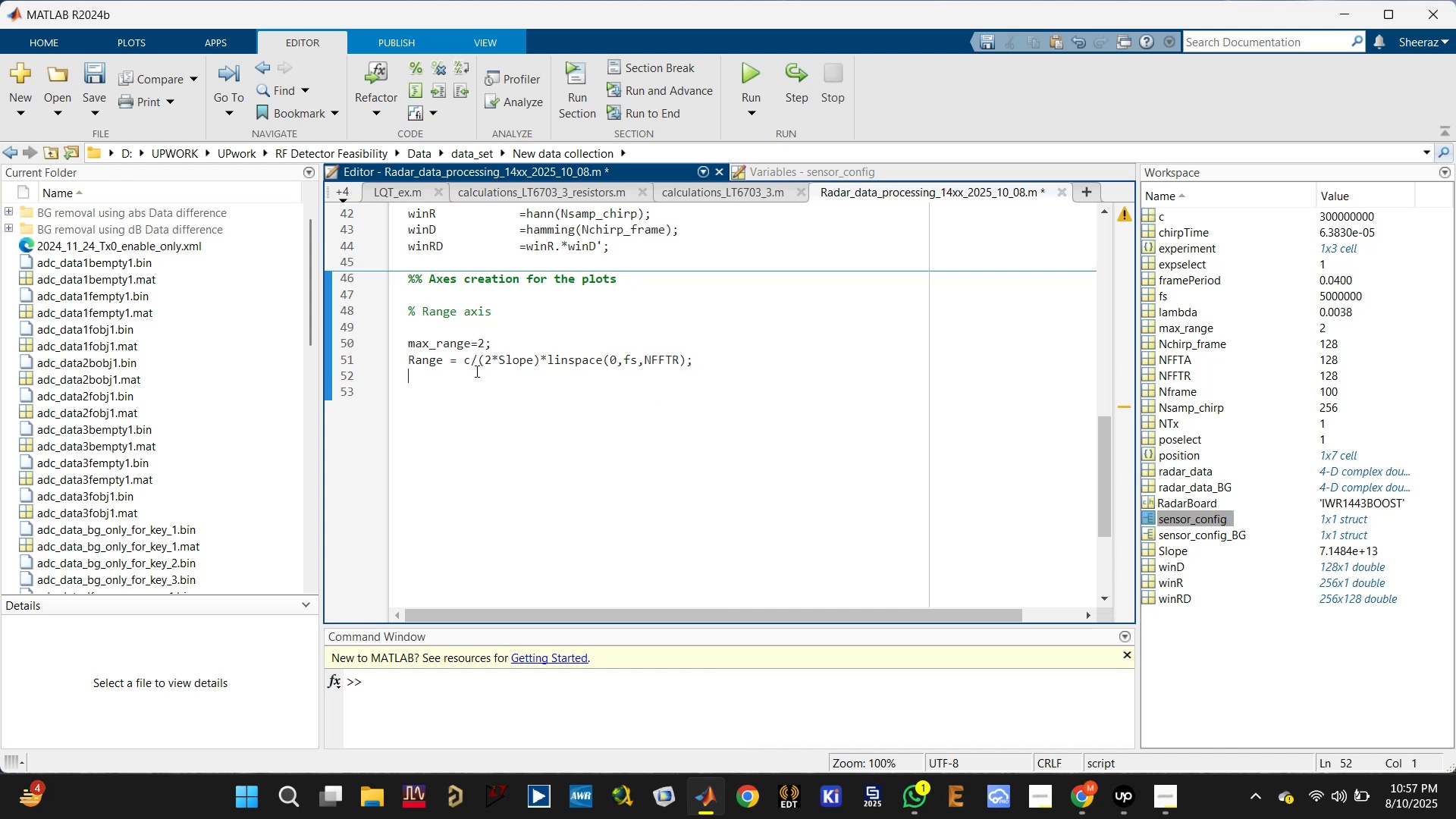 
left_click([469, 344])
 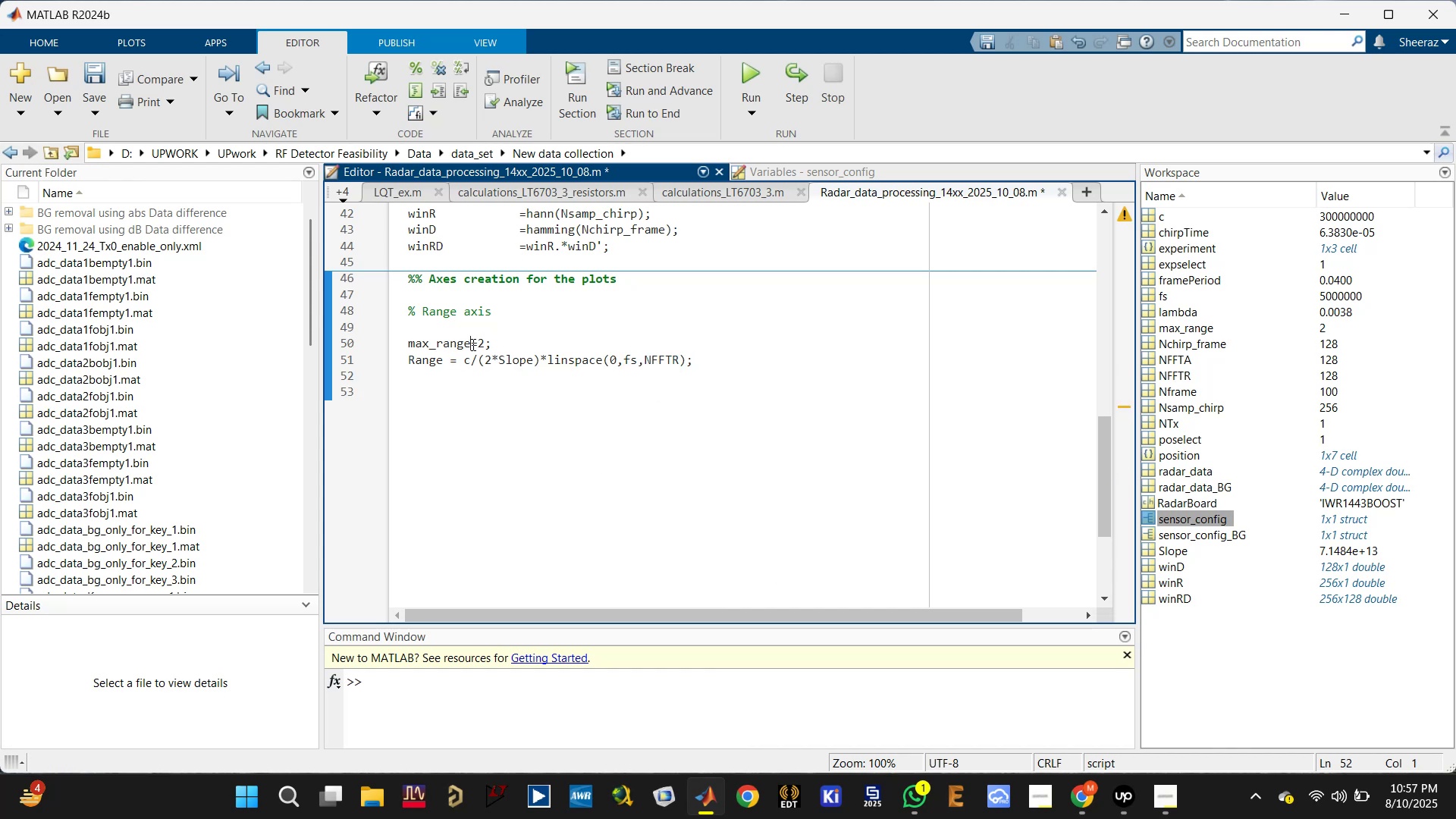 
key(Space)
 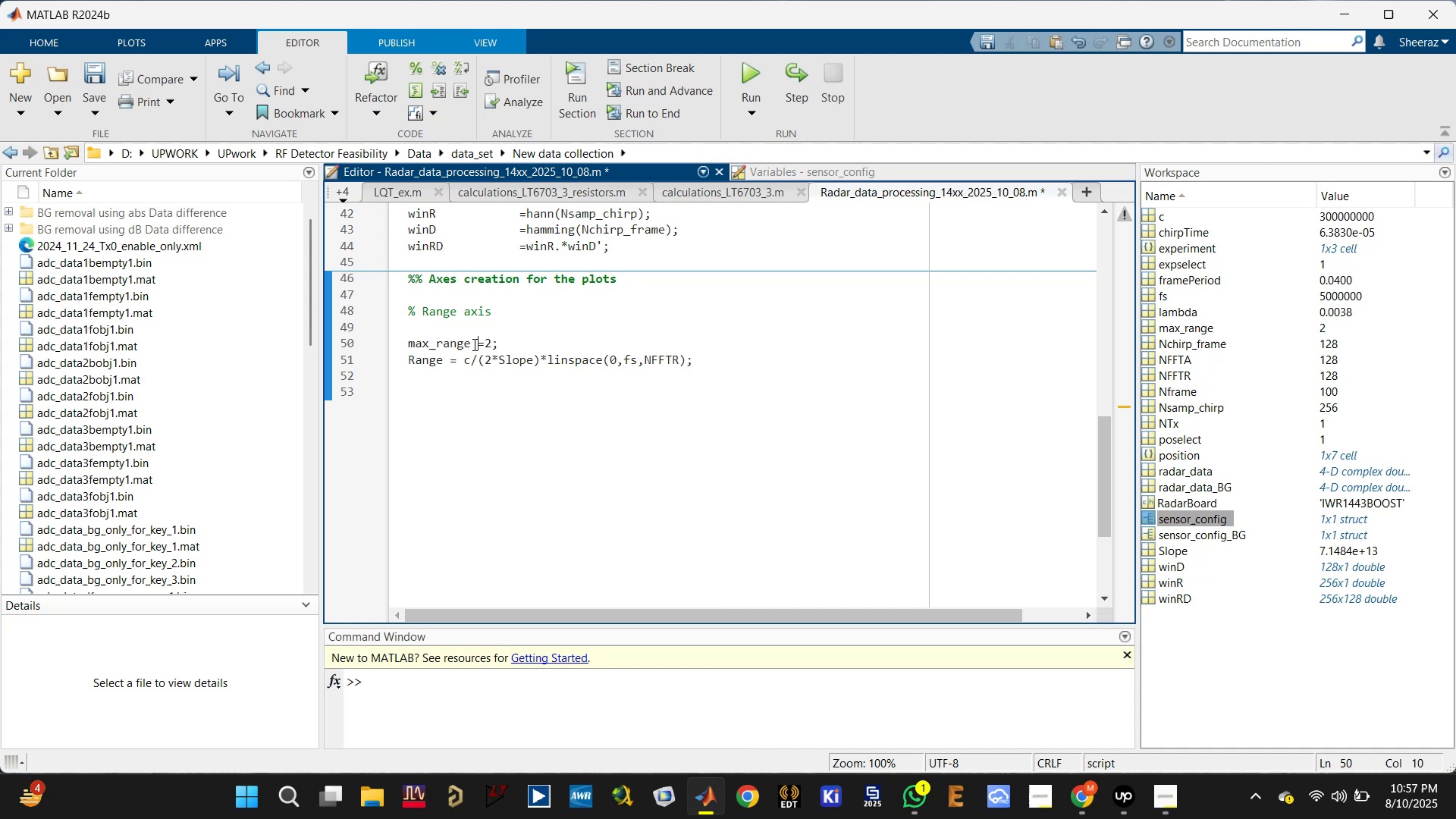 
key(Tab)
 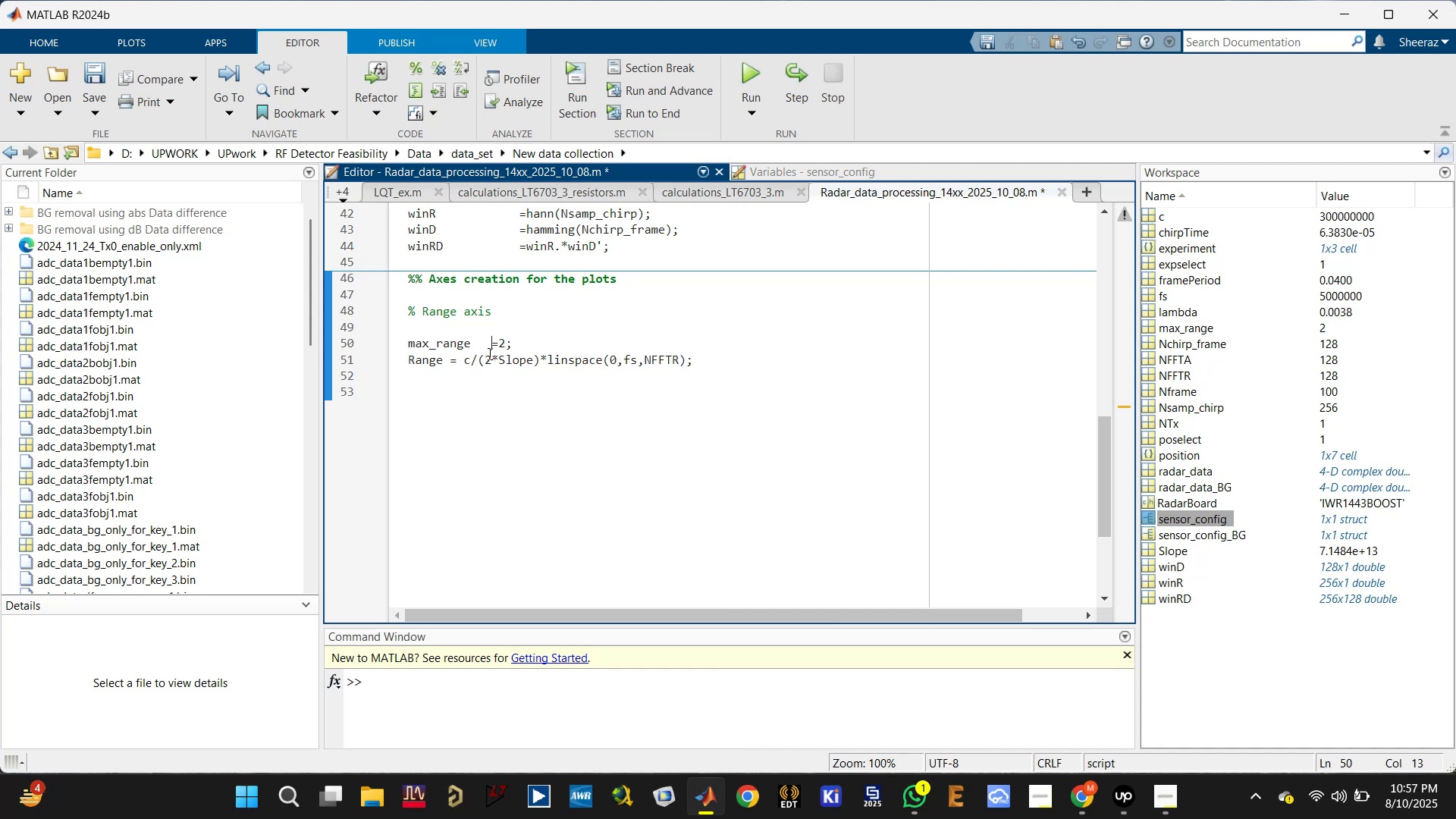 
key(Tab)
 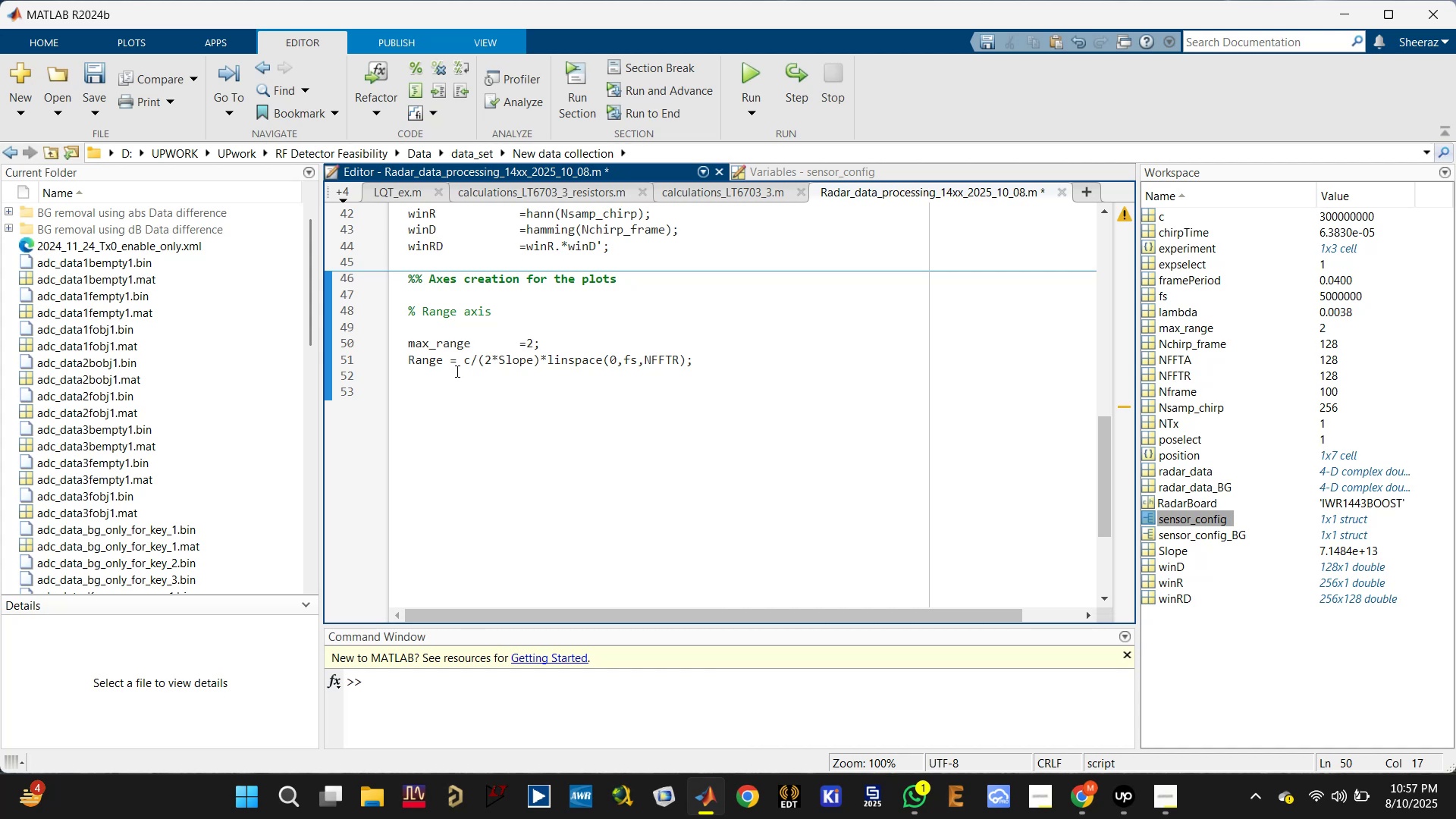 
left_click([452, 363])
 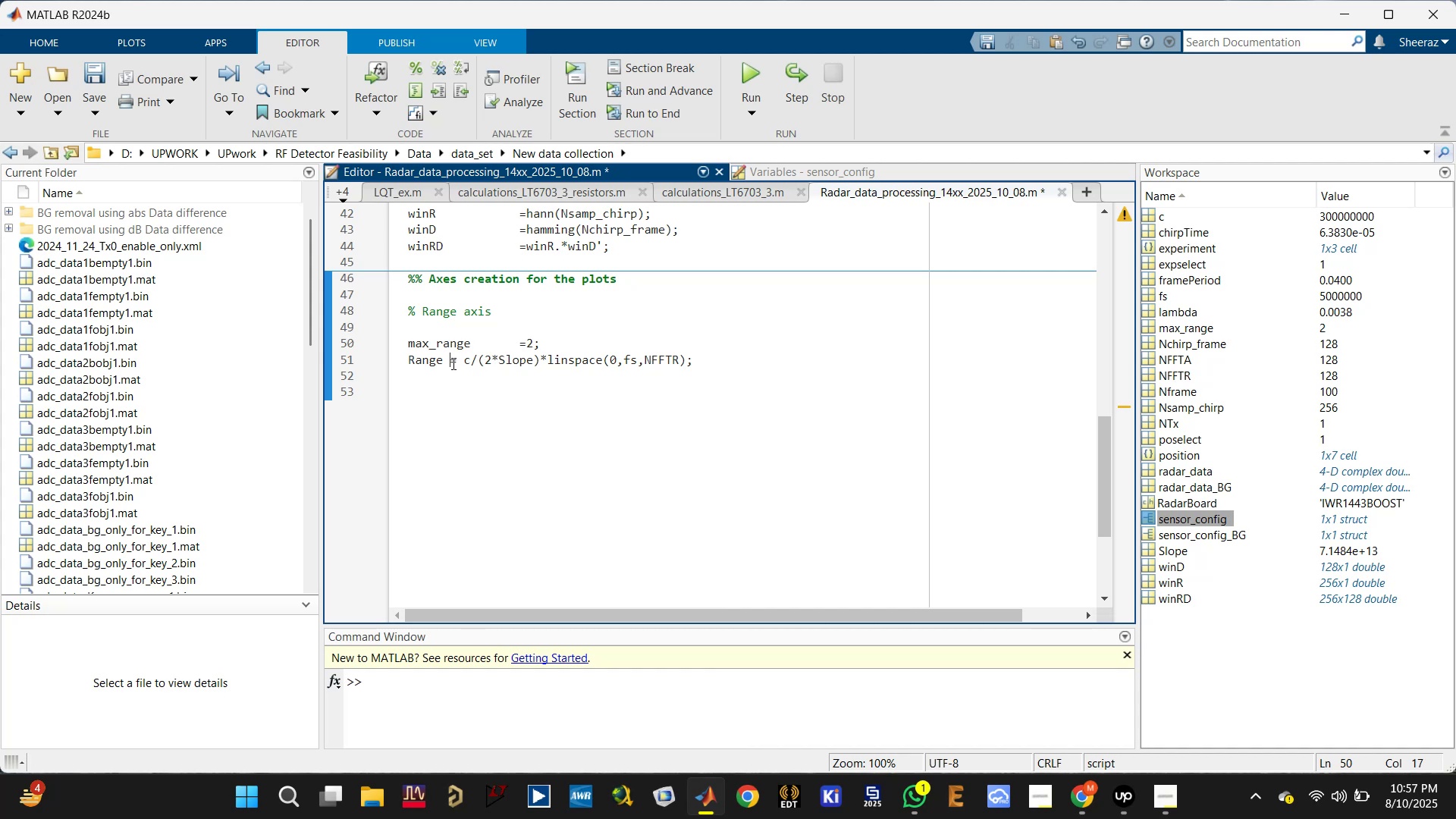 
key(Tab)
 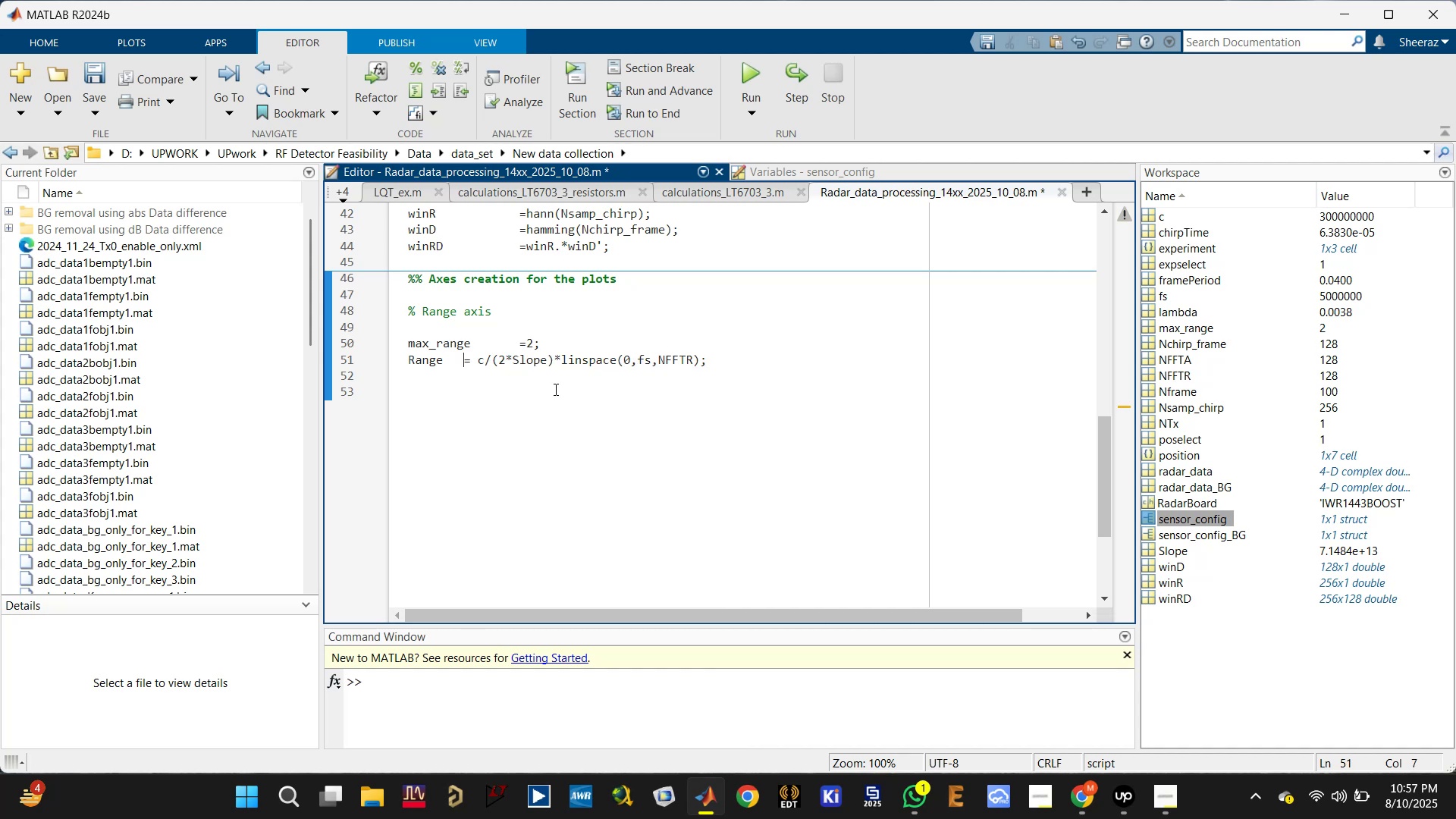 
key(Tab)
 